 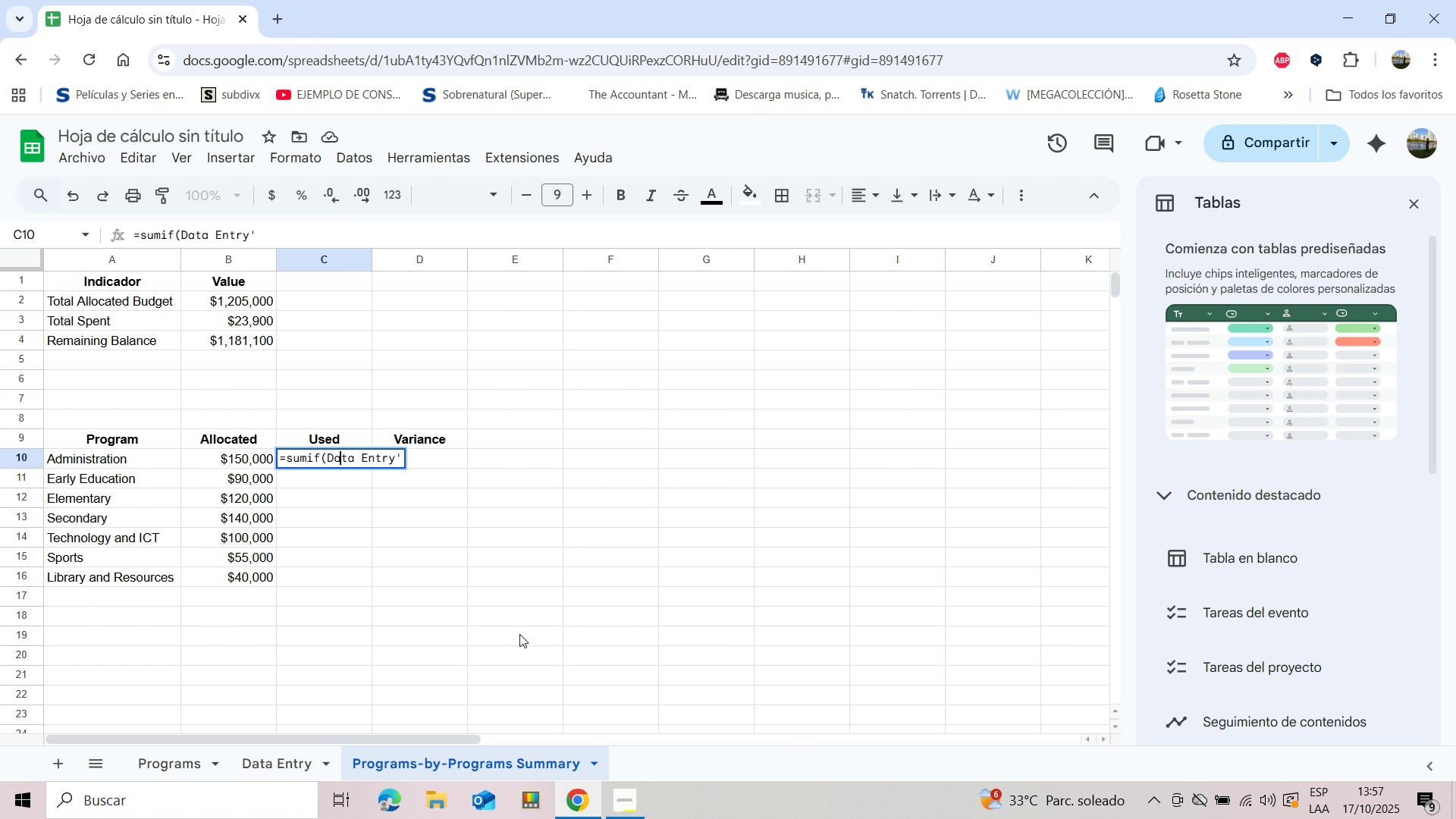 
key(ArrowLeft)
 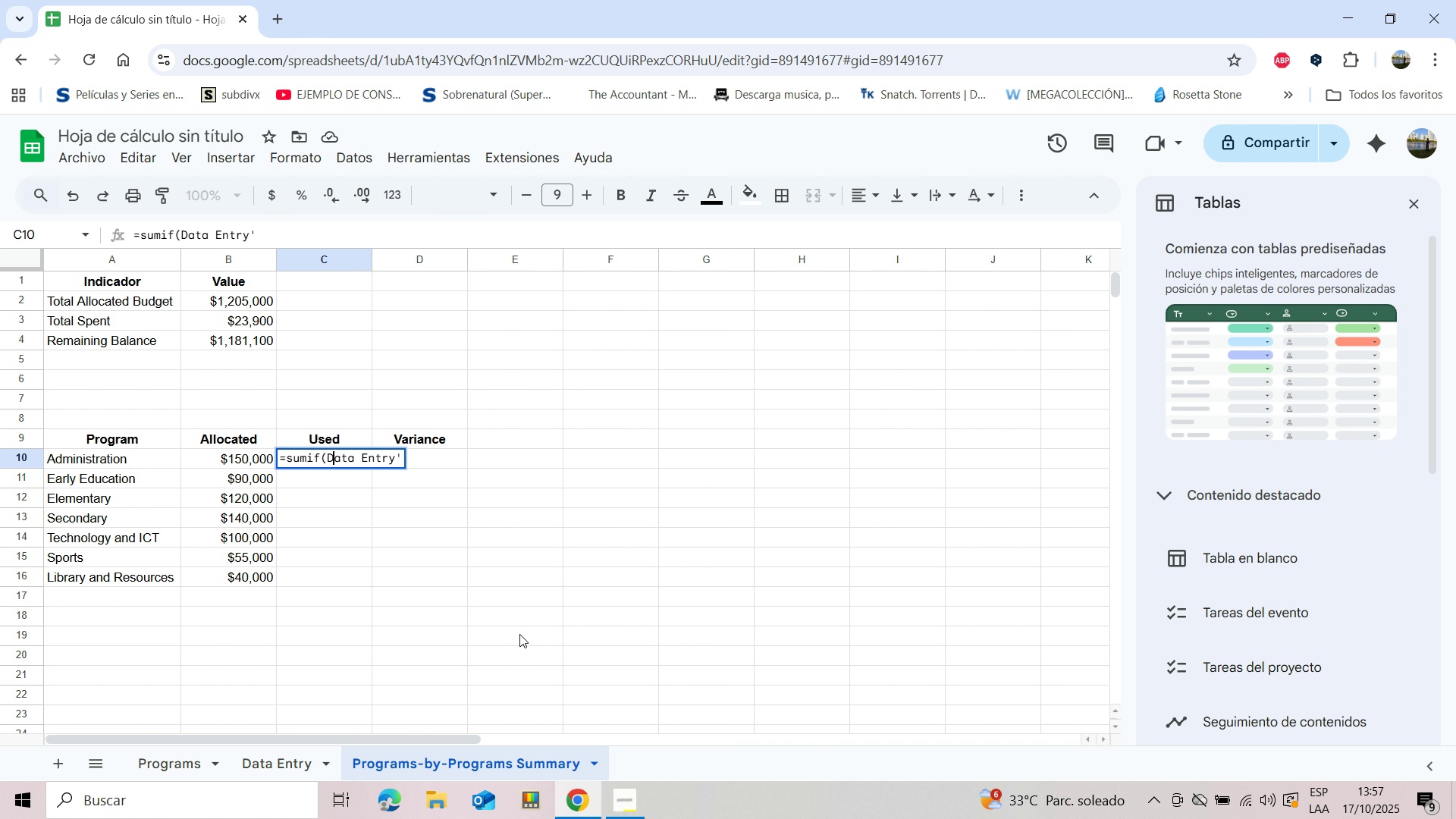 
key(ArrowLeft)
 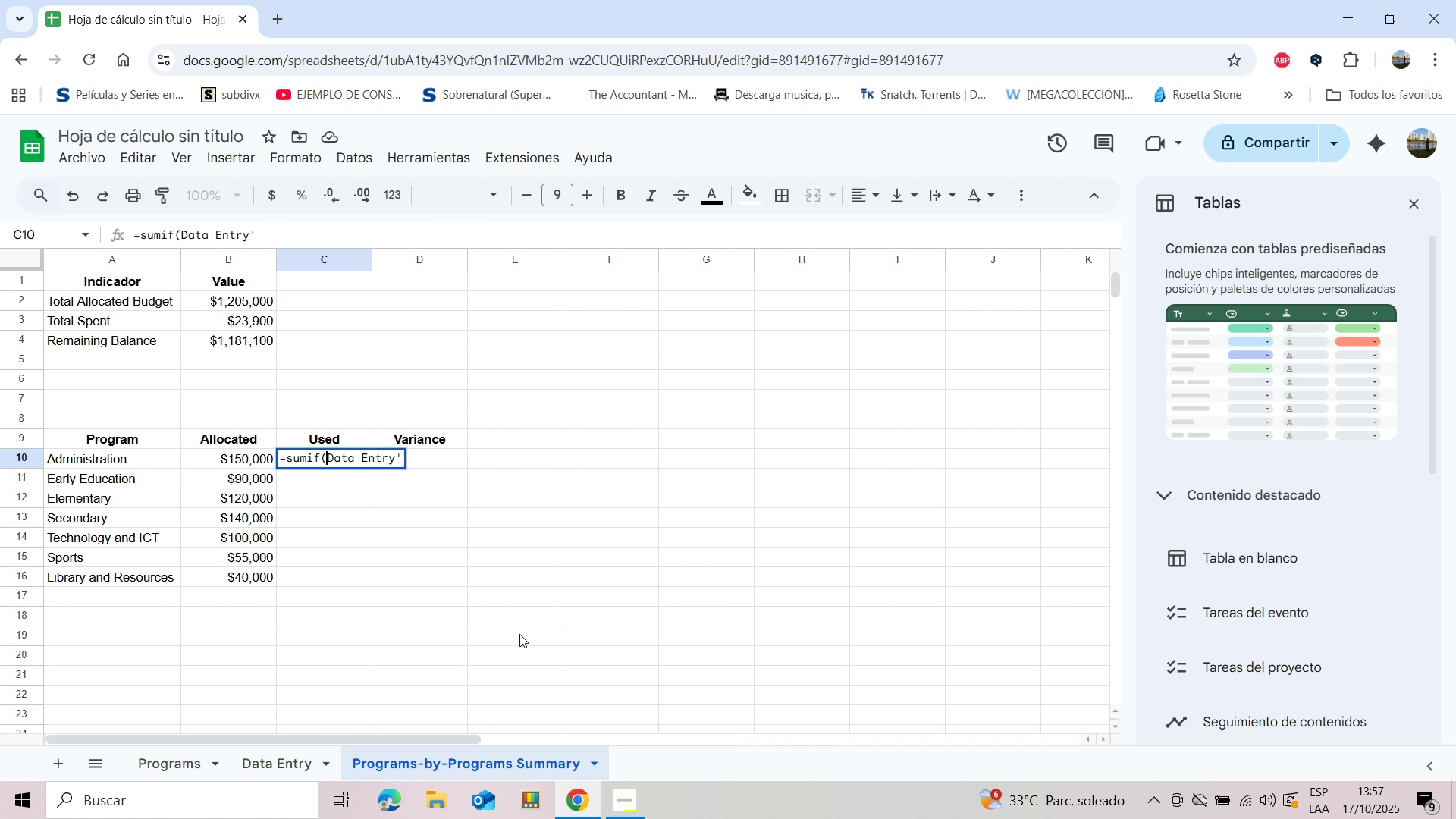 
key(ArrowLeft)
 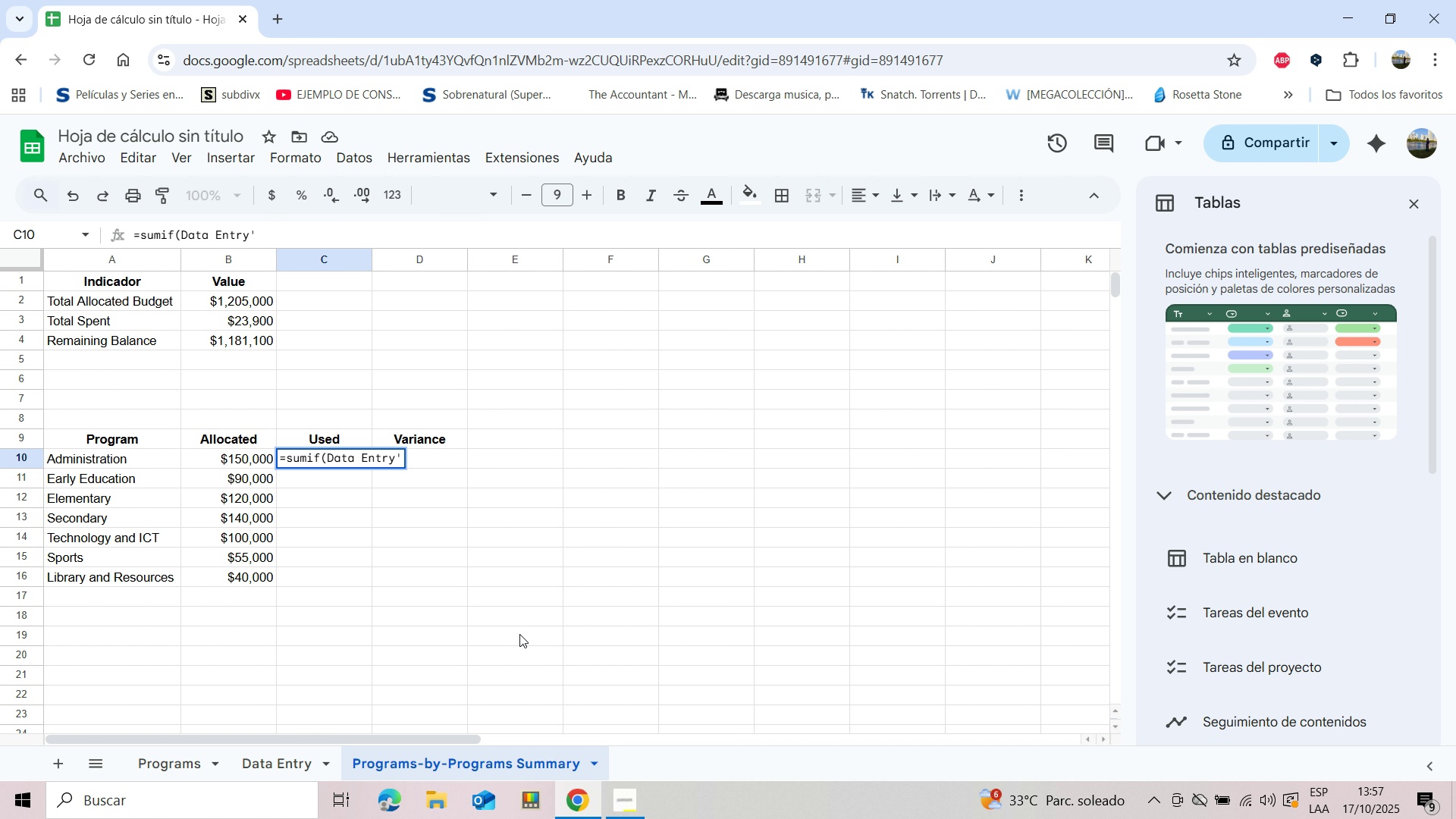 
key(BracketLeft)
 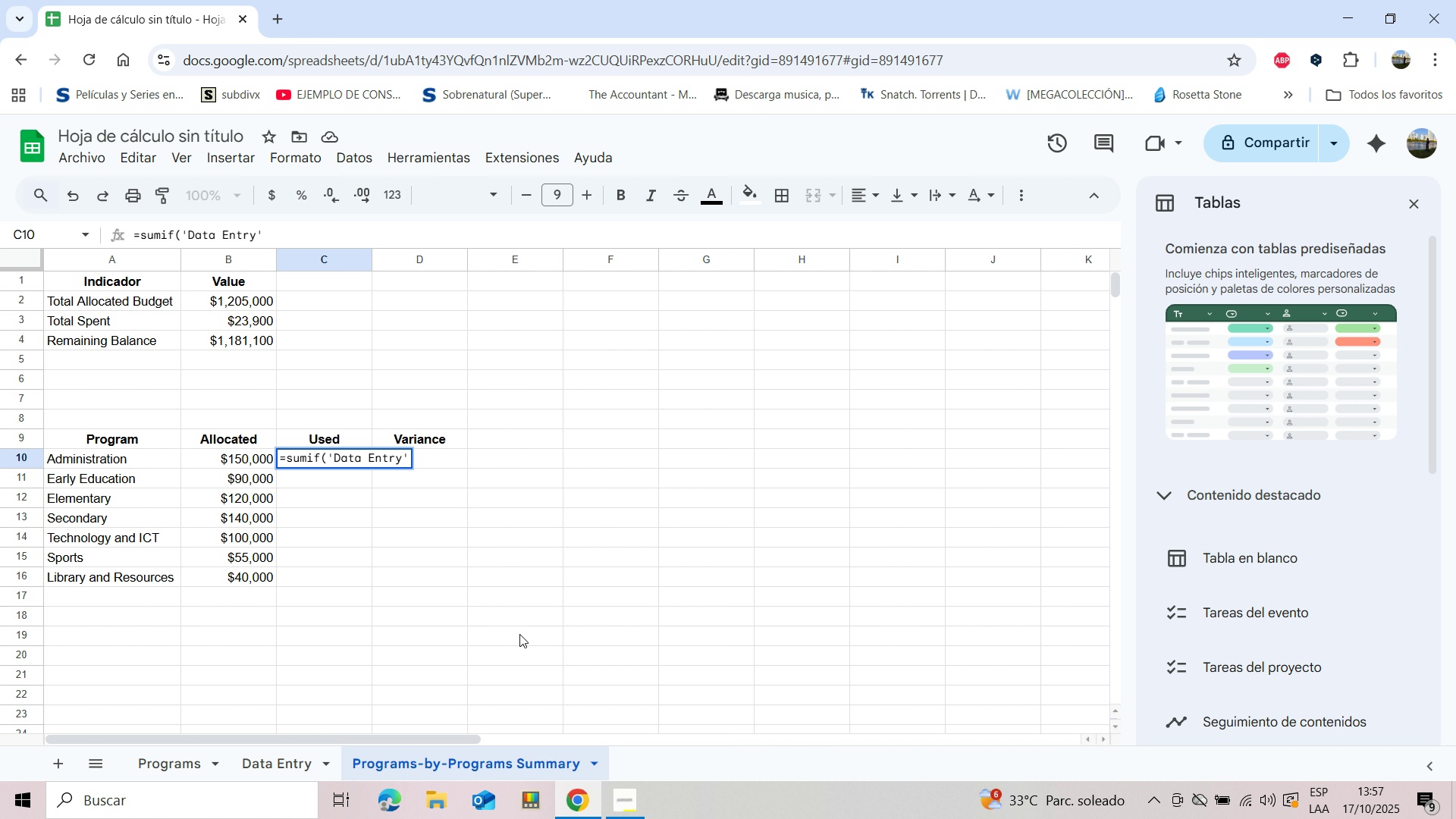 
key(ArrowRight)
 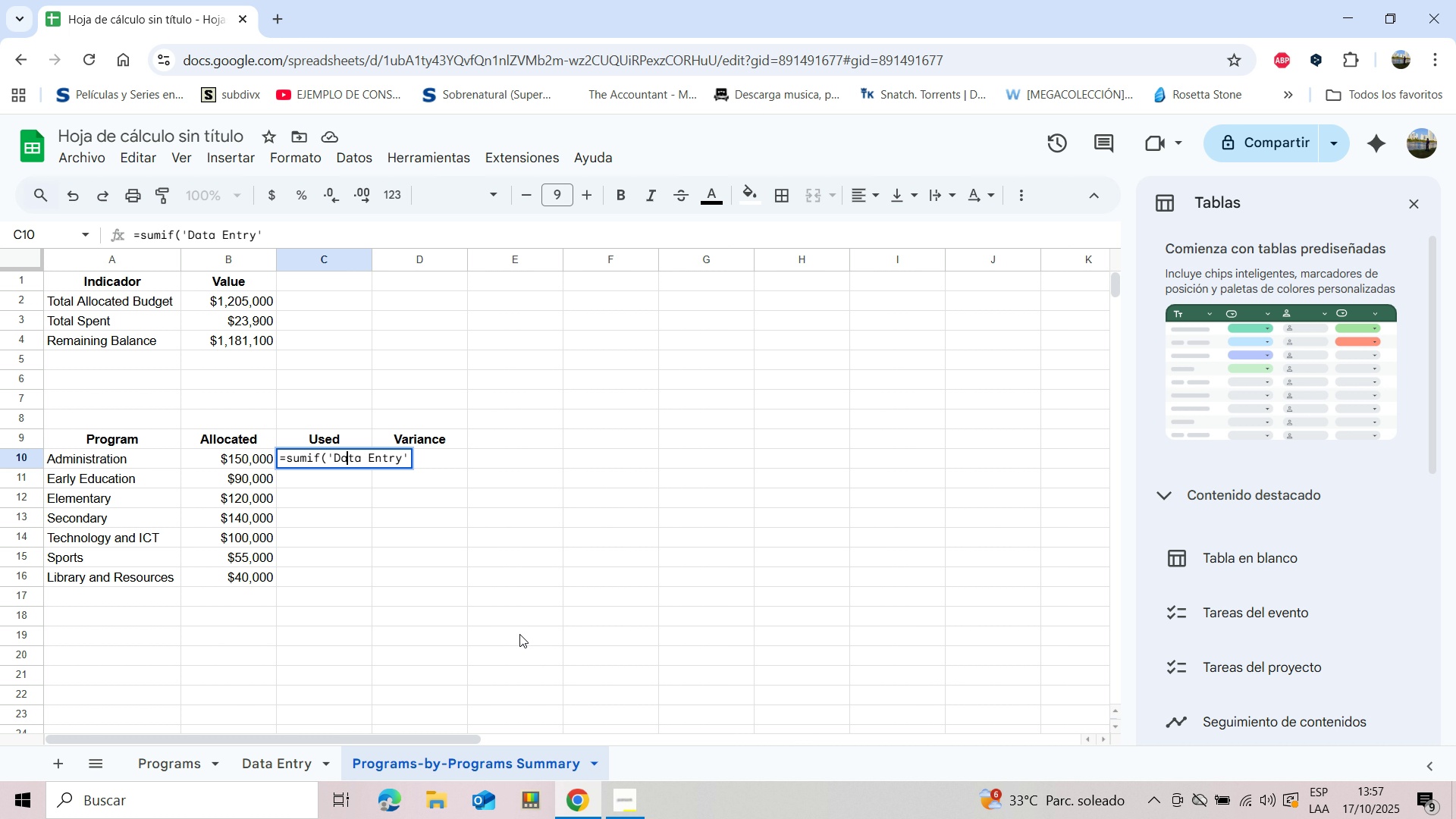 
key(ArrowRight)
 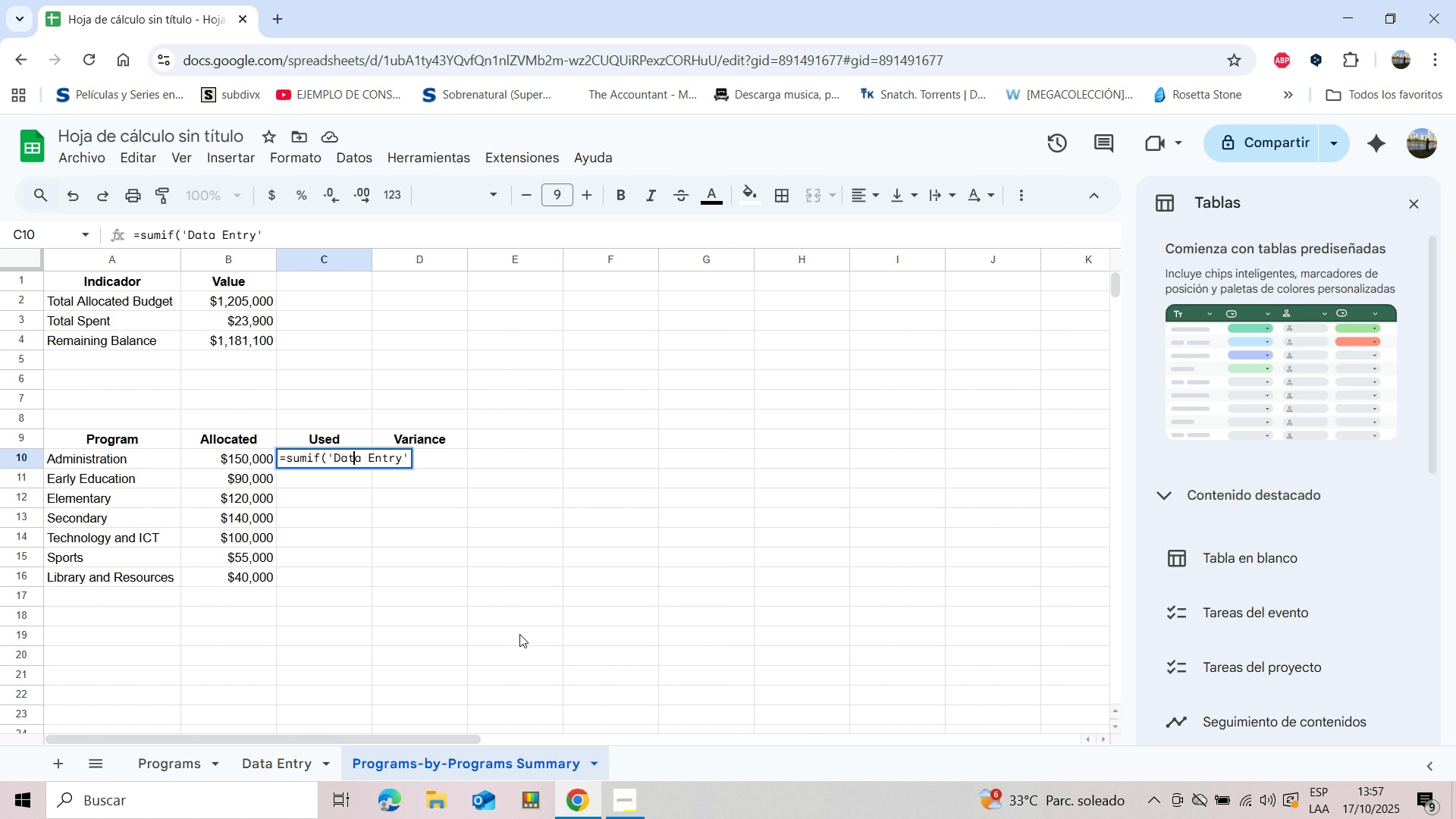 
key(ArrowRight)
 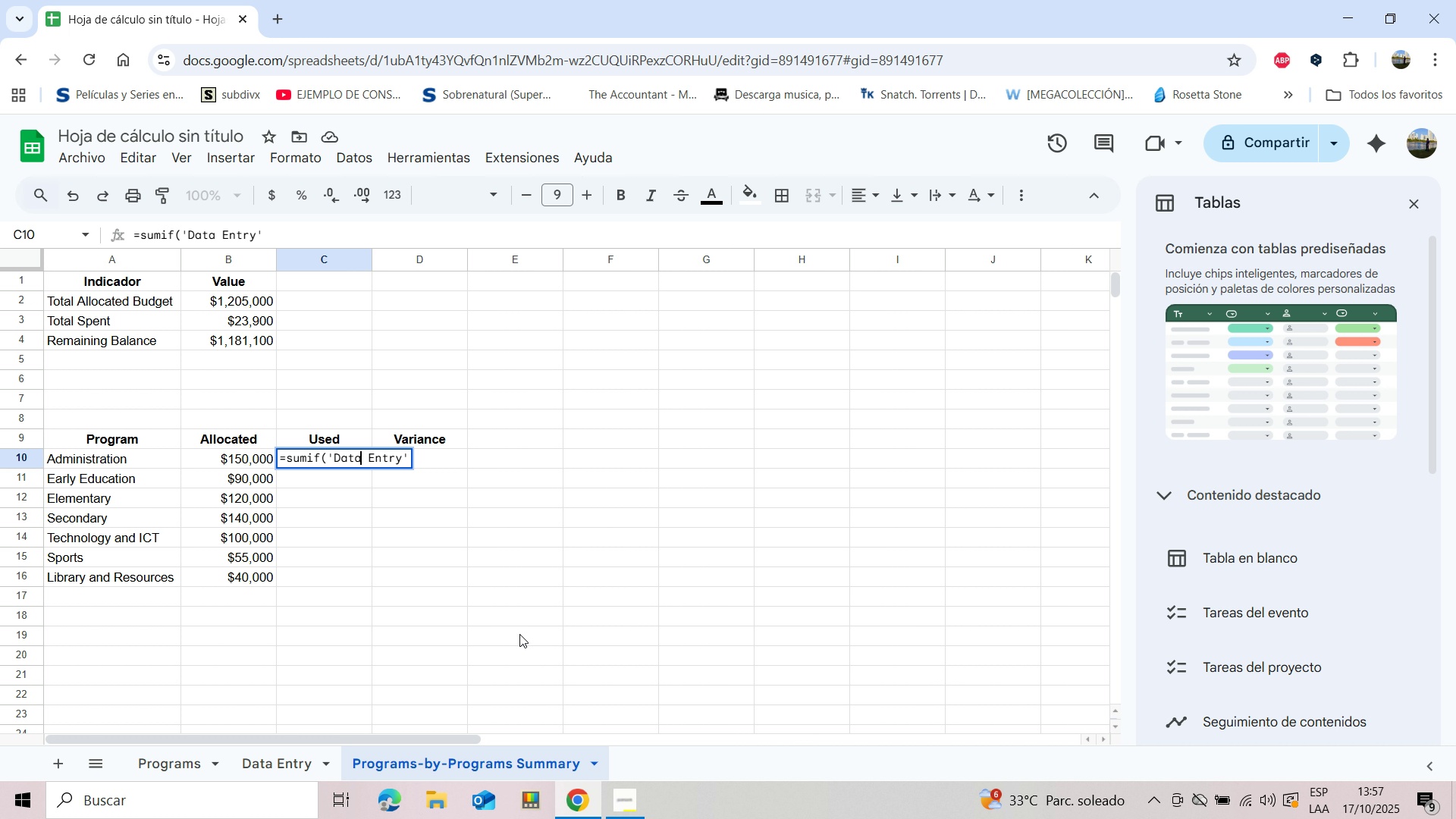 
key(ArrowRight)
 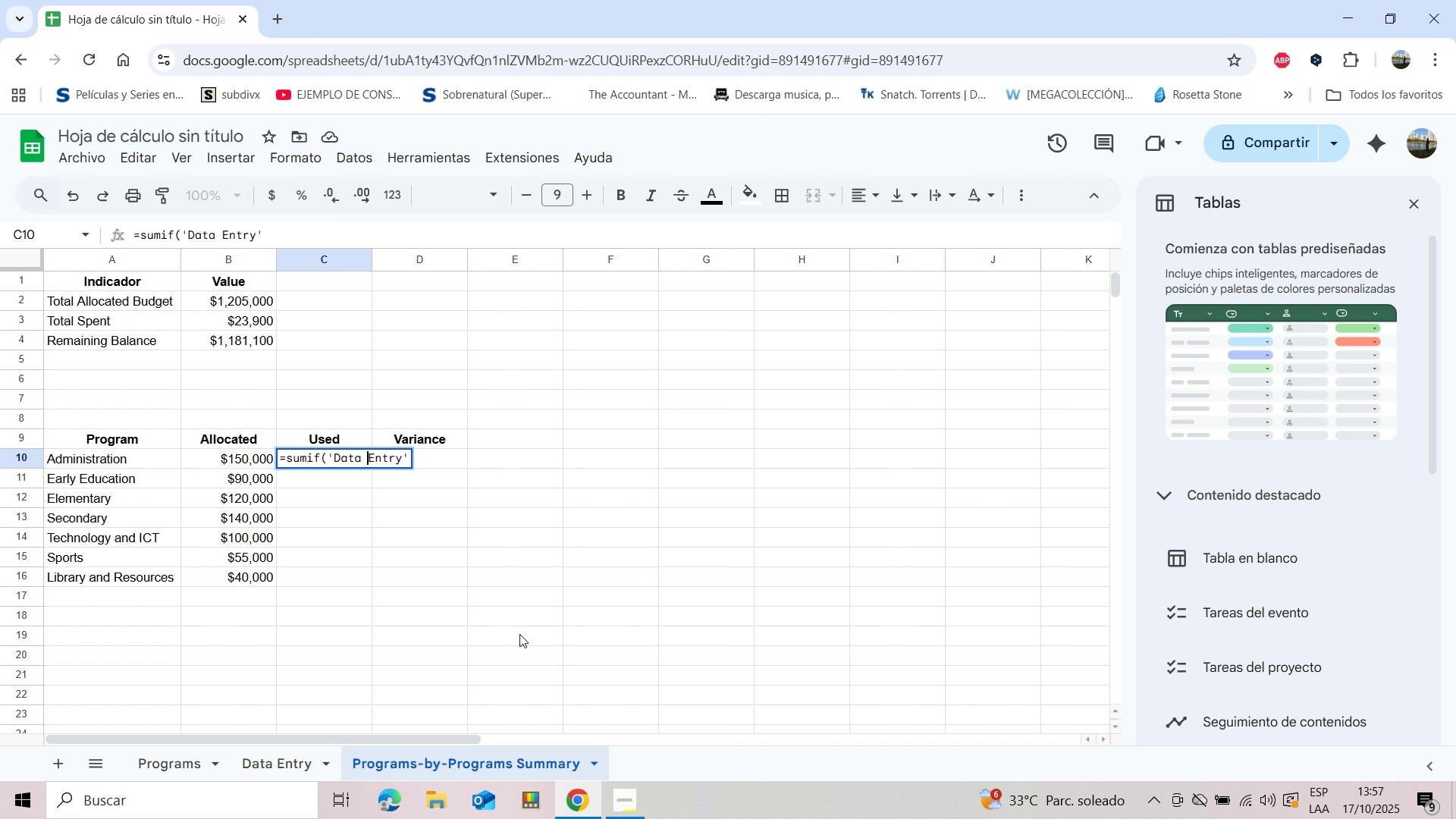 
key(ArrowRight)
 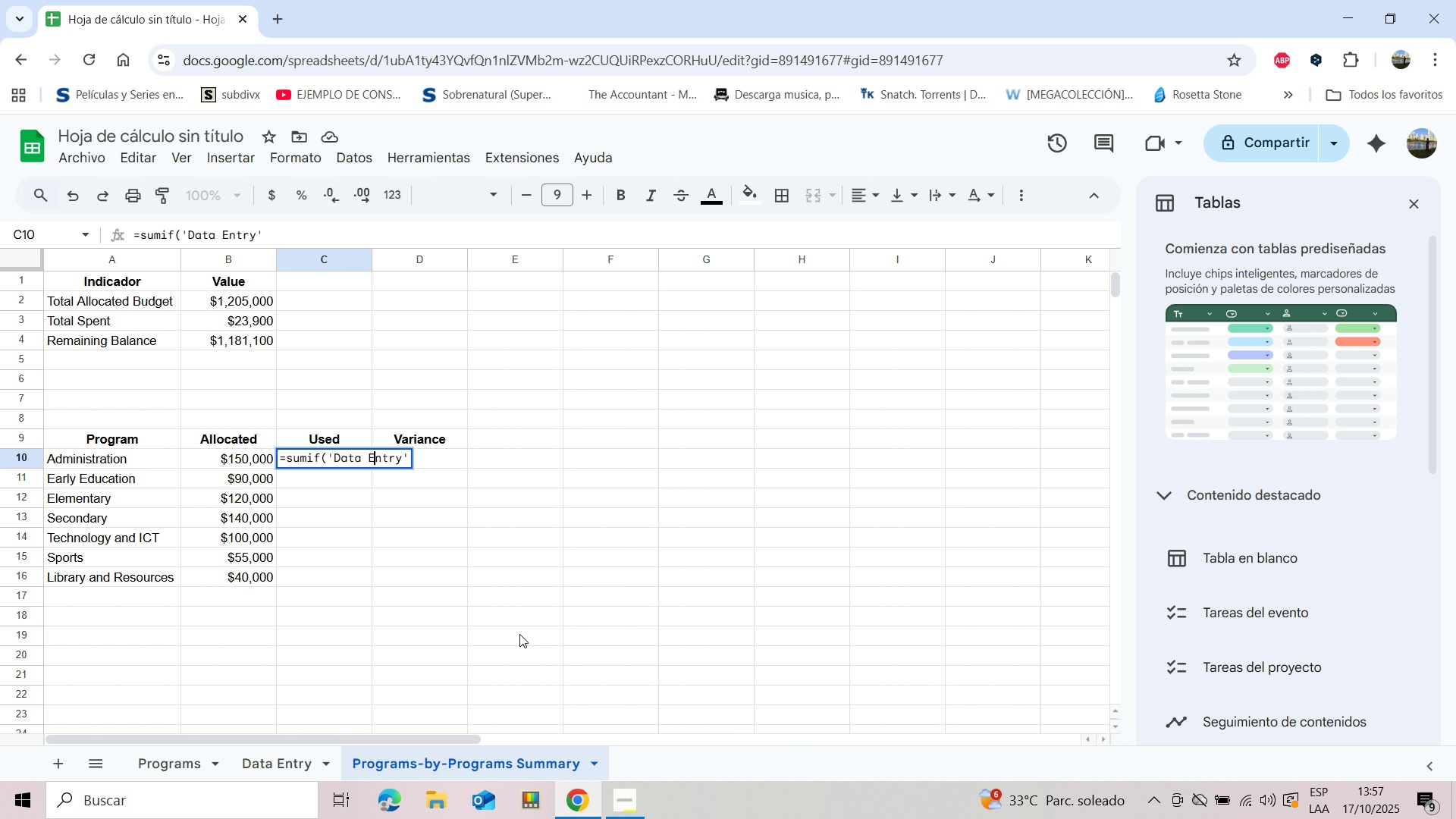 
key(ArrowRight)
 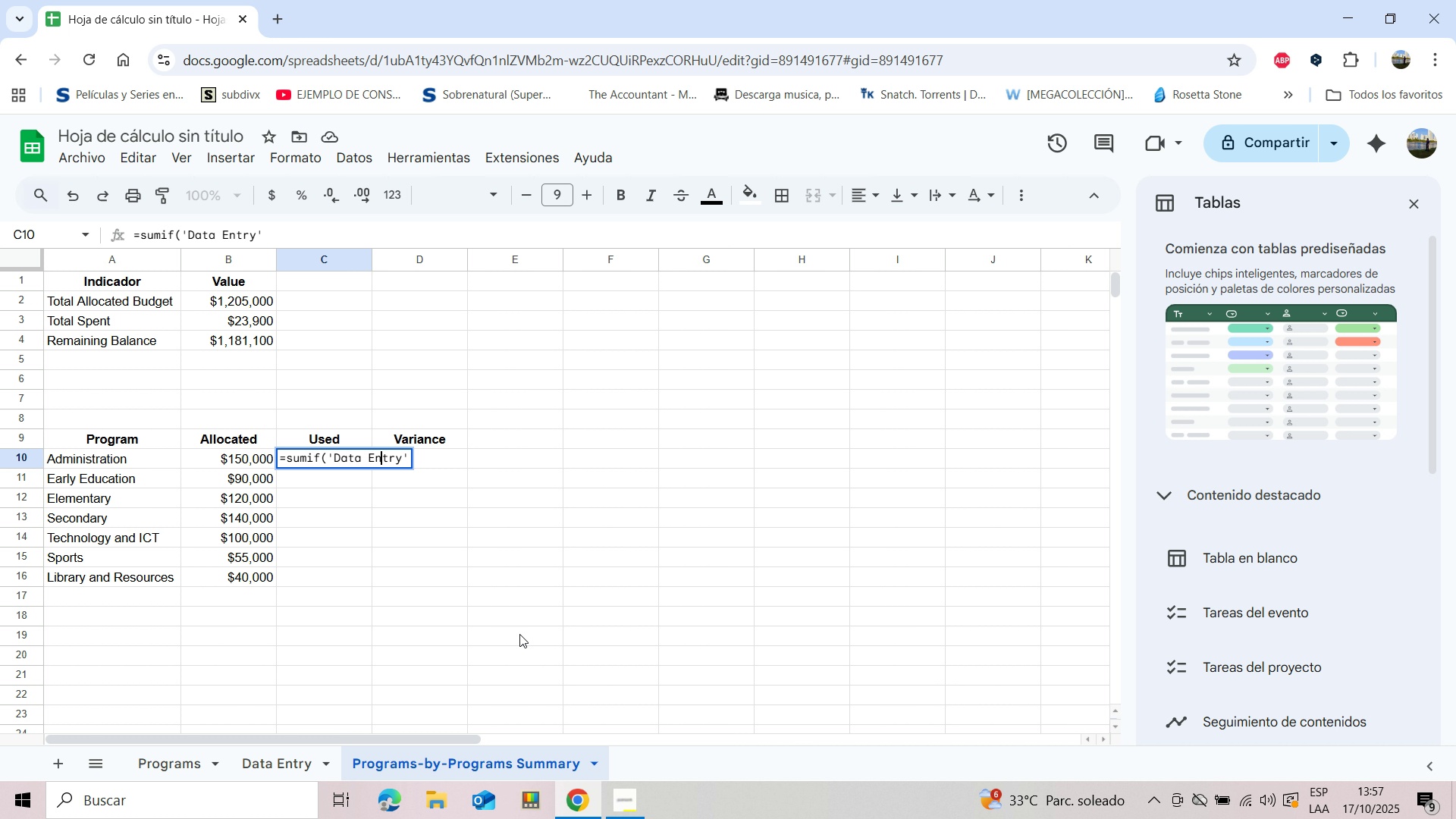 
key(ArrowRight)
 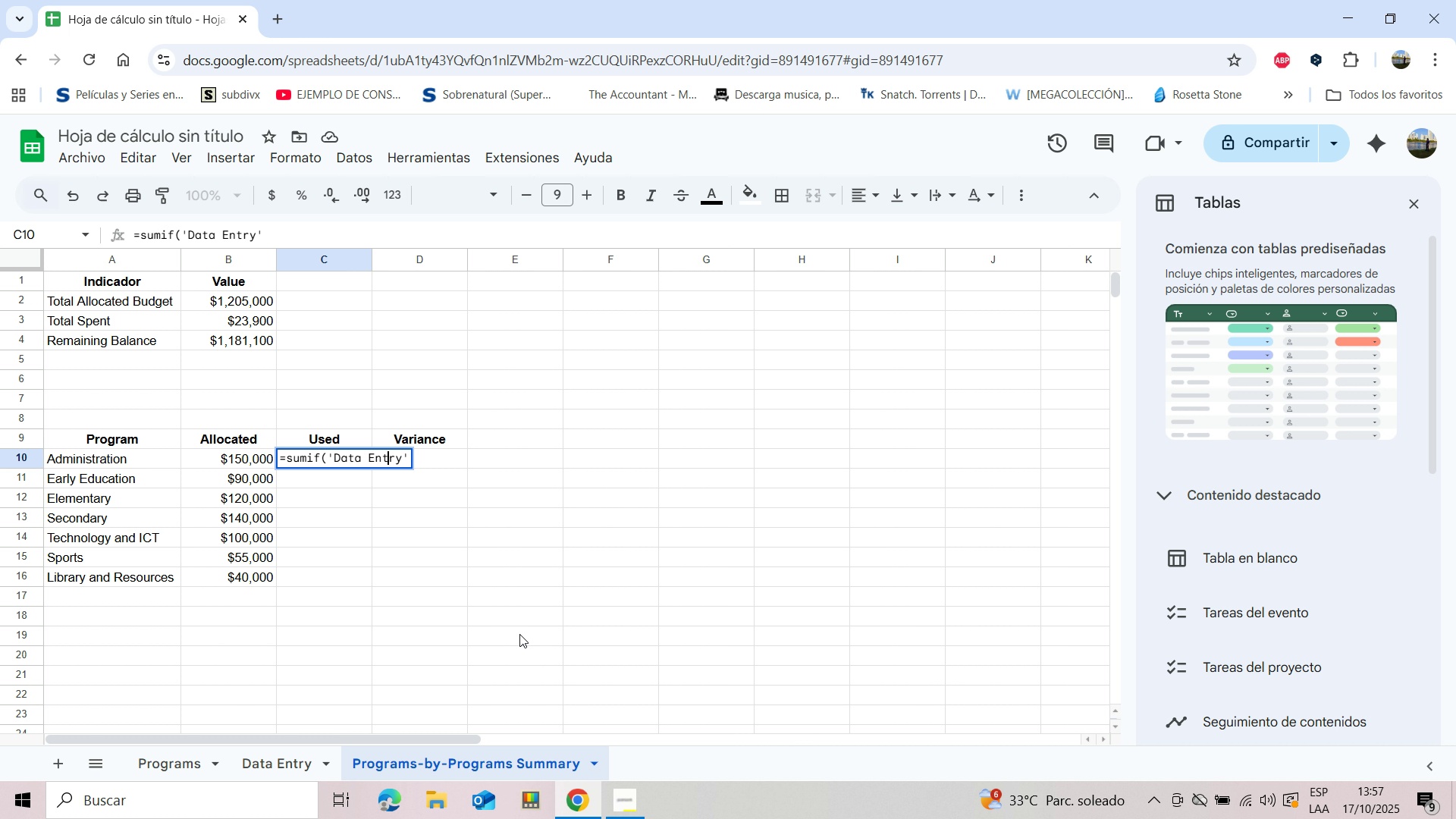 
key(ArrowRight)
 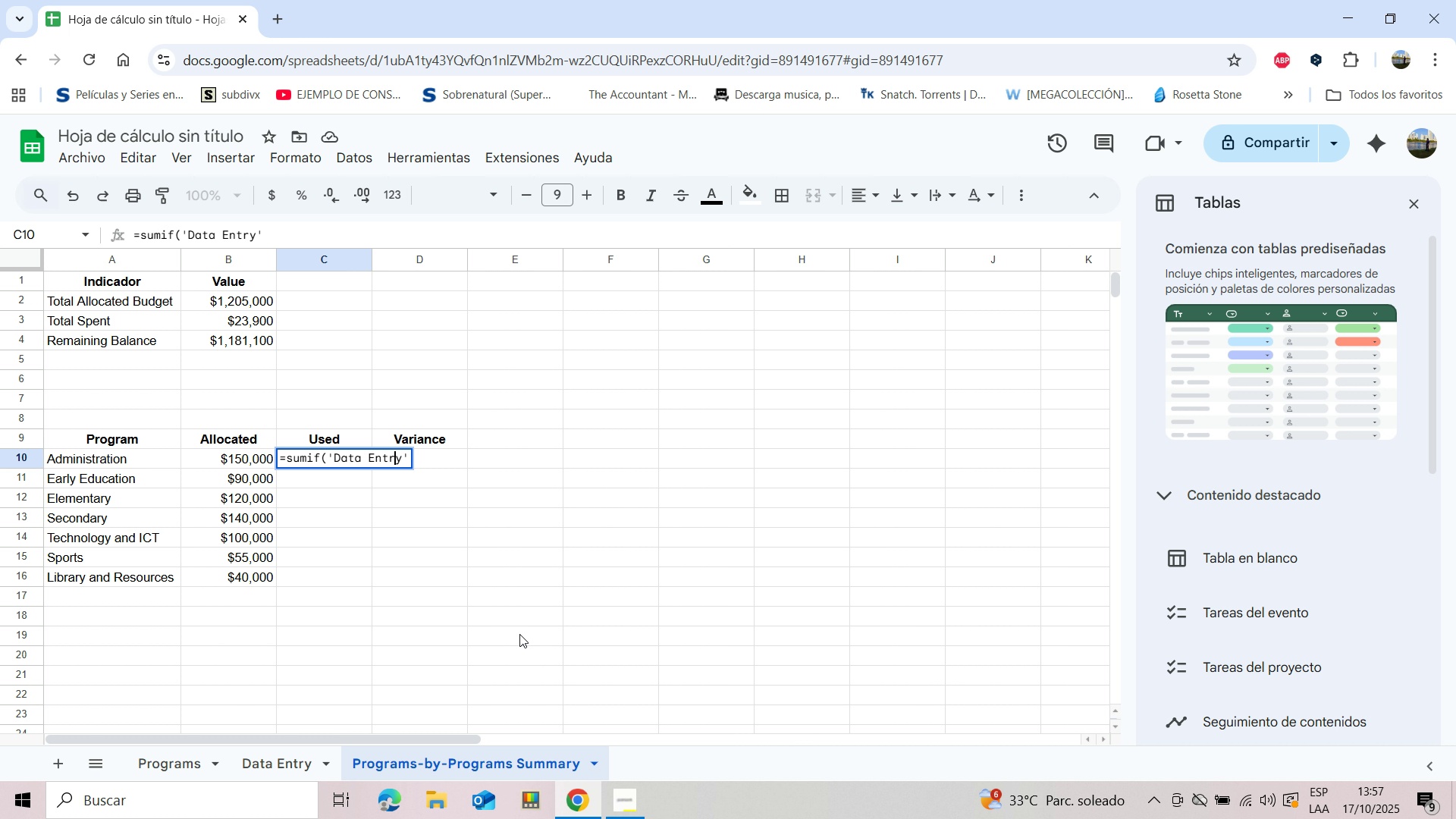 
key(ArrowRight)
 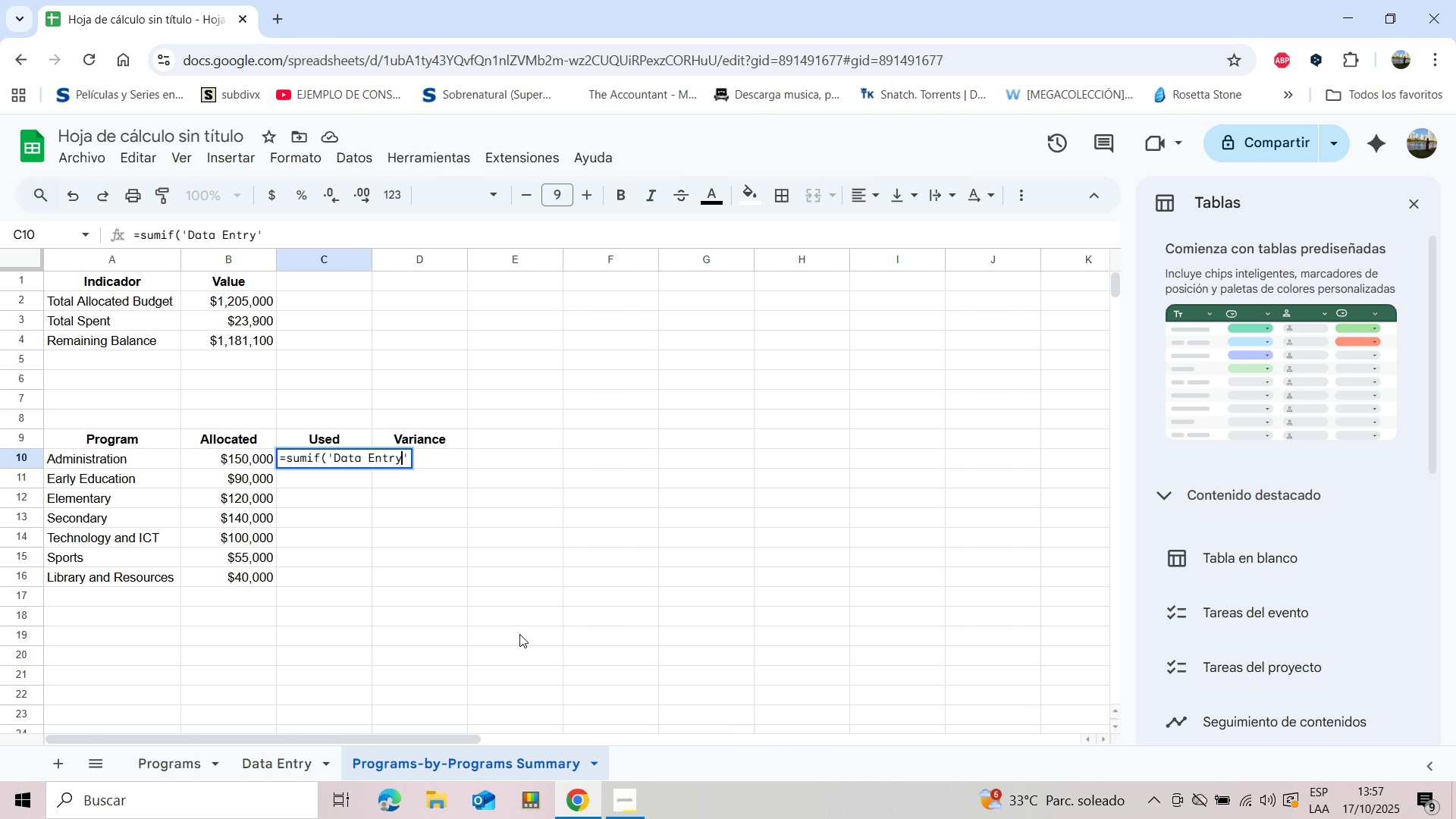 
key(ArrowRight)
 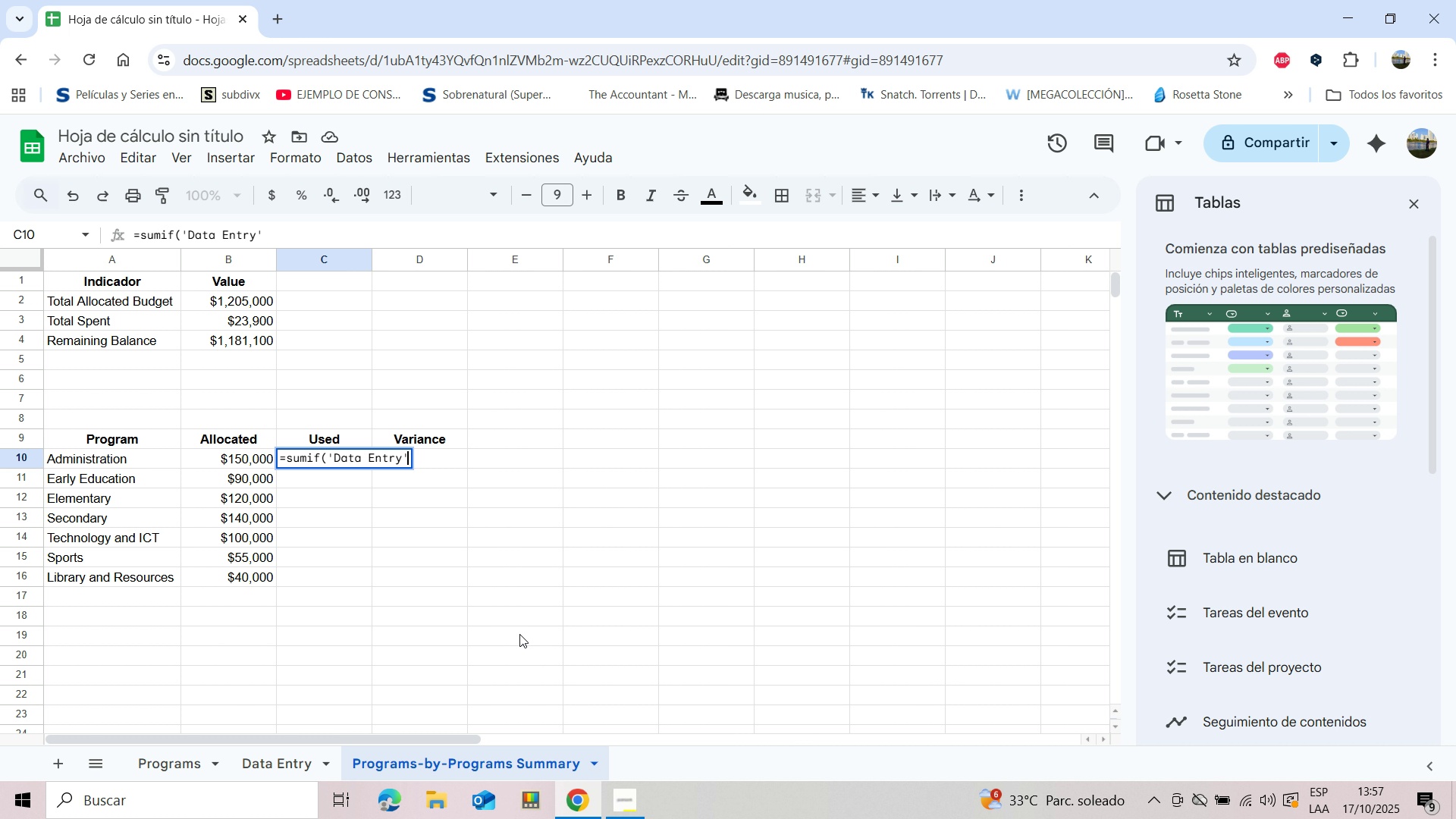 
key(ArrowRight)
 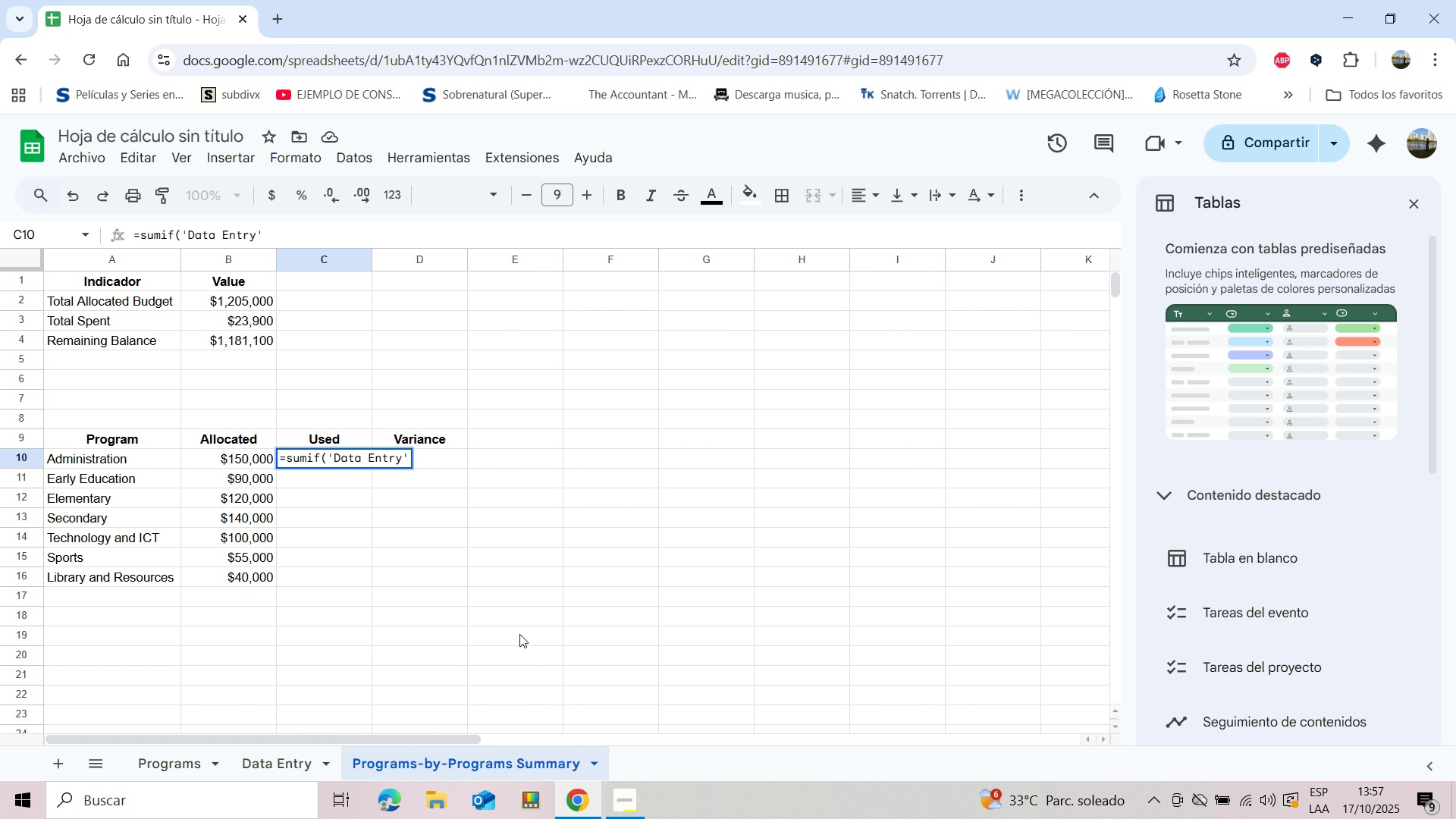 
wait(5.87)
 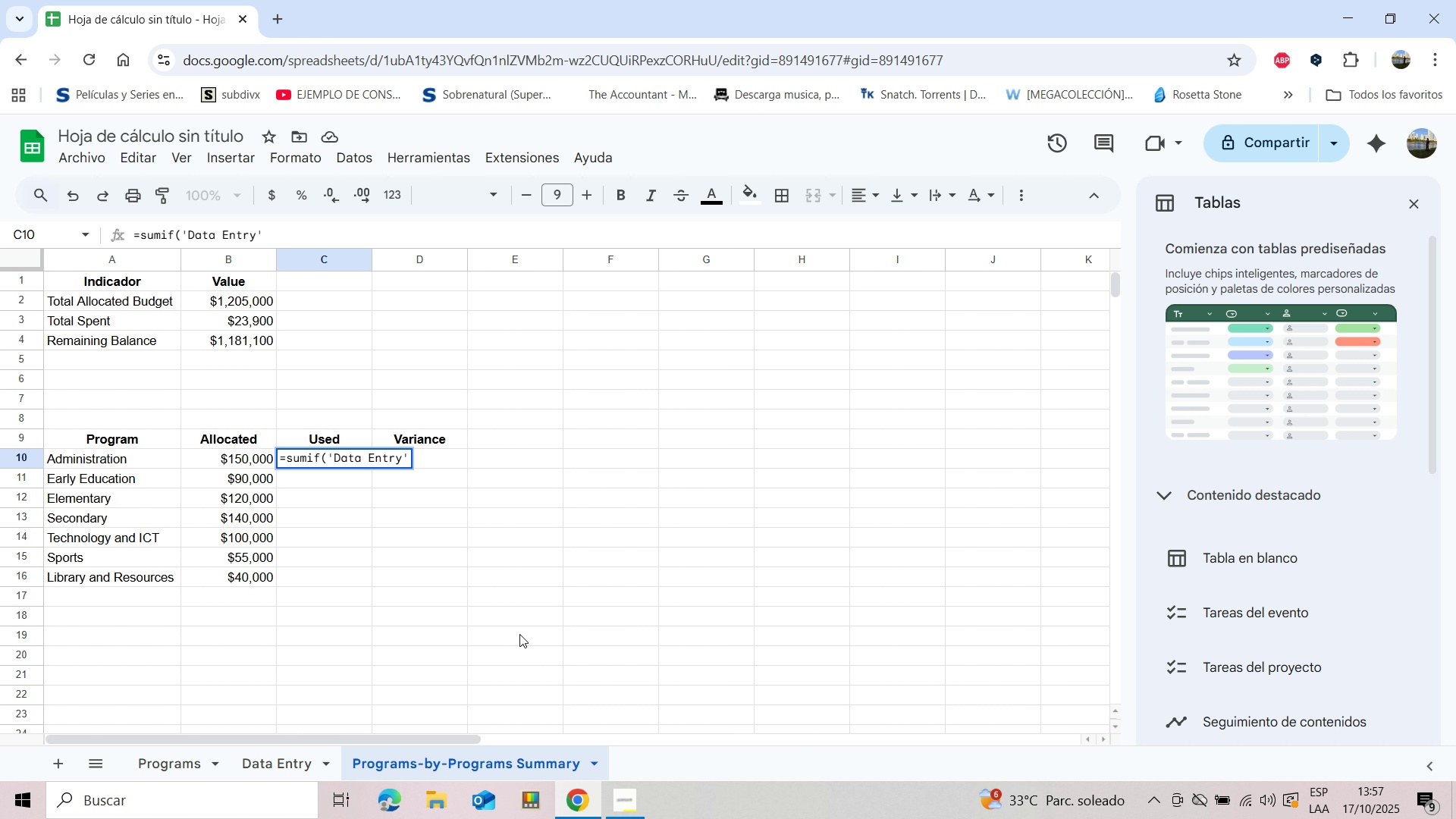 
key(Space)
 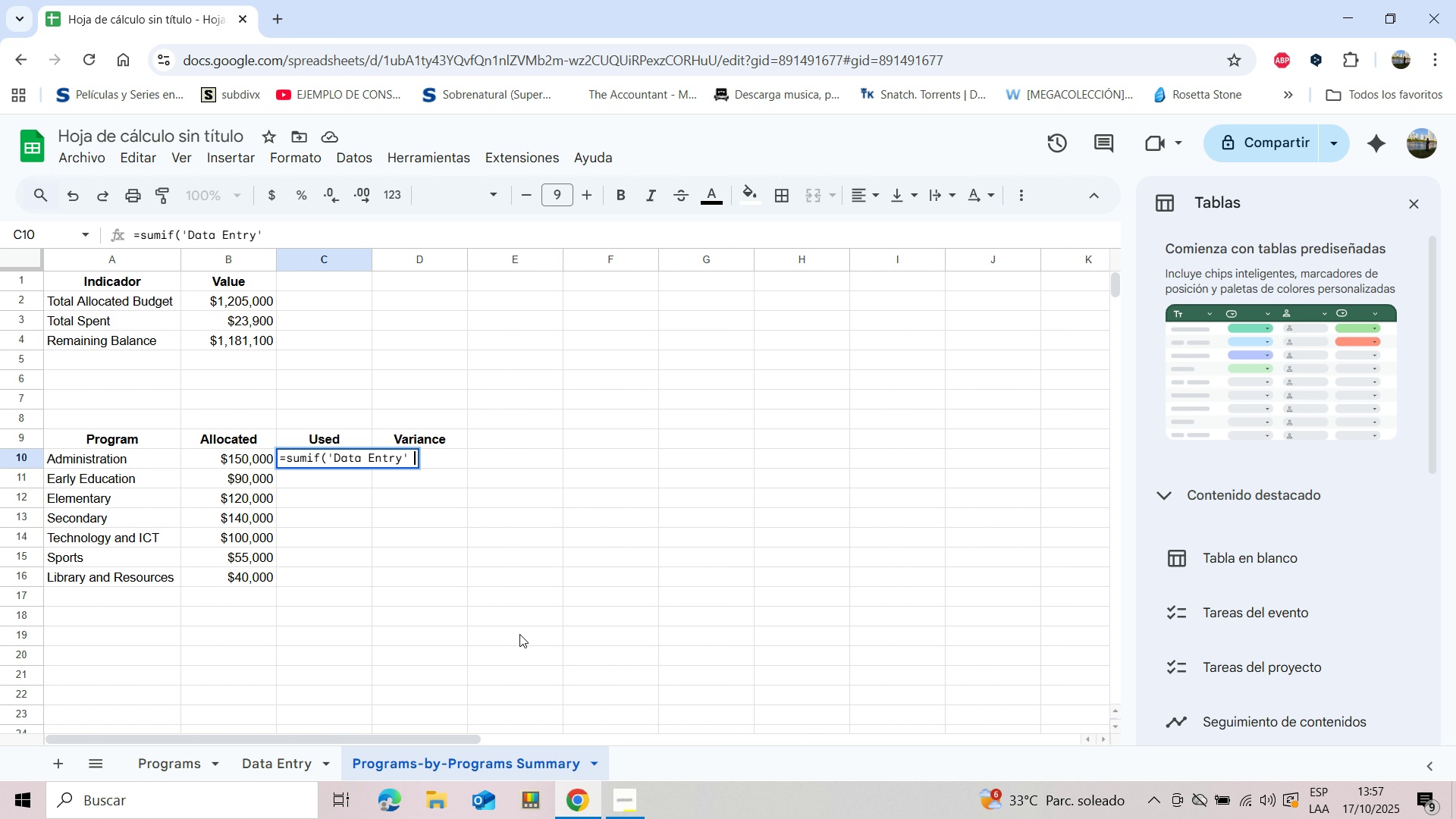 
key(Backspace)
 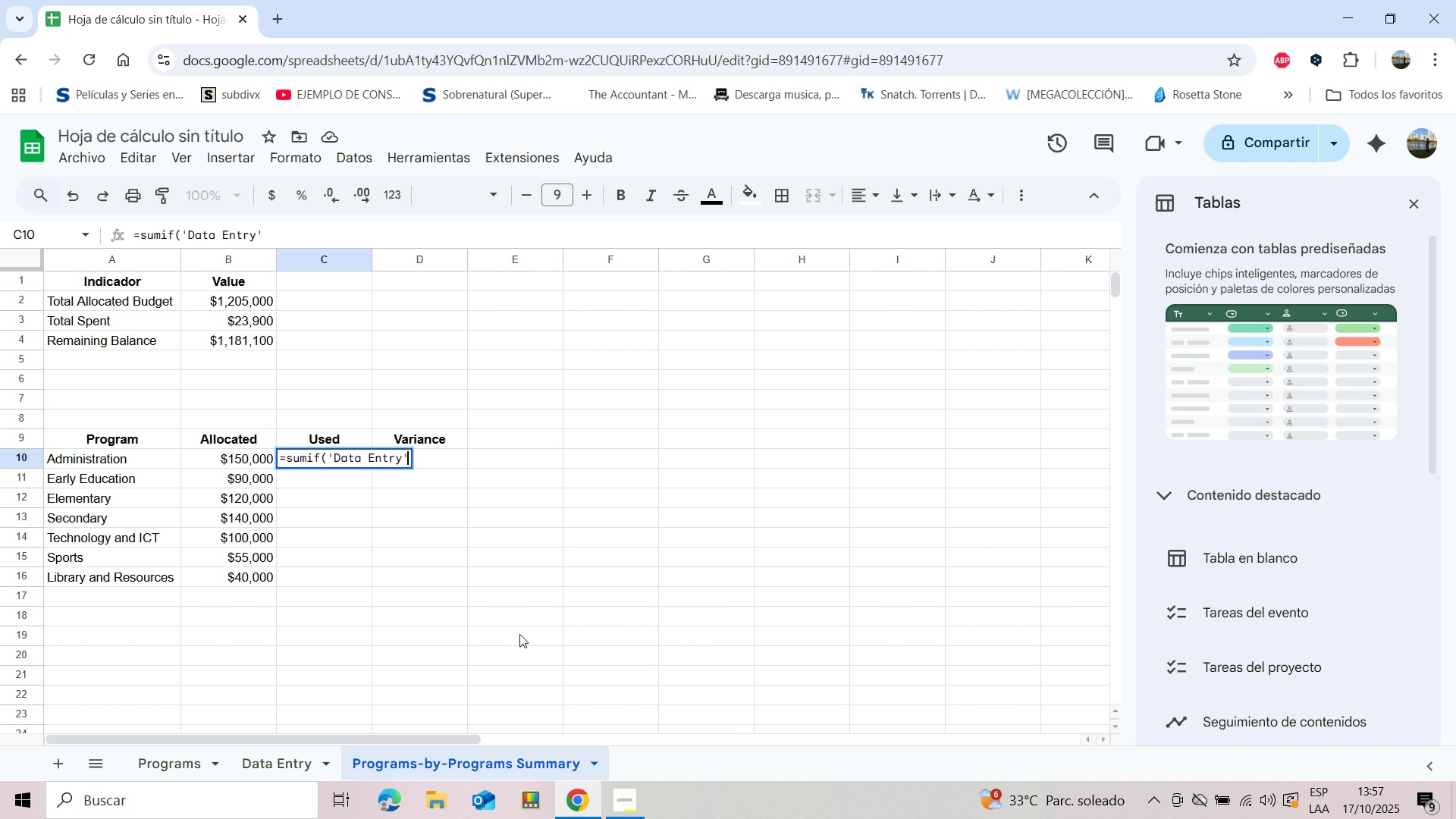 
hold_key(key=ShiftLeft, duration=0.39)
 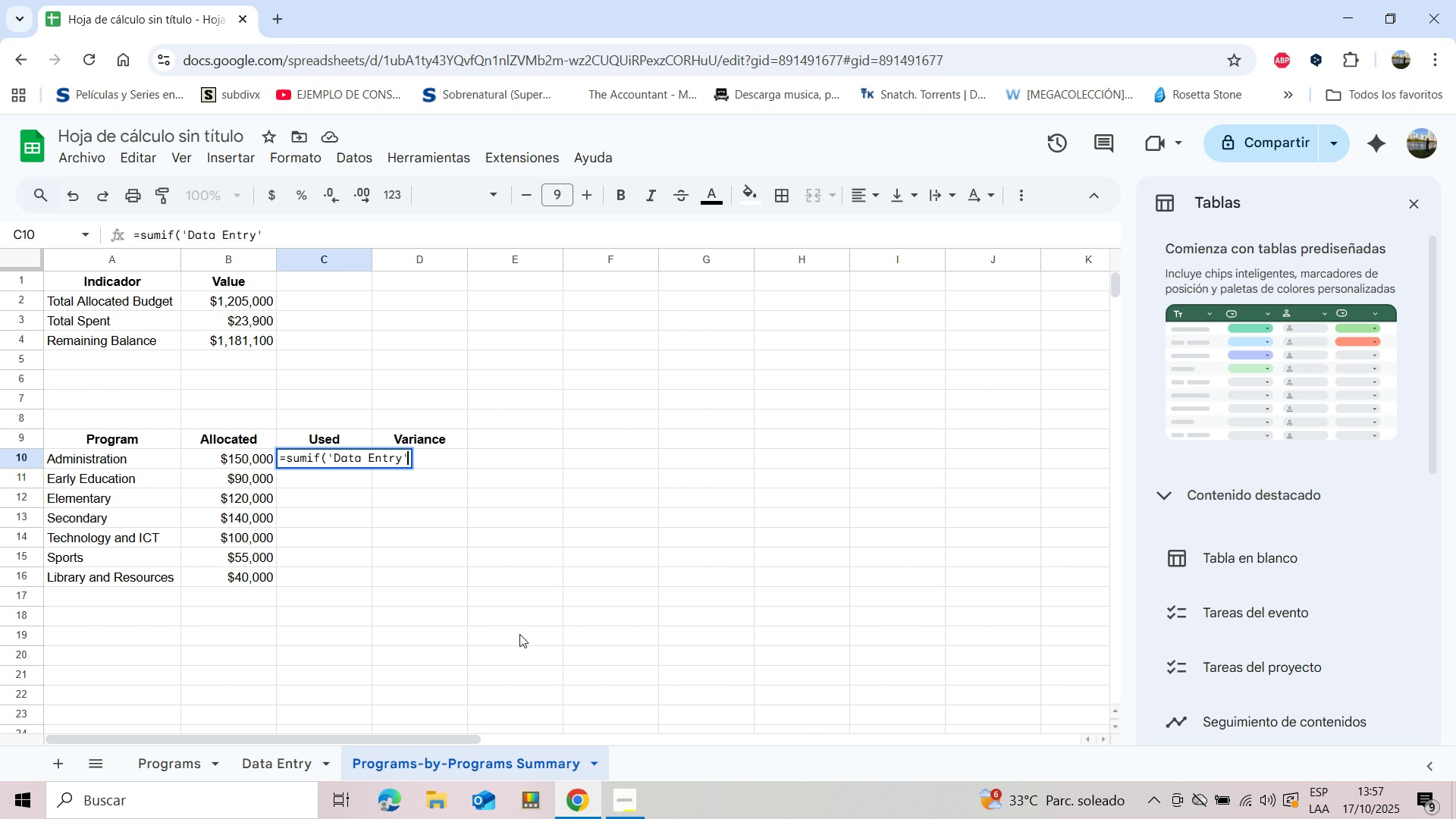 
key(Shift+B)
 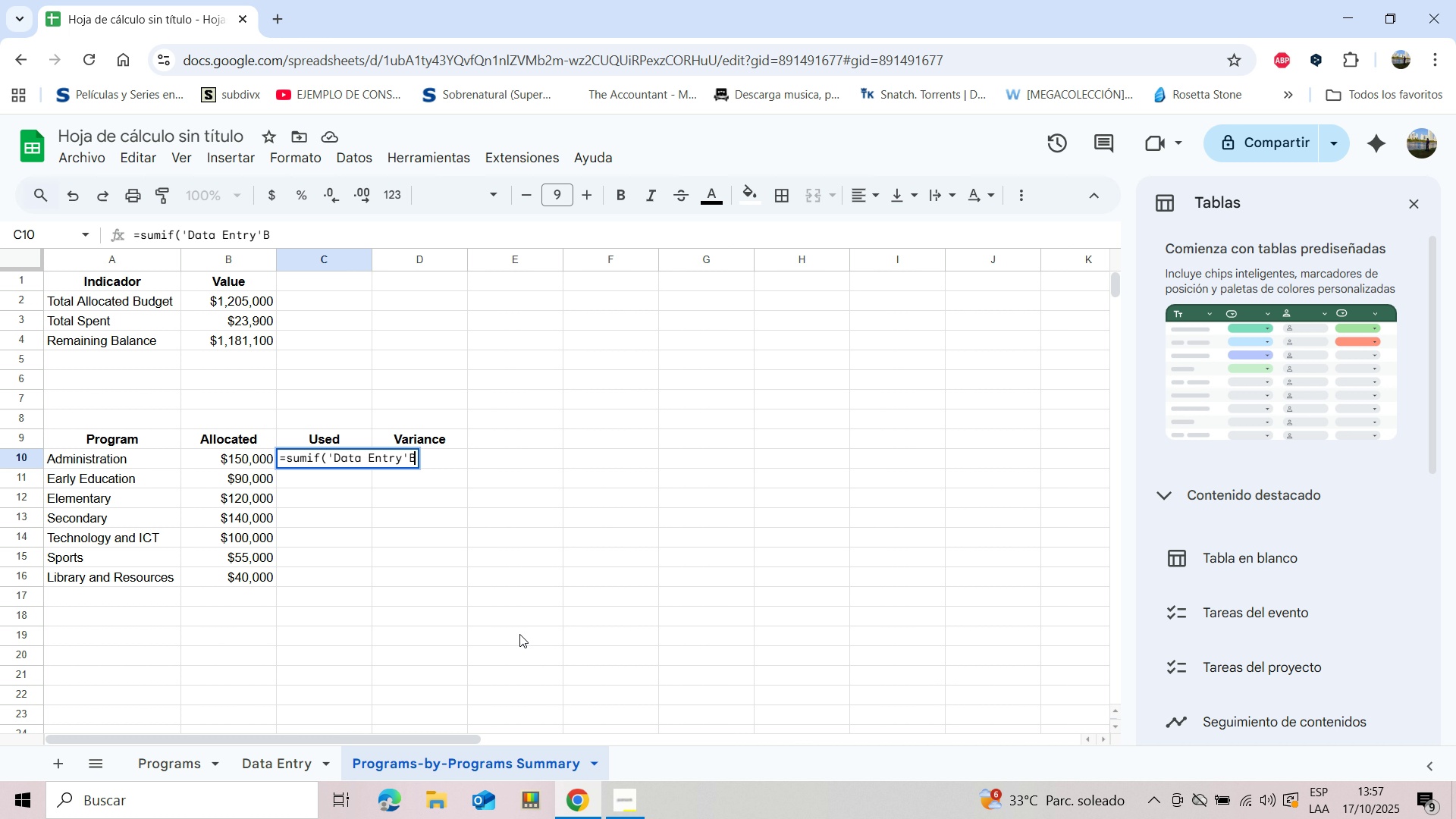 
key(Shift+ShiftLeft)
 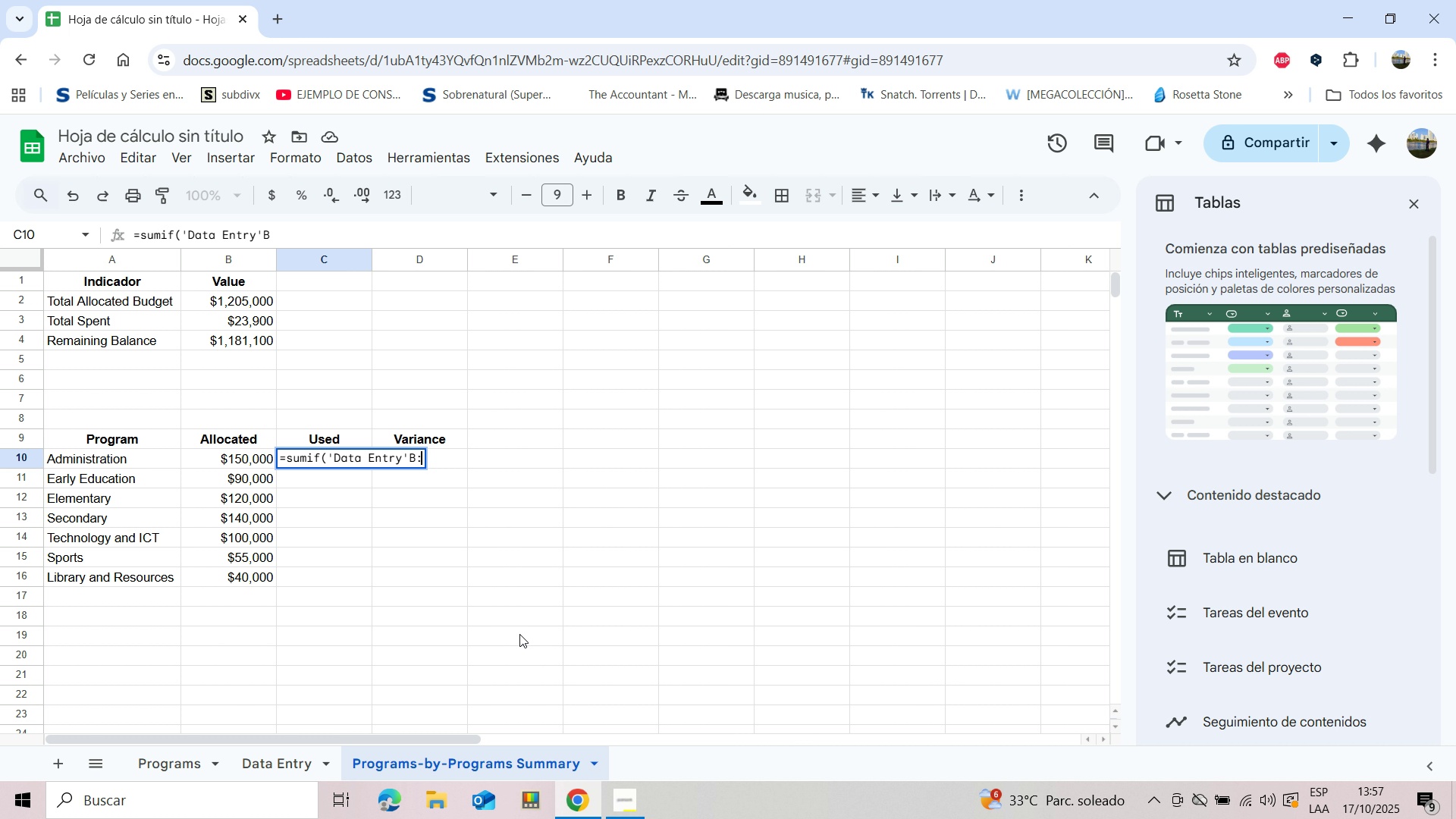 
key(Shift+Period)
 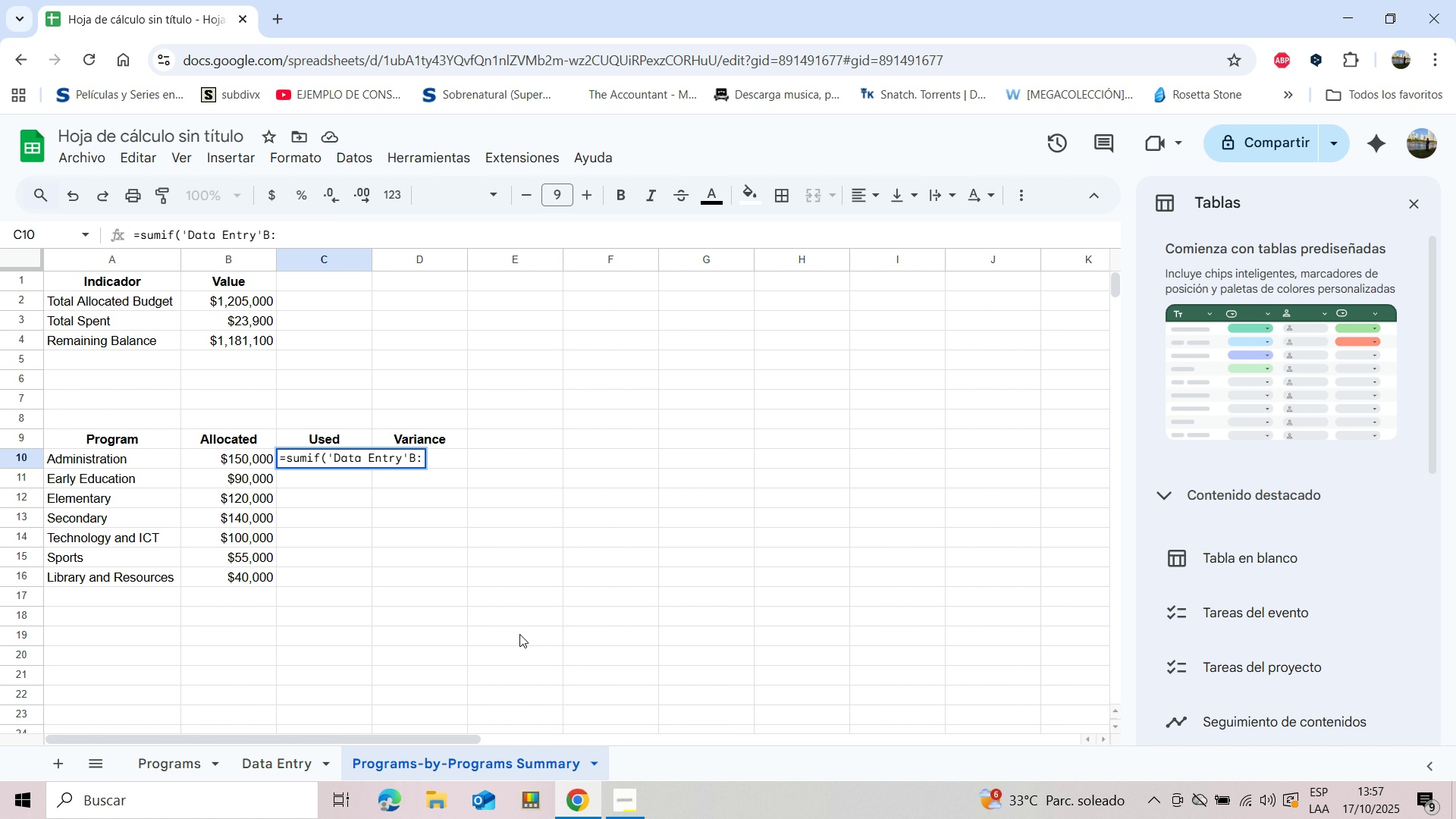 
key(Shift+B)
 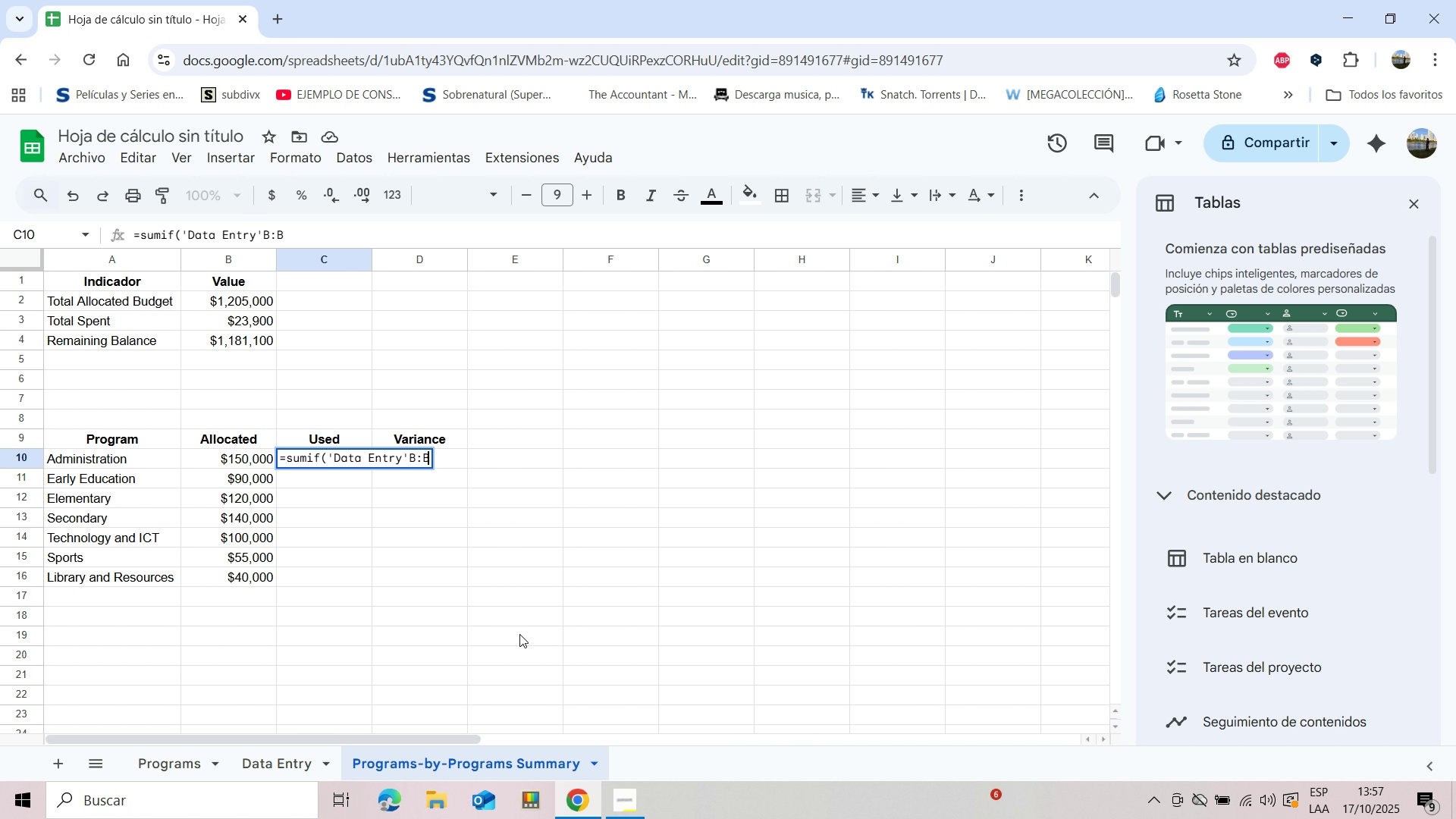 
key(Comma)
 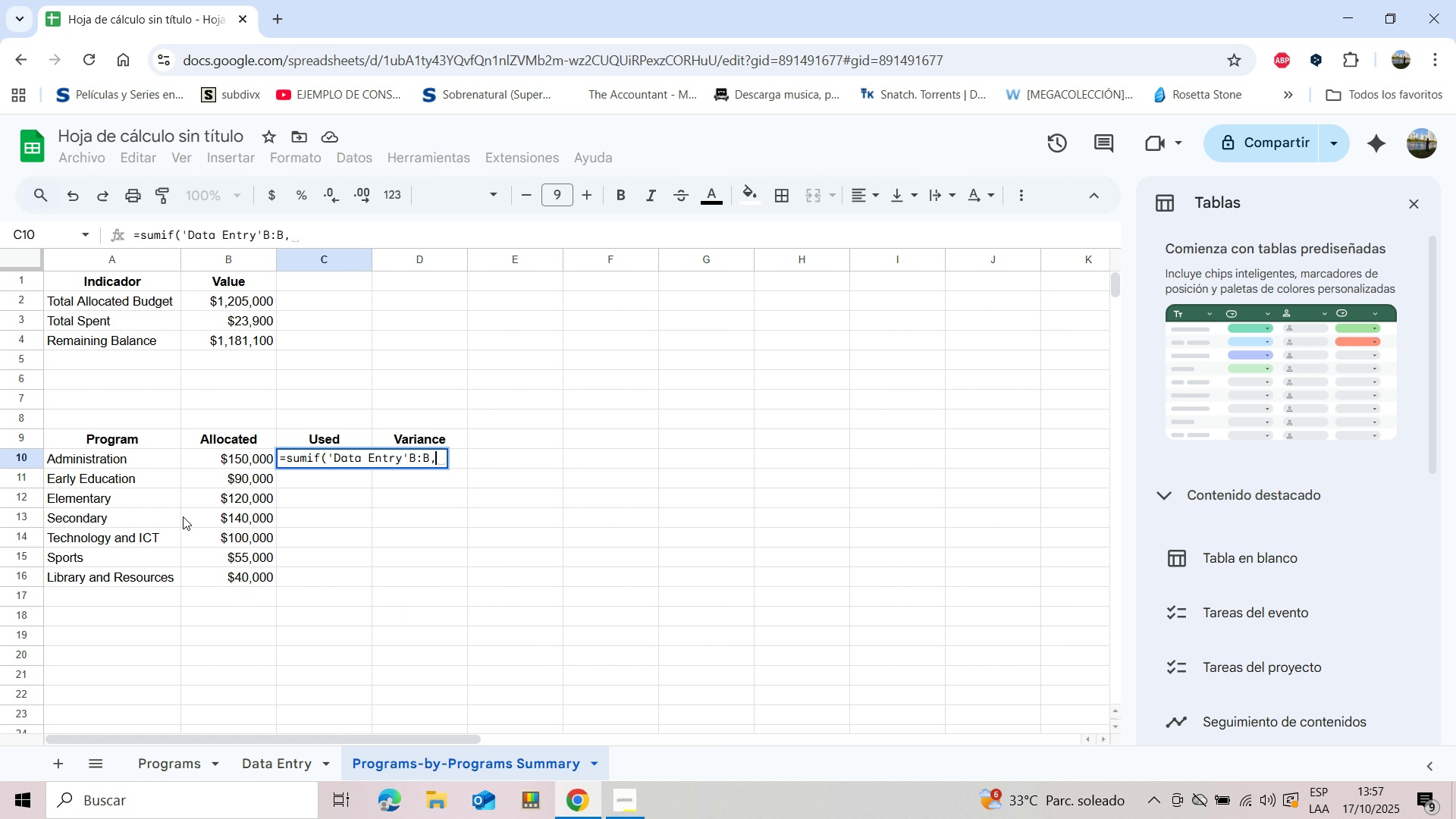 
wait(7.29)
 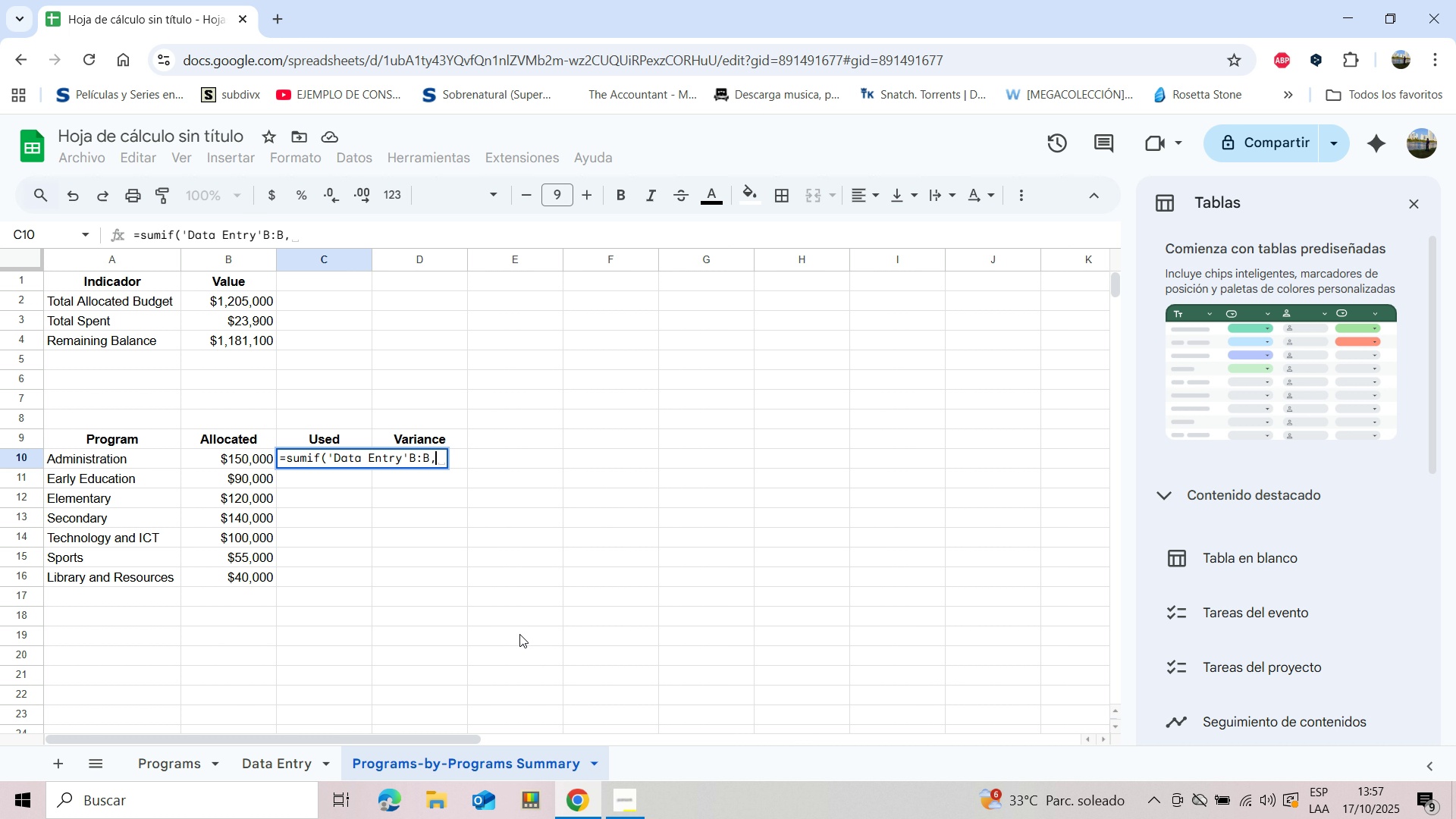 
type(Administration)
 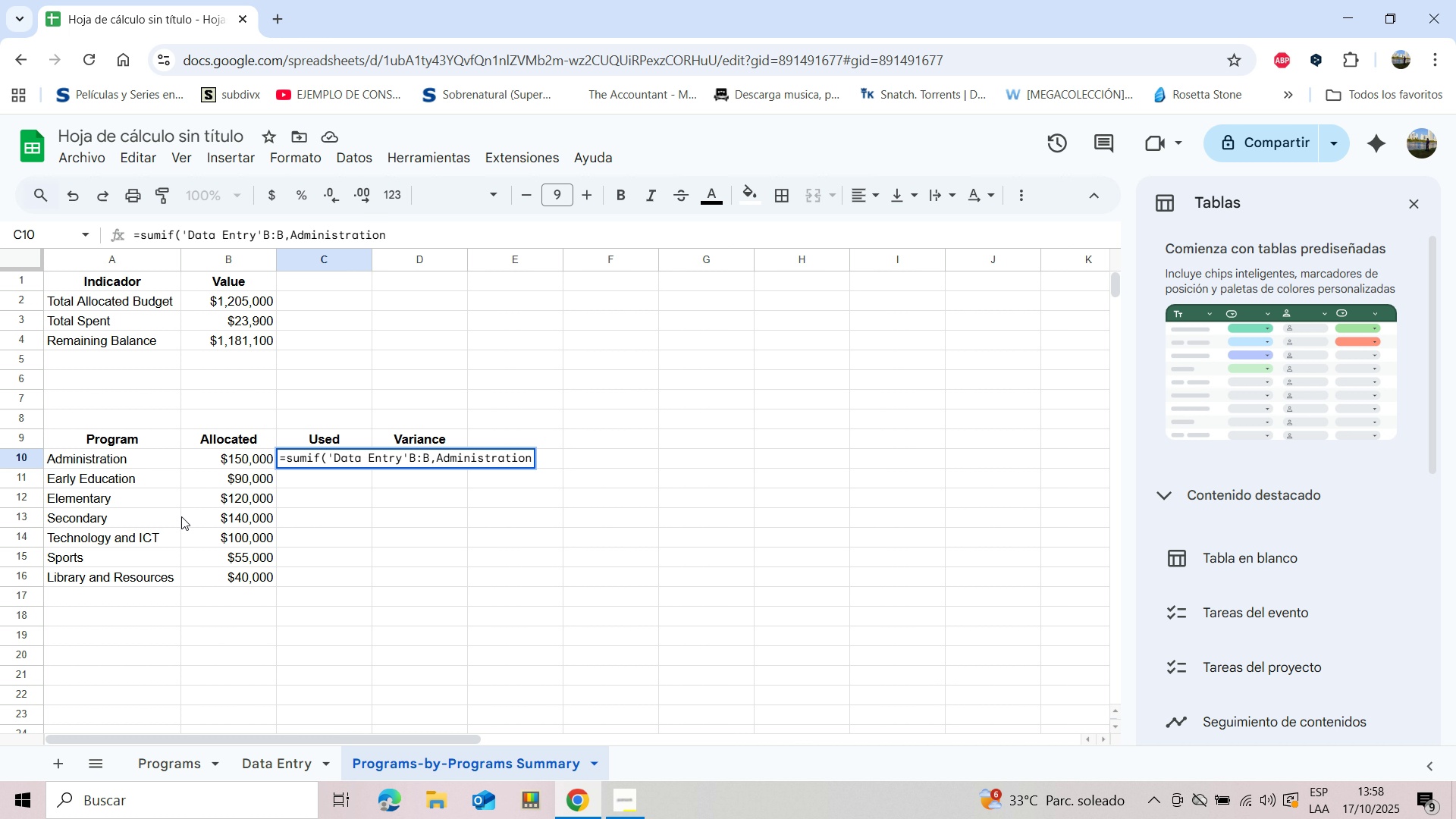 
wait(6.5)
 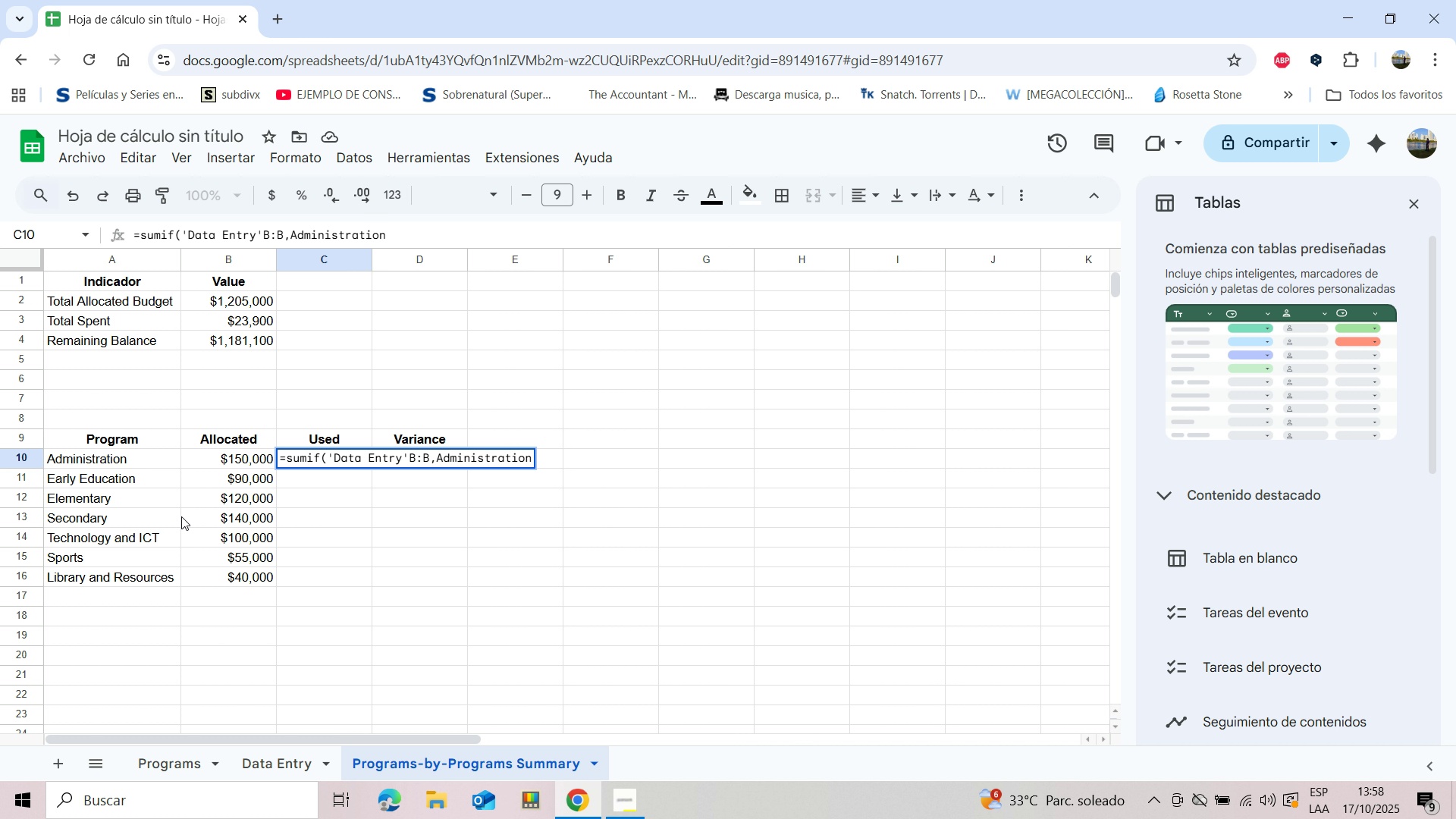 
key(Comma)
 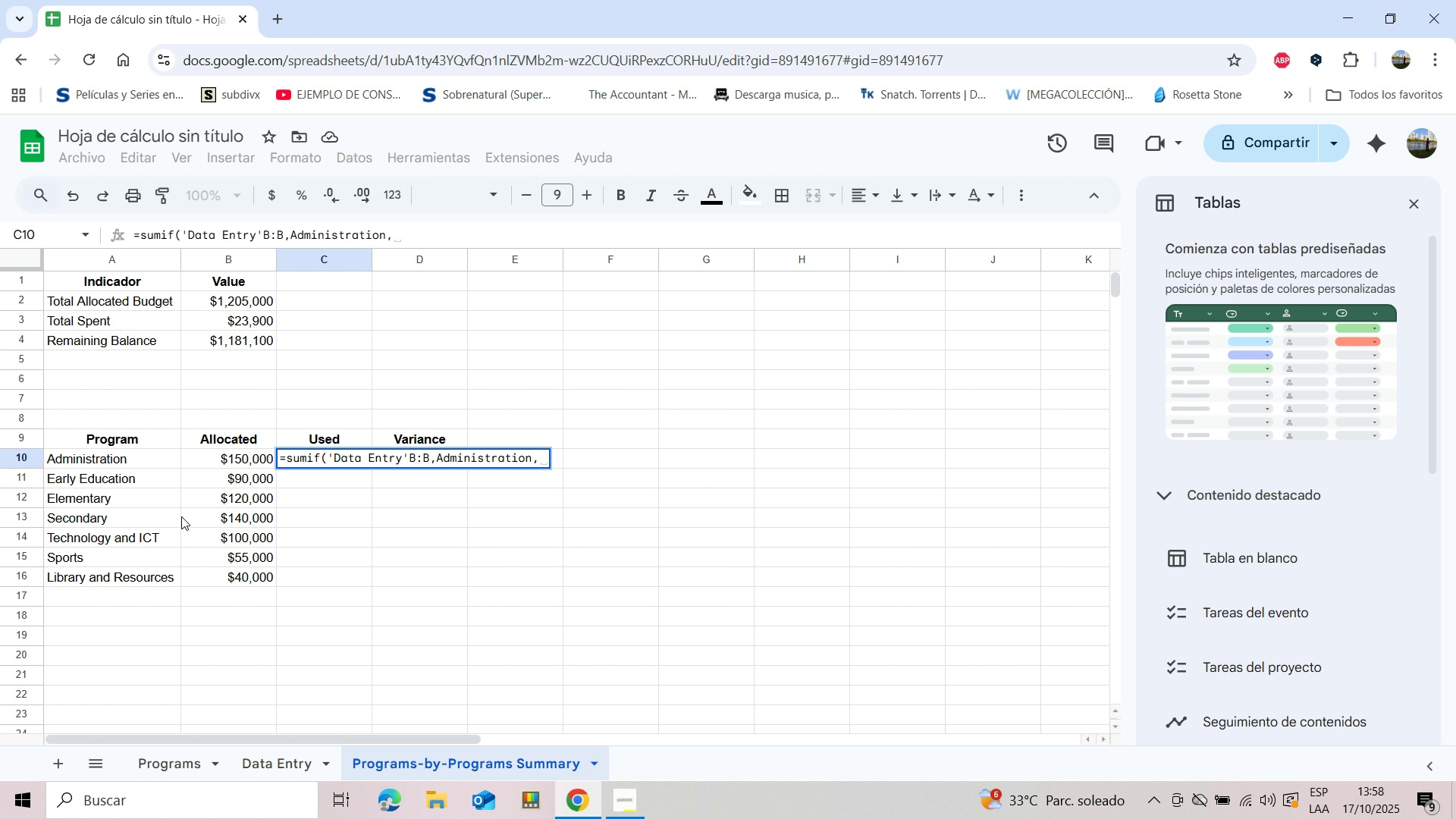 
type(Data Entry)
 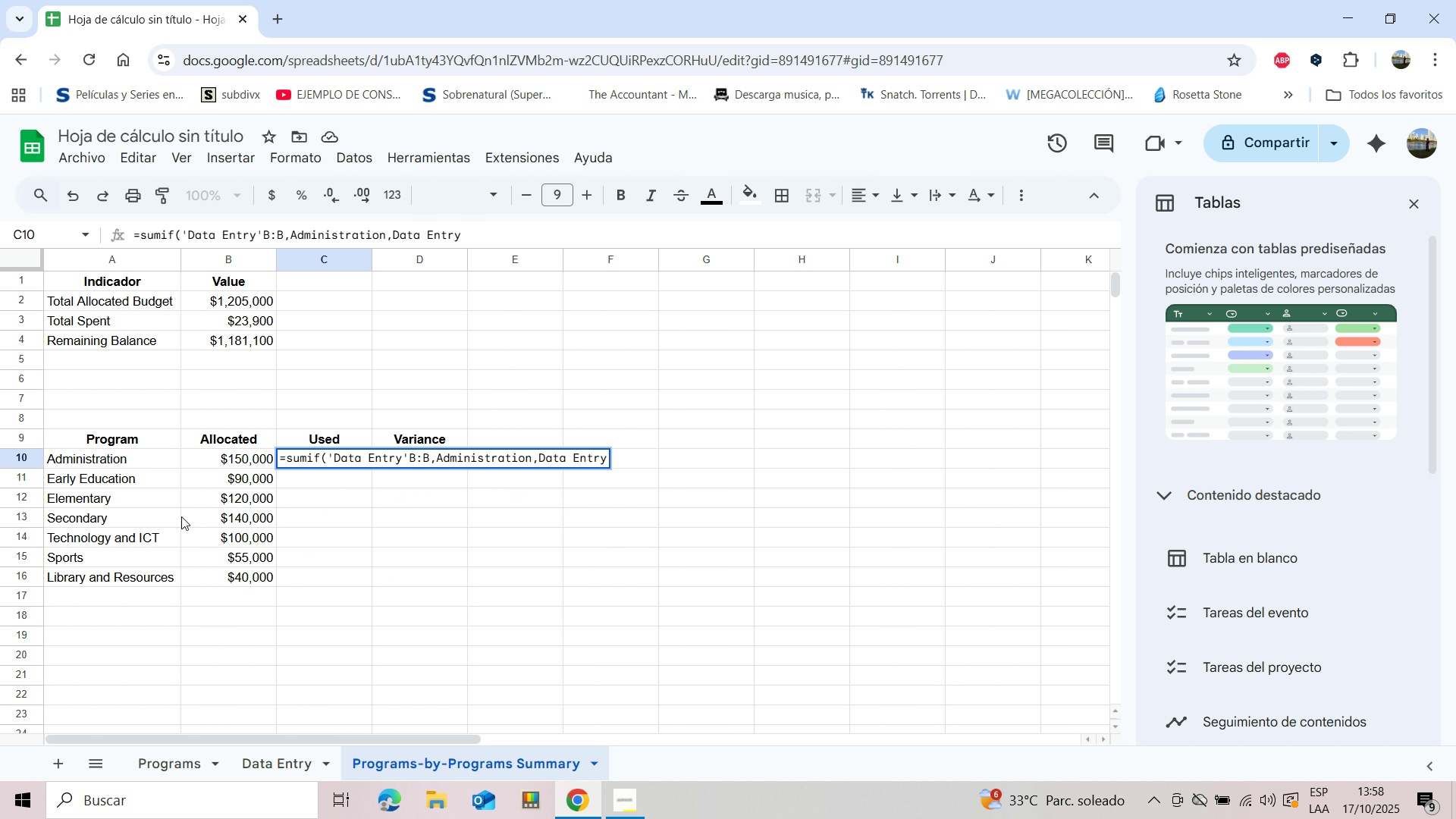 
wait(10.48)
 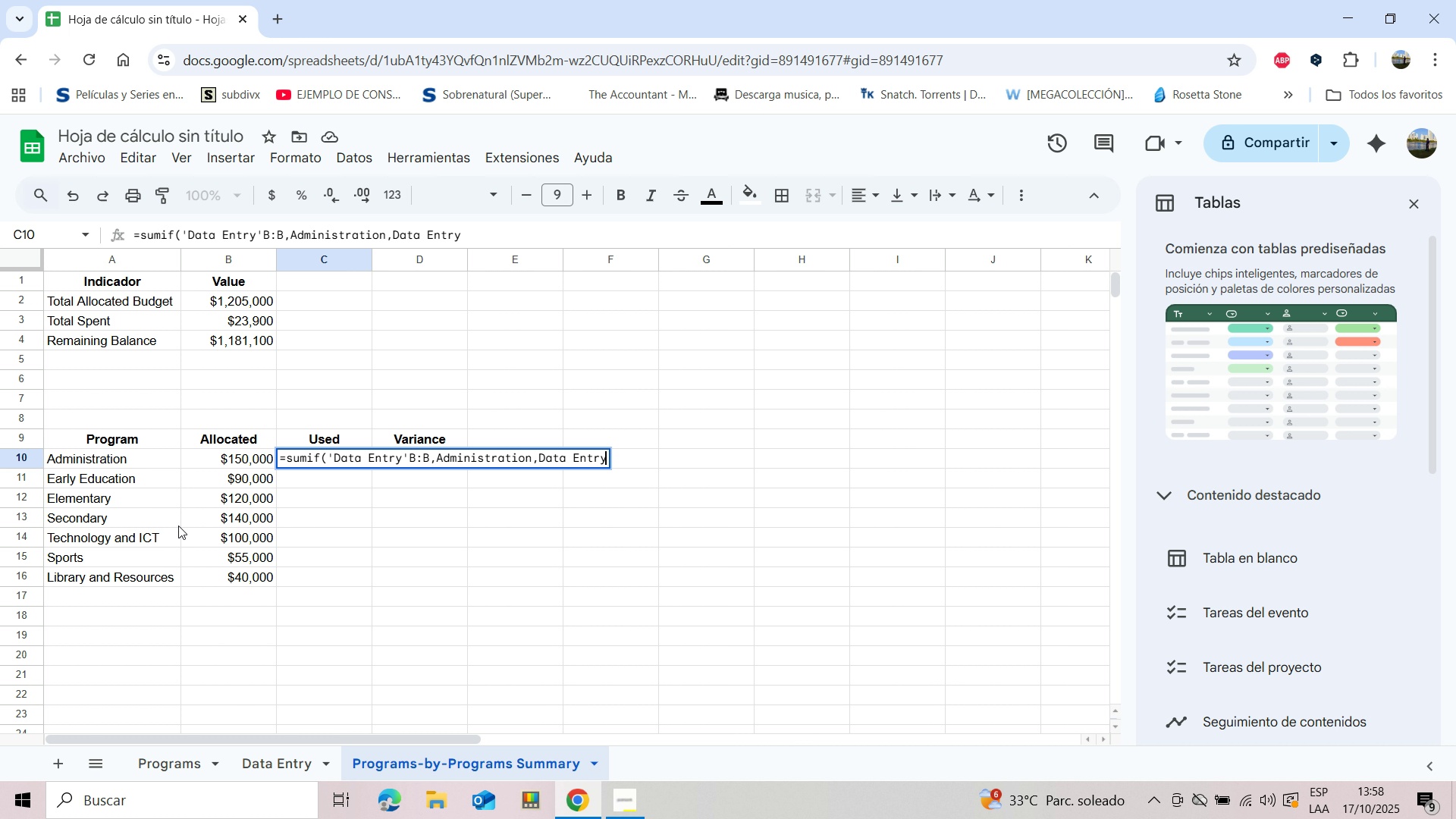 
key(BracketLeft)
 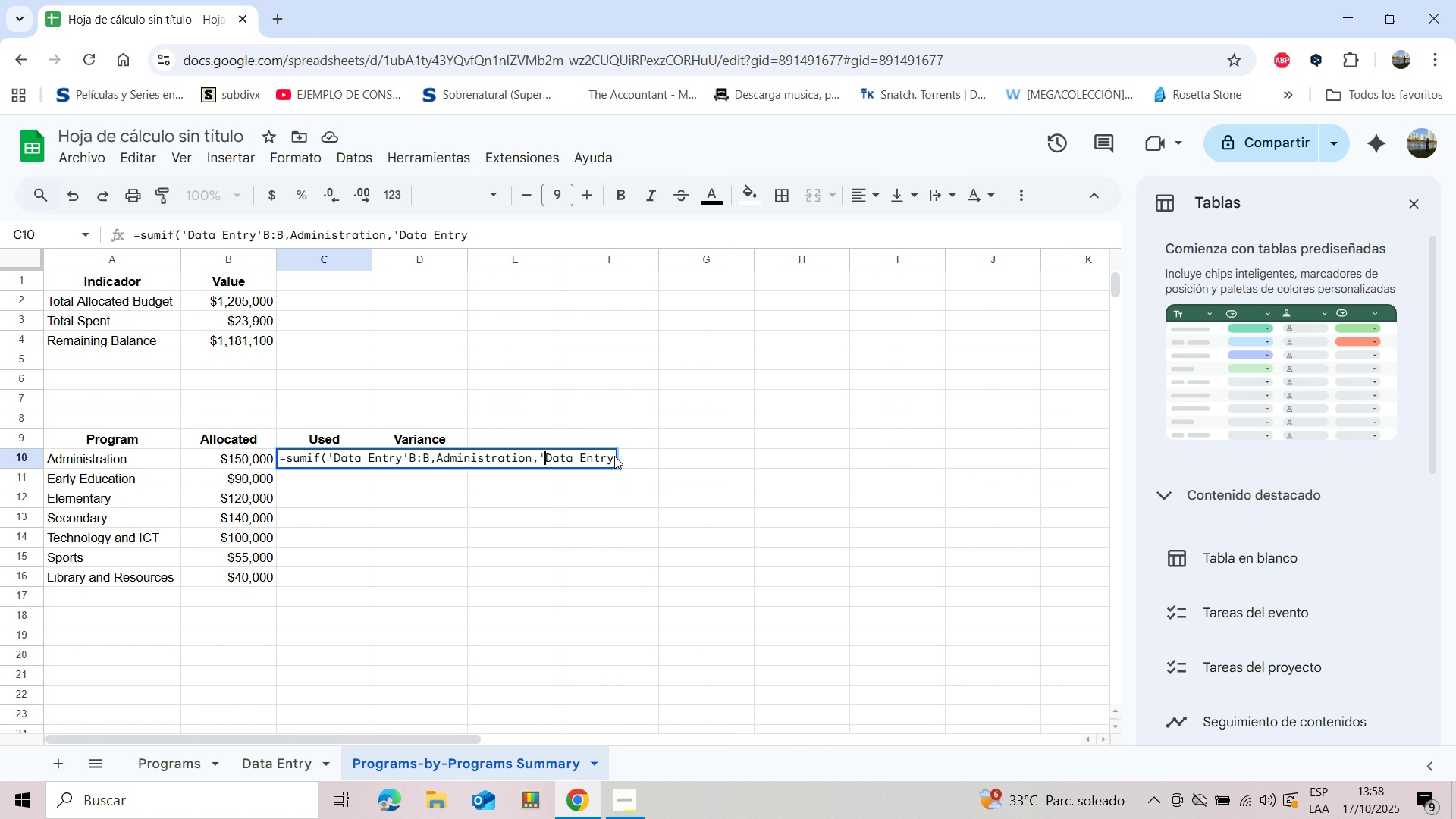 
left_click([610, 453])
 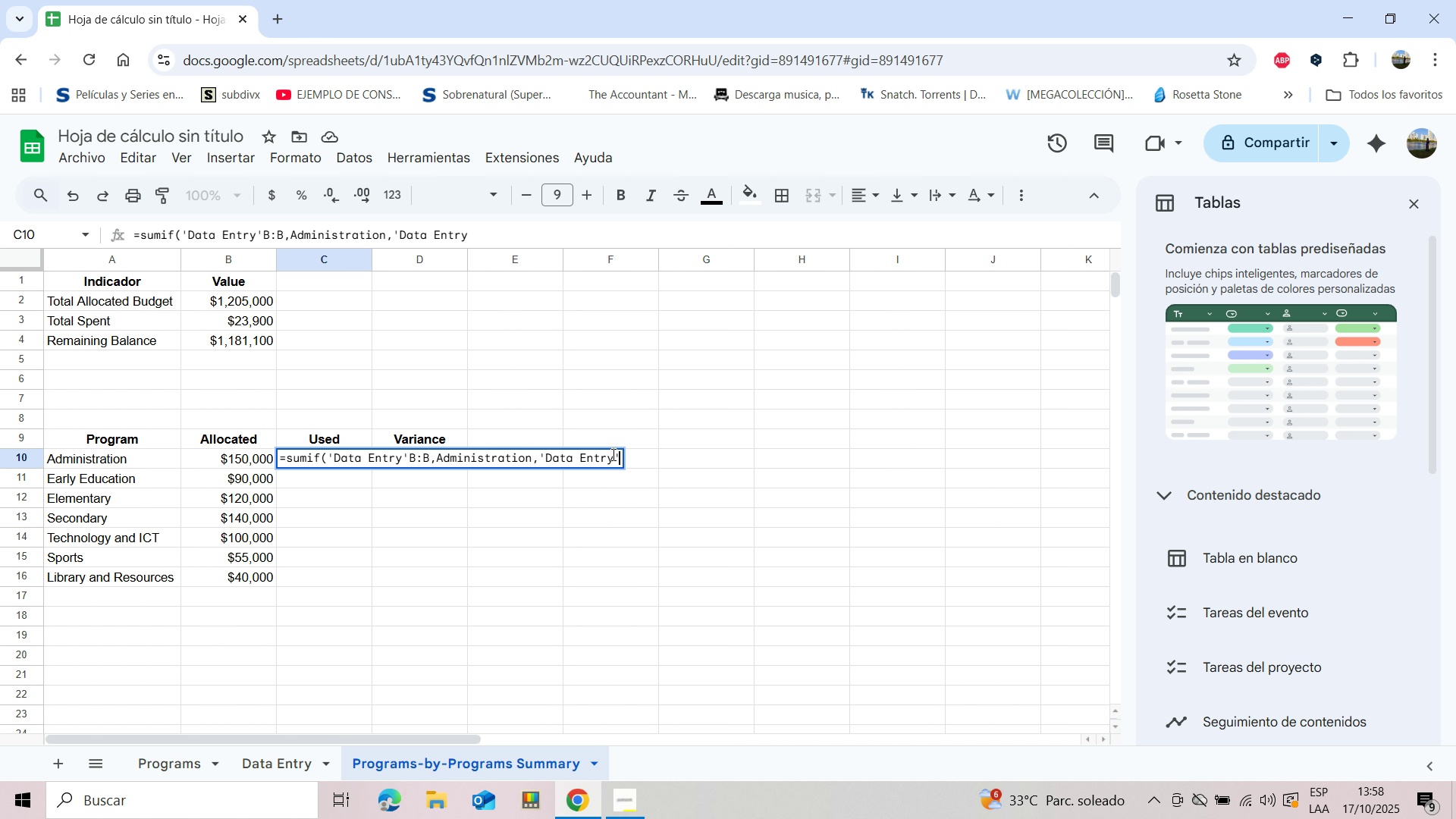 
key(BracketLeft)
 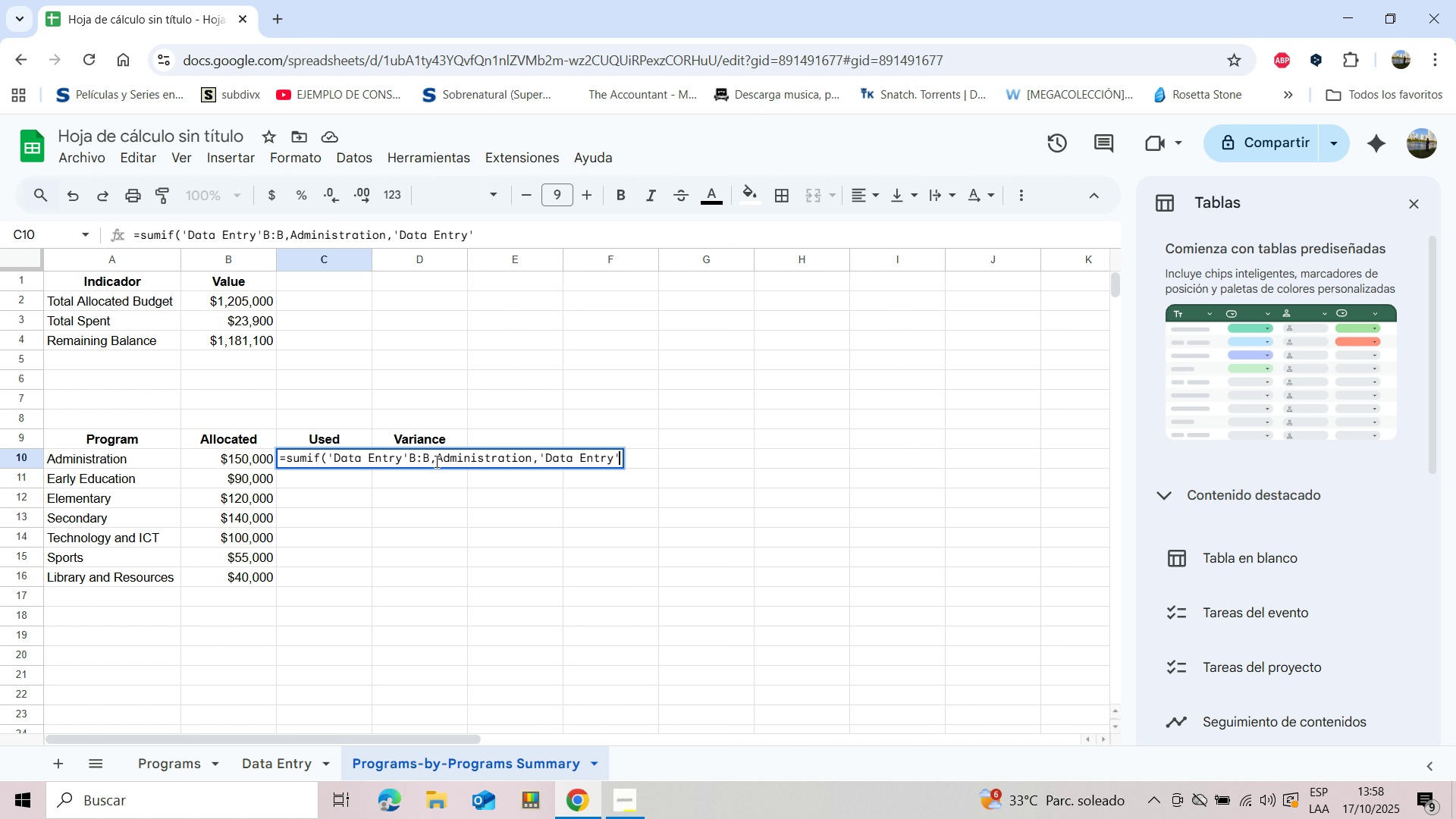 
left_click([438, 457])
 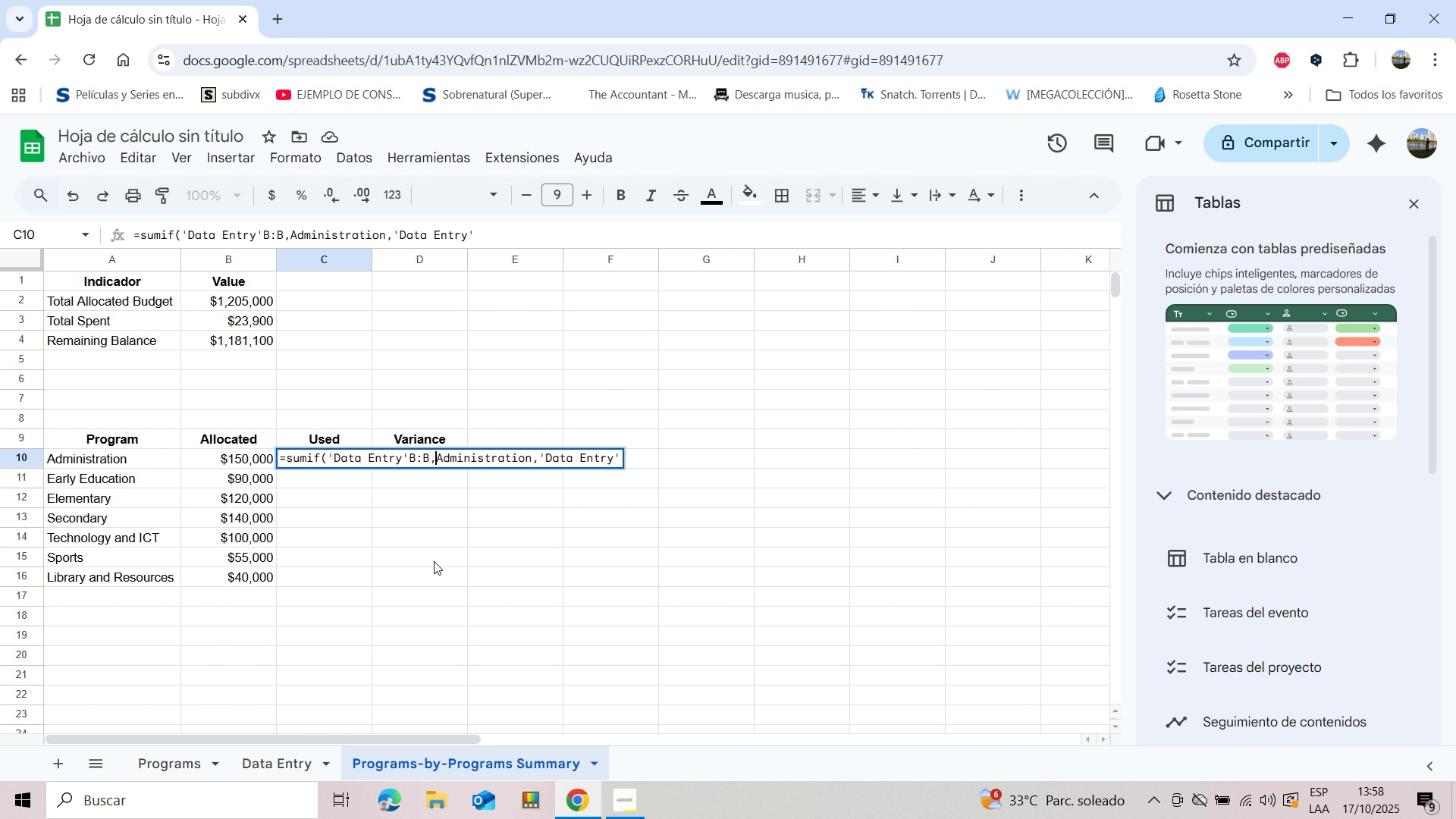 
key(Shift+2)
 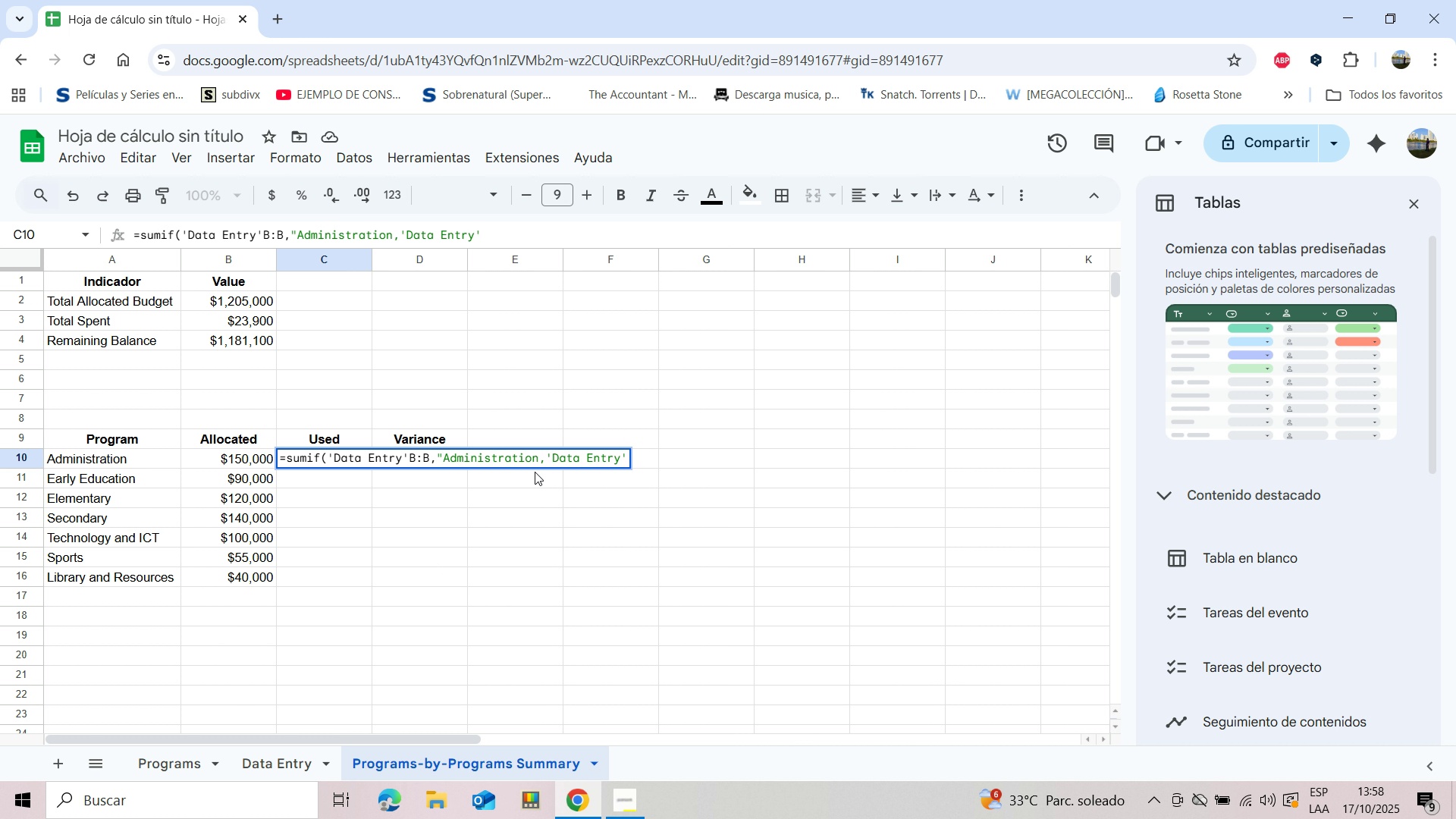 
left_click([539, 456])
 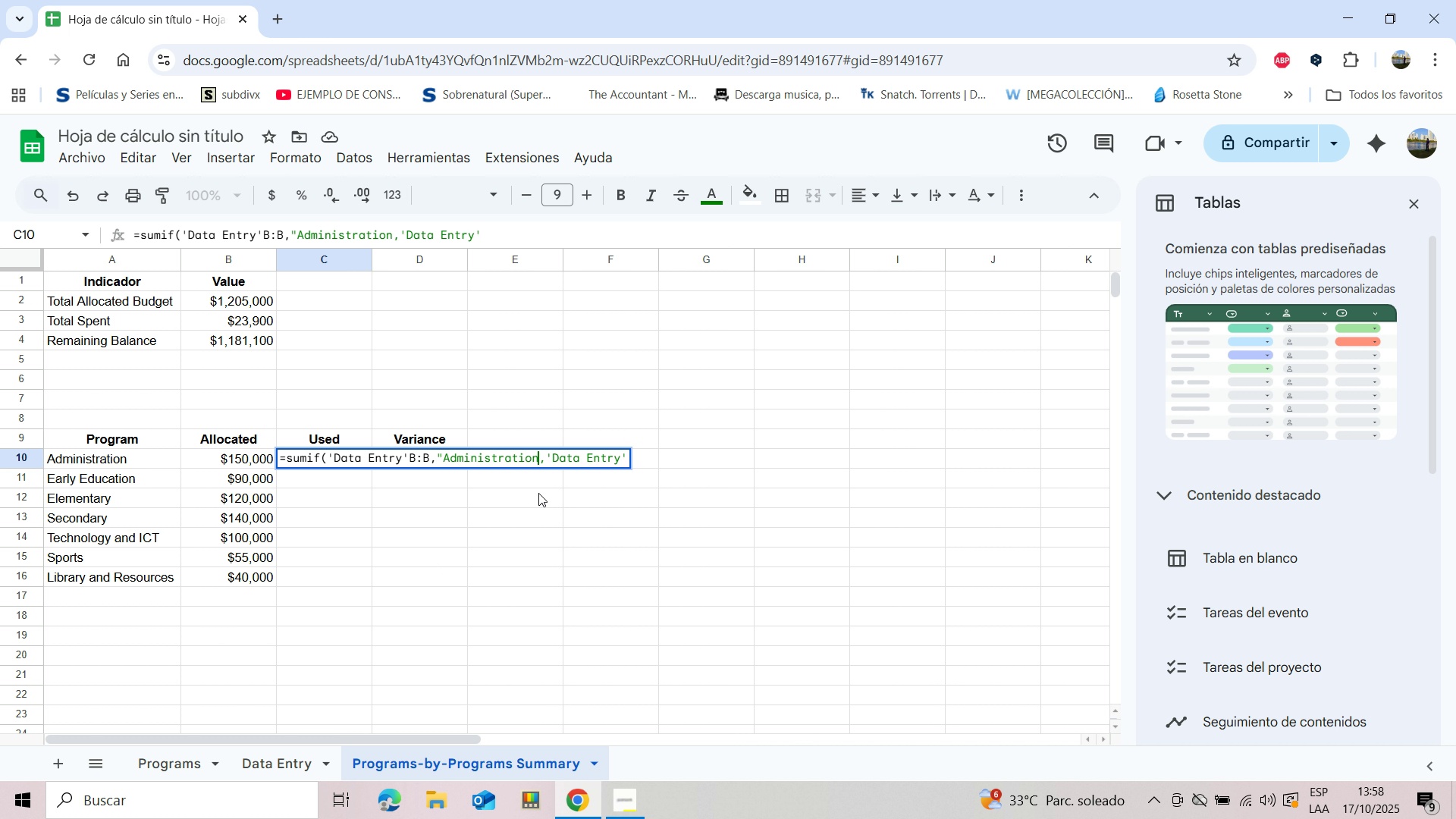 
key(Shift+2)
 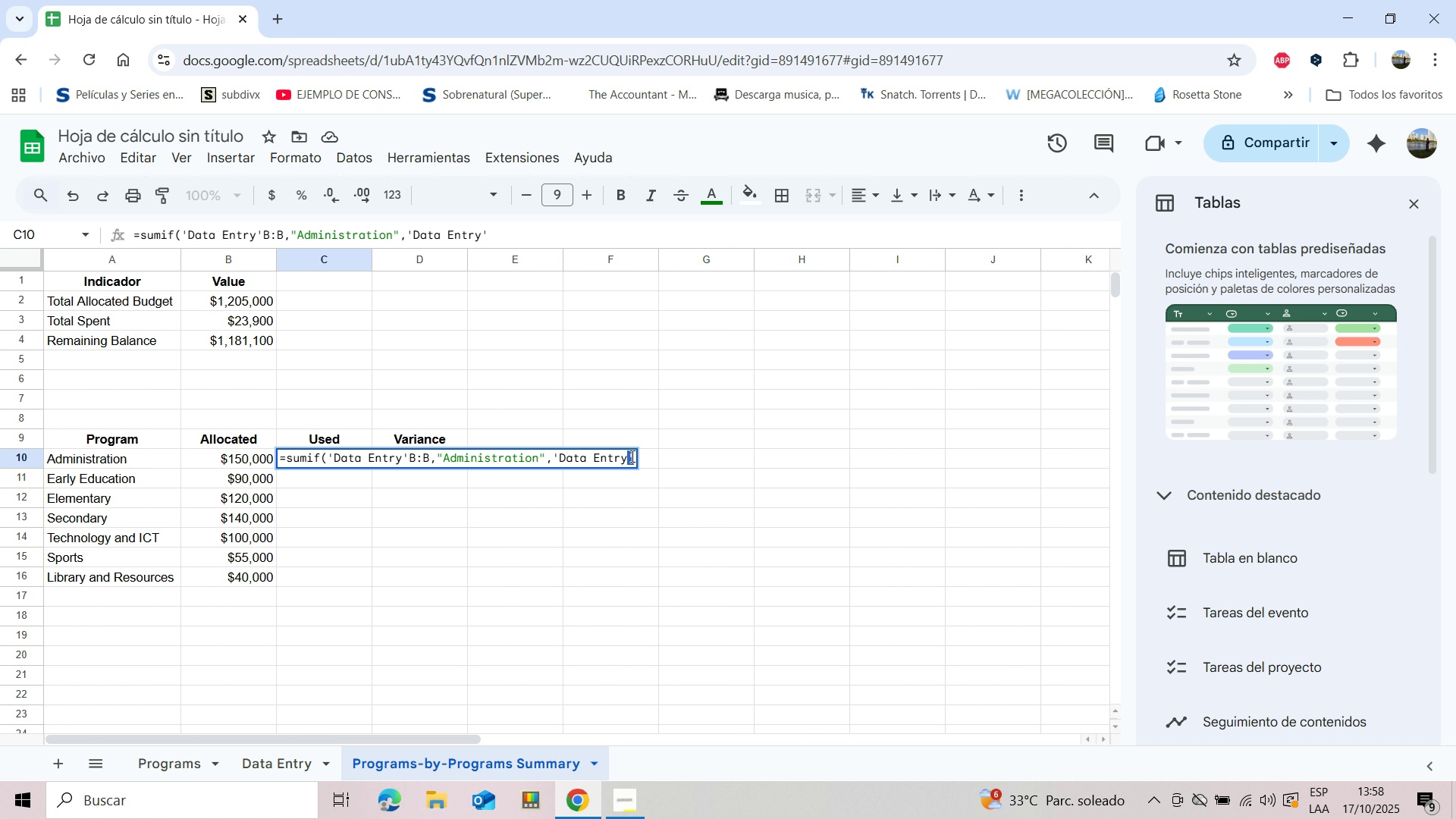 
left_click([620, 458])
 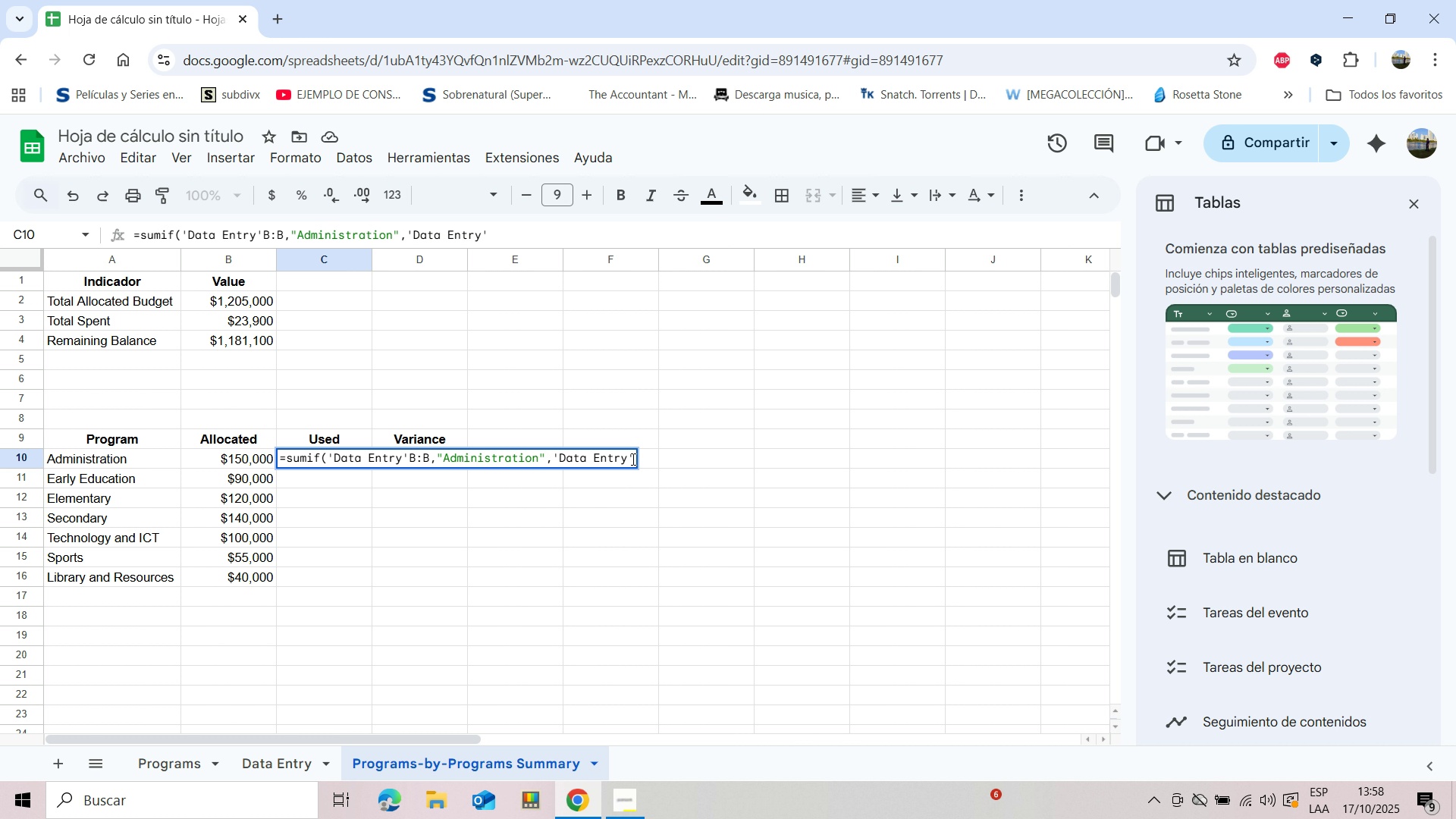 
left_click([632, 460])
 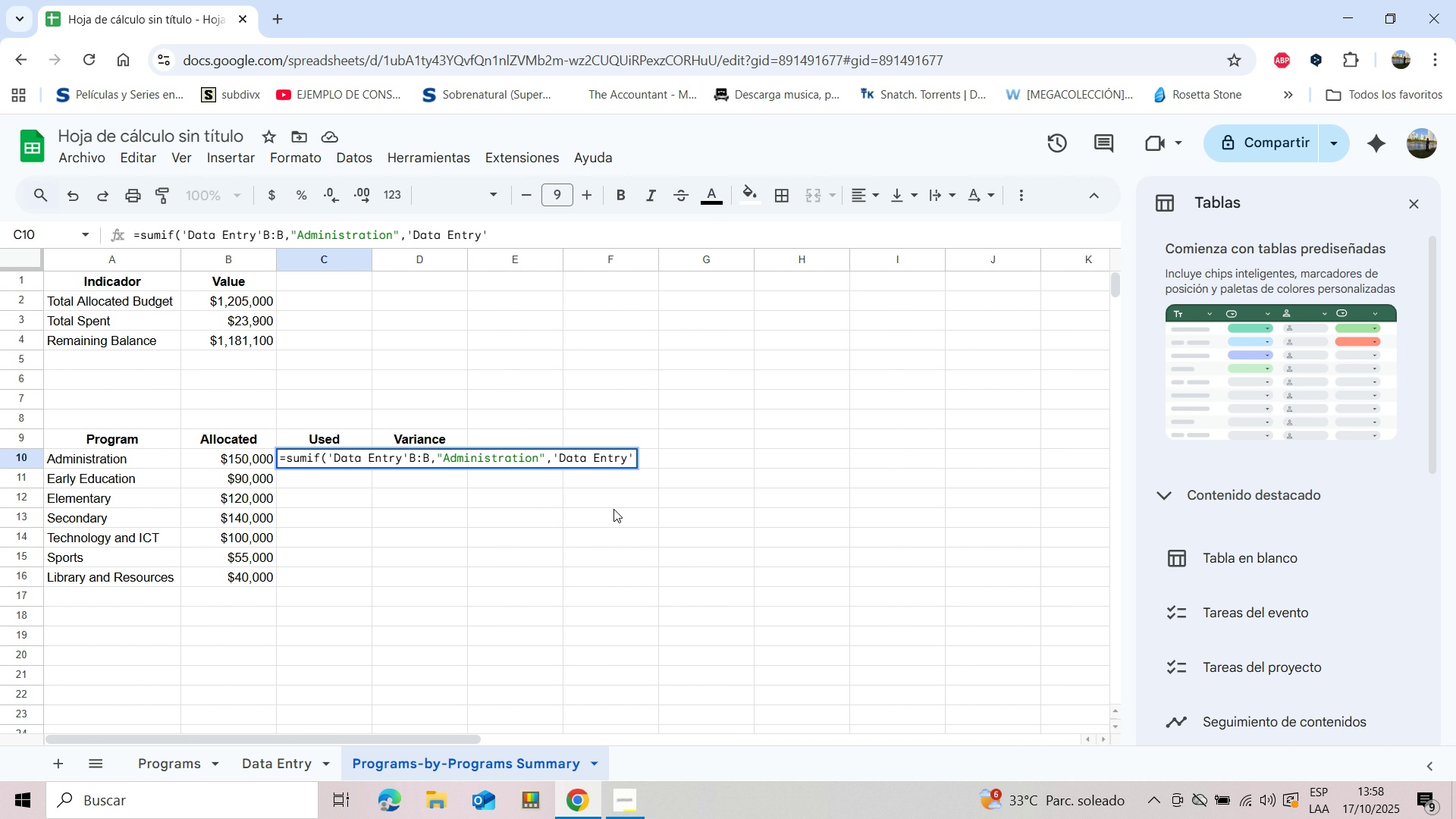 
wait(5.61)
 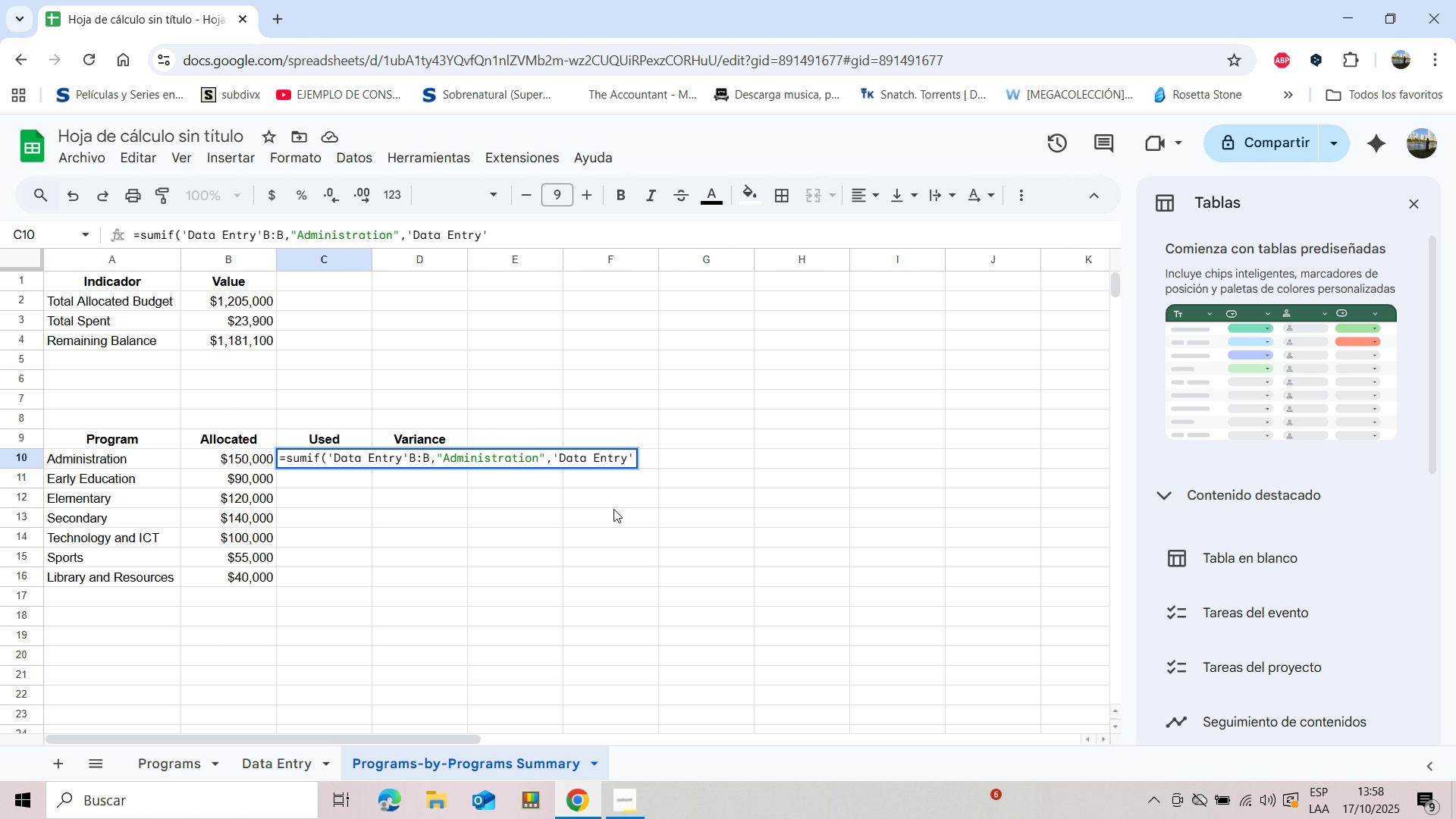 
key(Shift+D)
 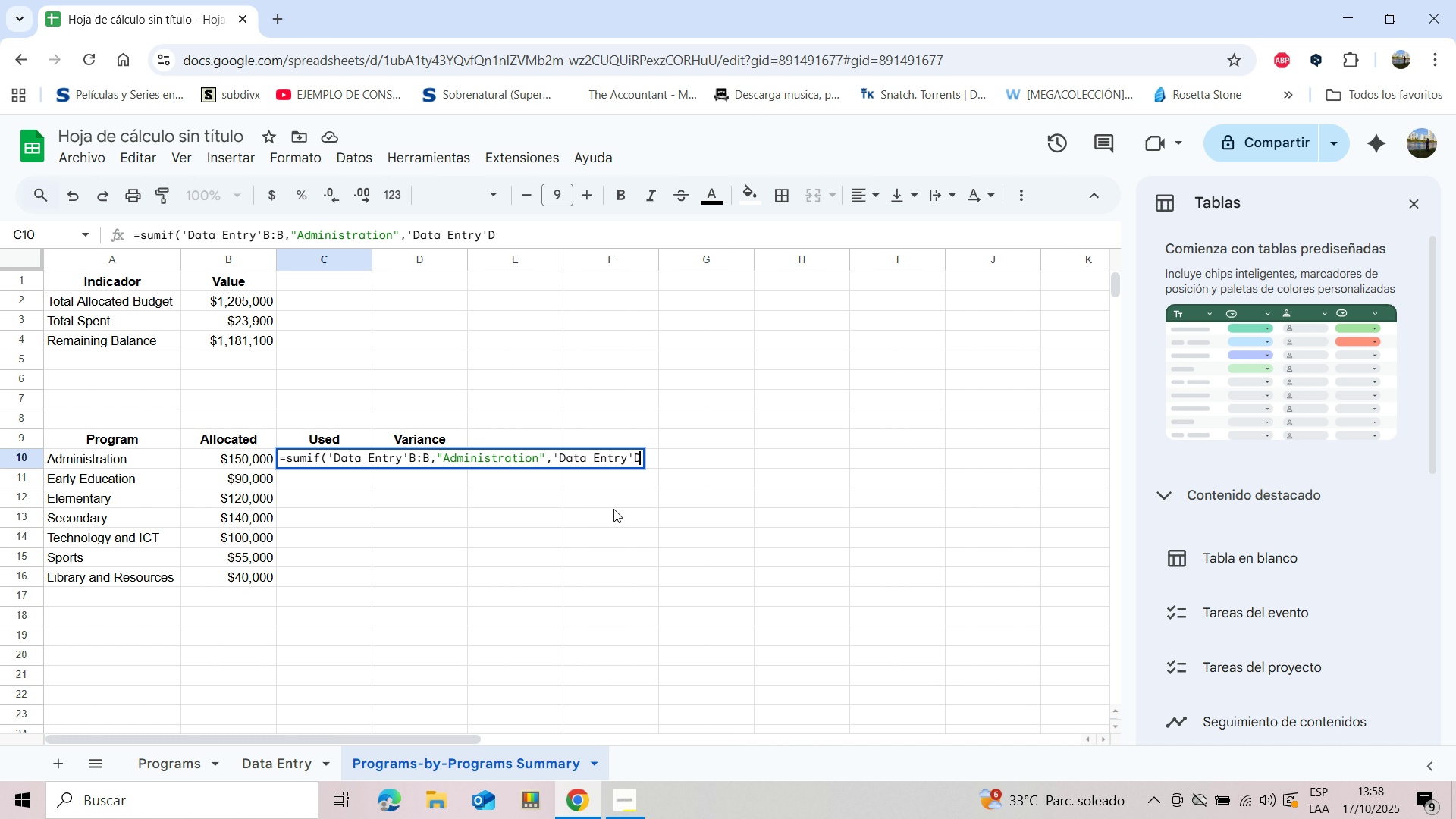 
key(Shift+ShiftLeft)
 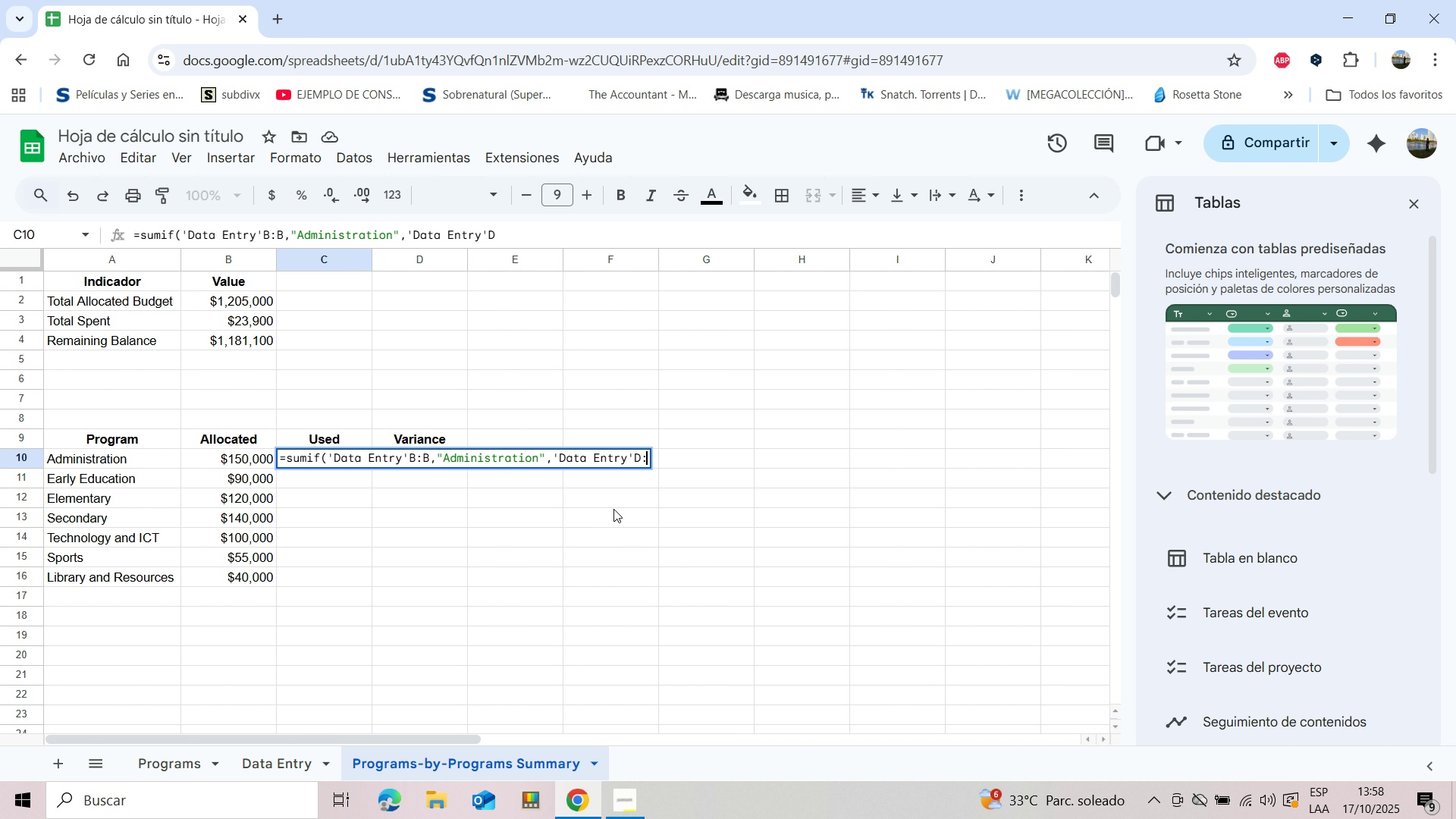 
key(Shift+Period)
 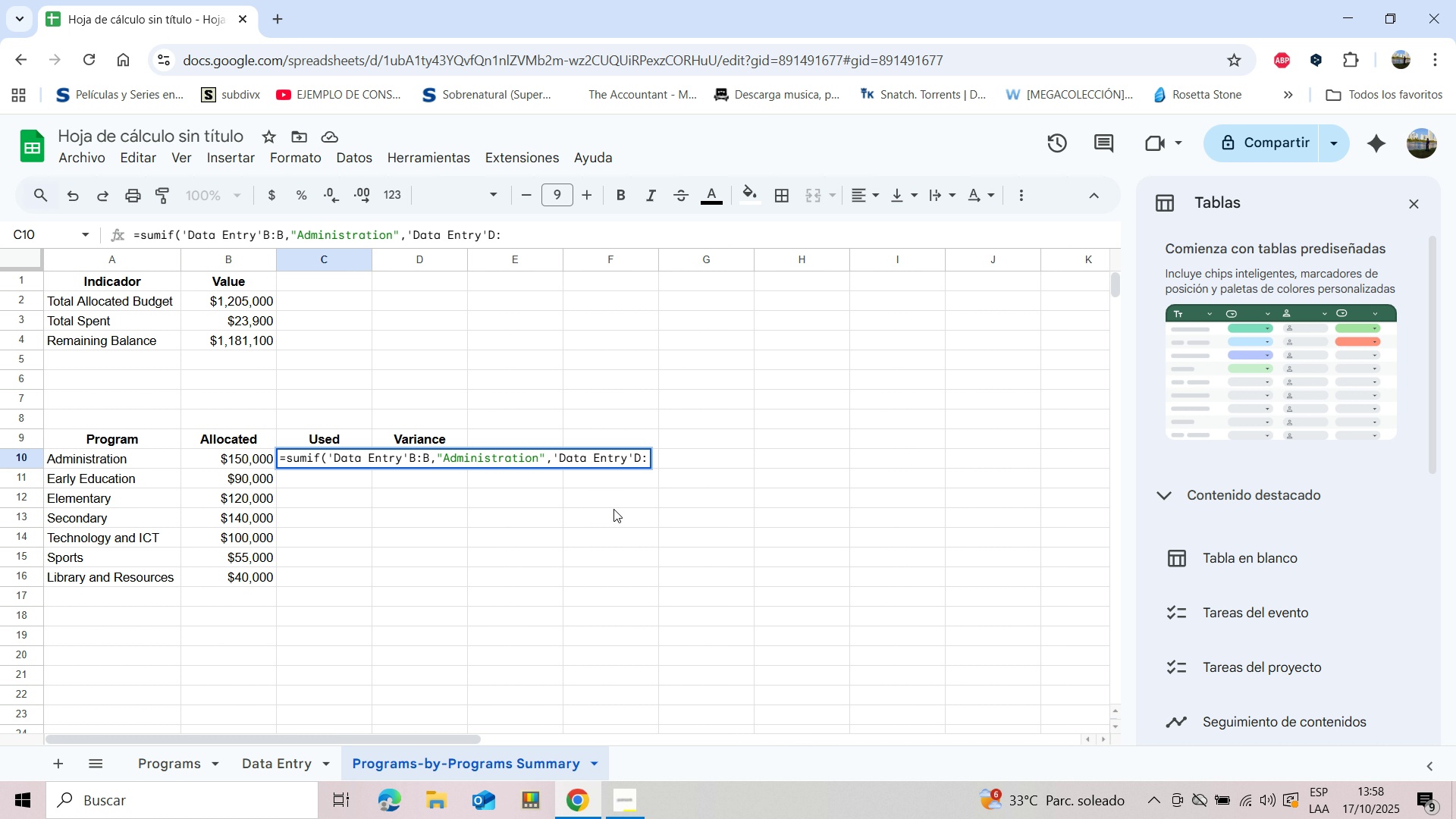 
key(Shift+D)
 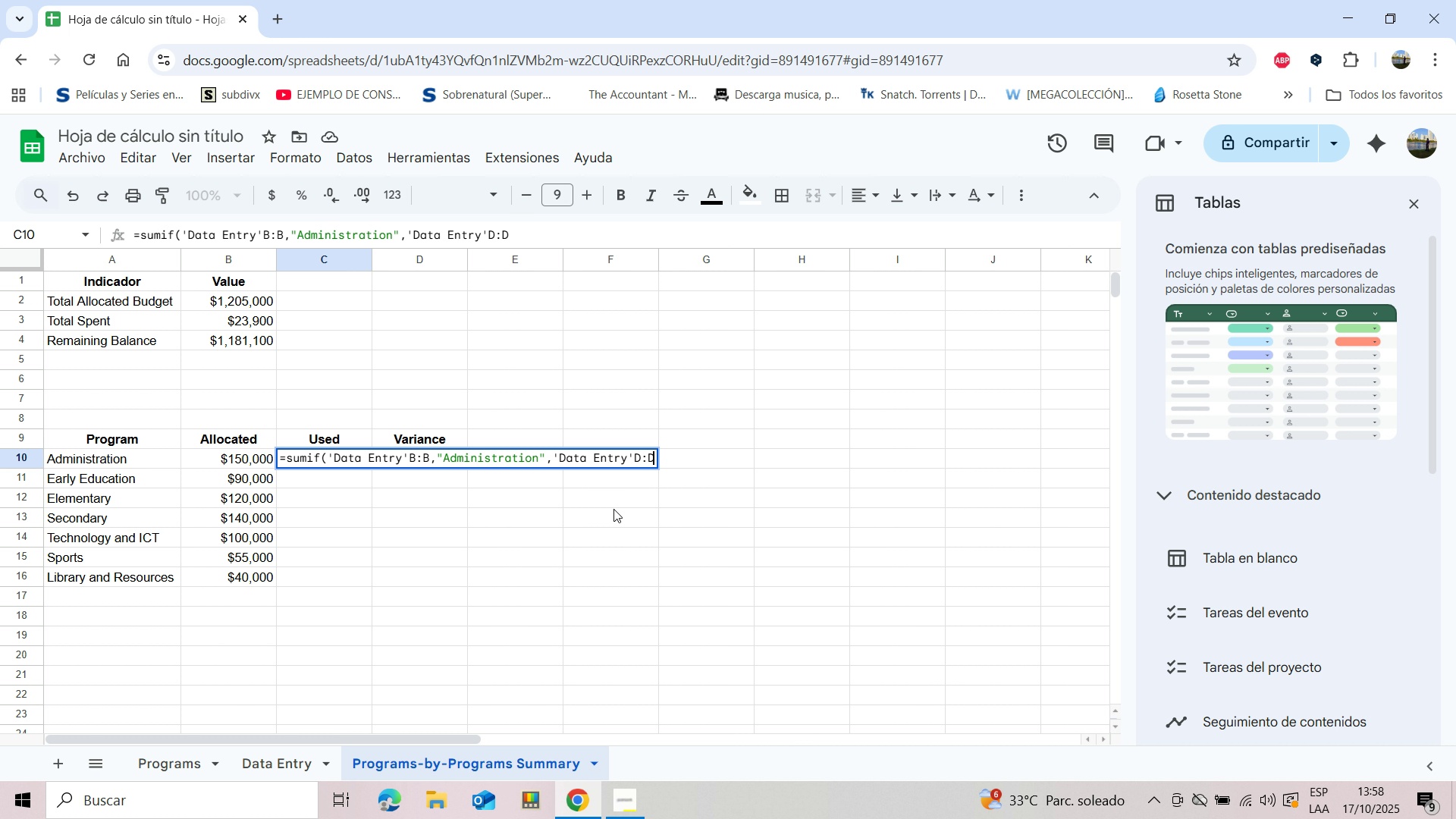 
key(Shift+9)
 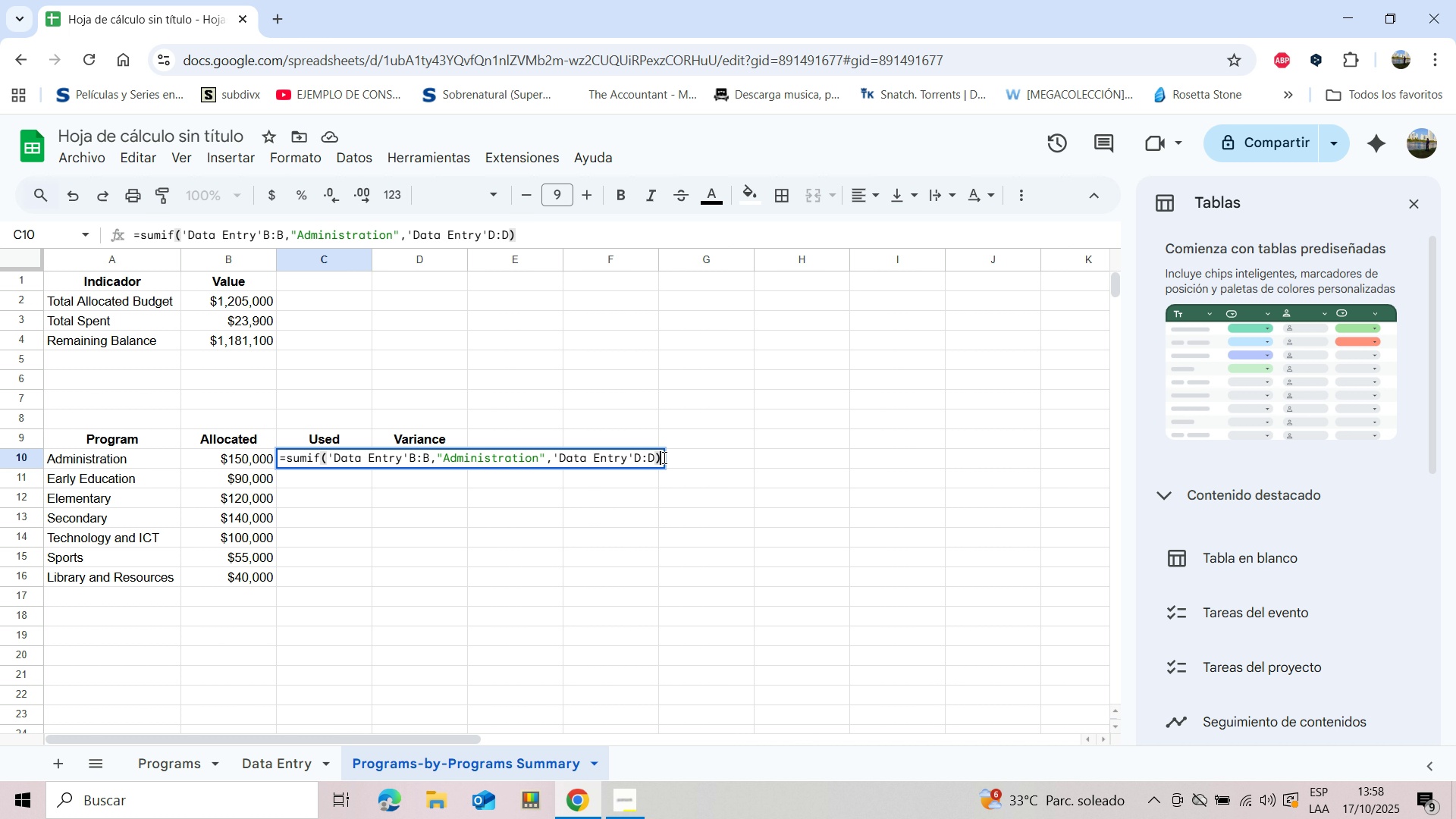 
left_click_drag(start_coordinate=[661, 454], to_coordinate=[275, 458])
 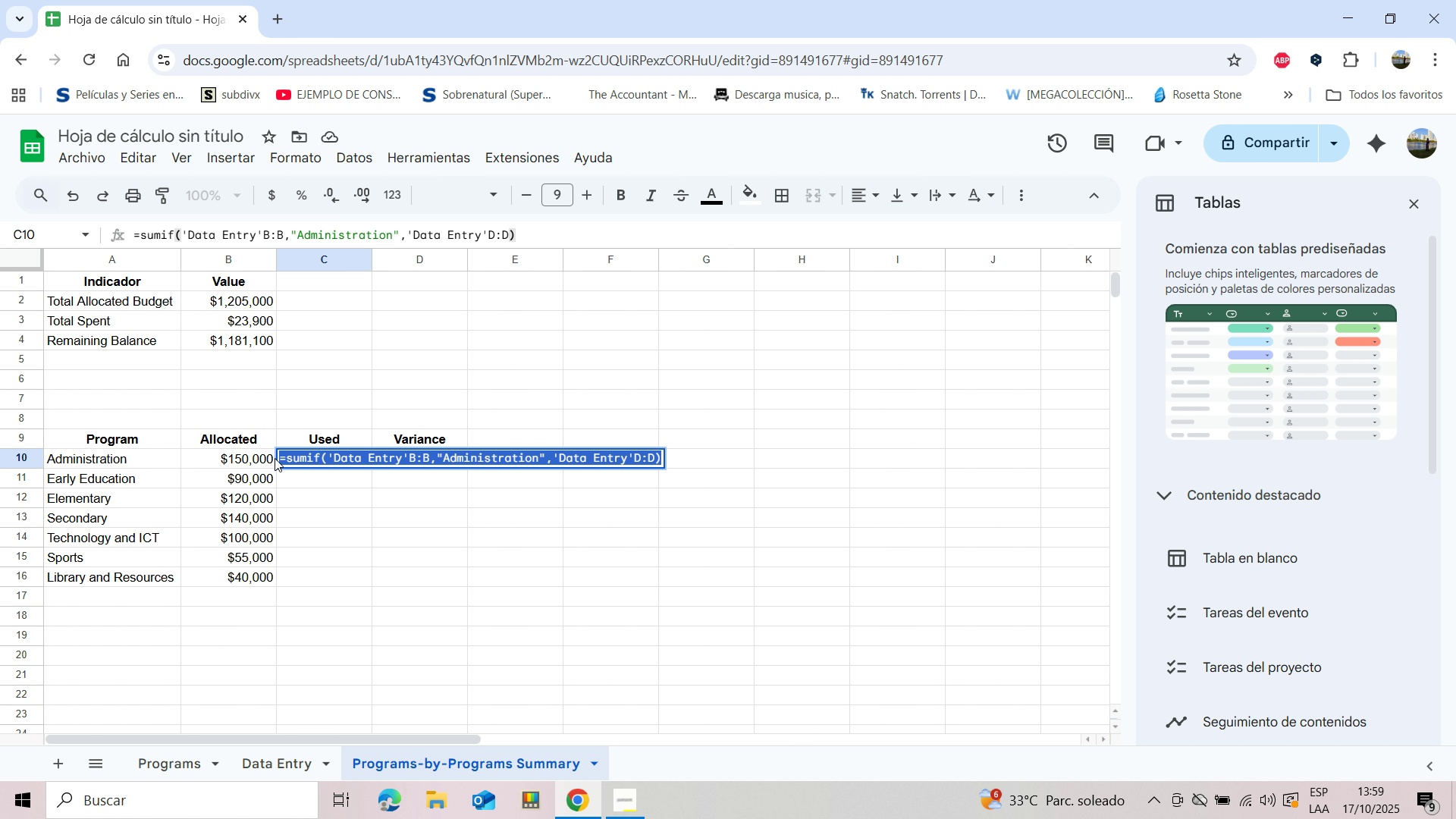 
key(Control+C)
 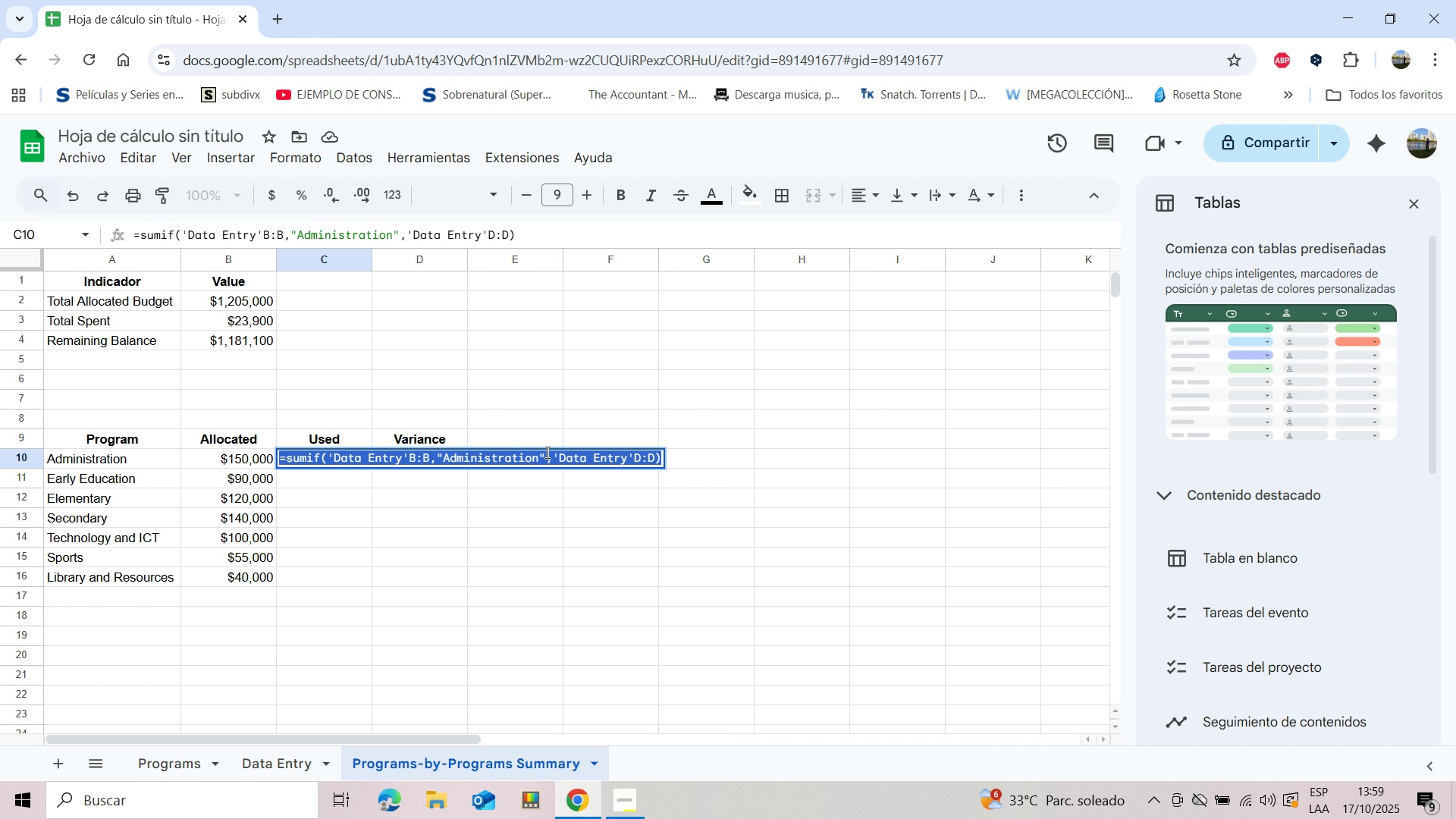 
left_click([546, 452])
 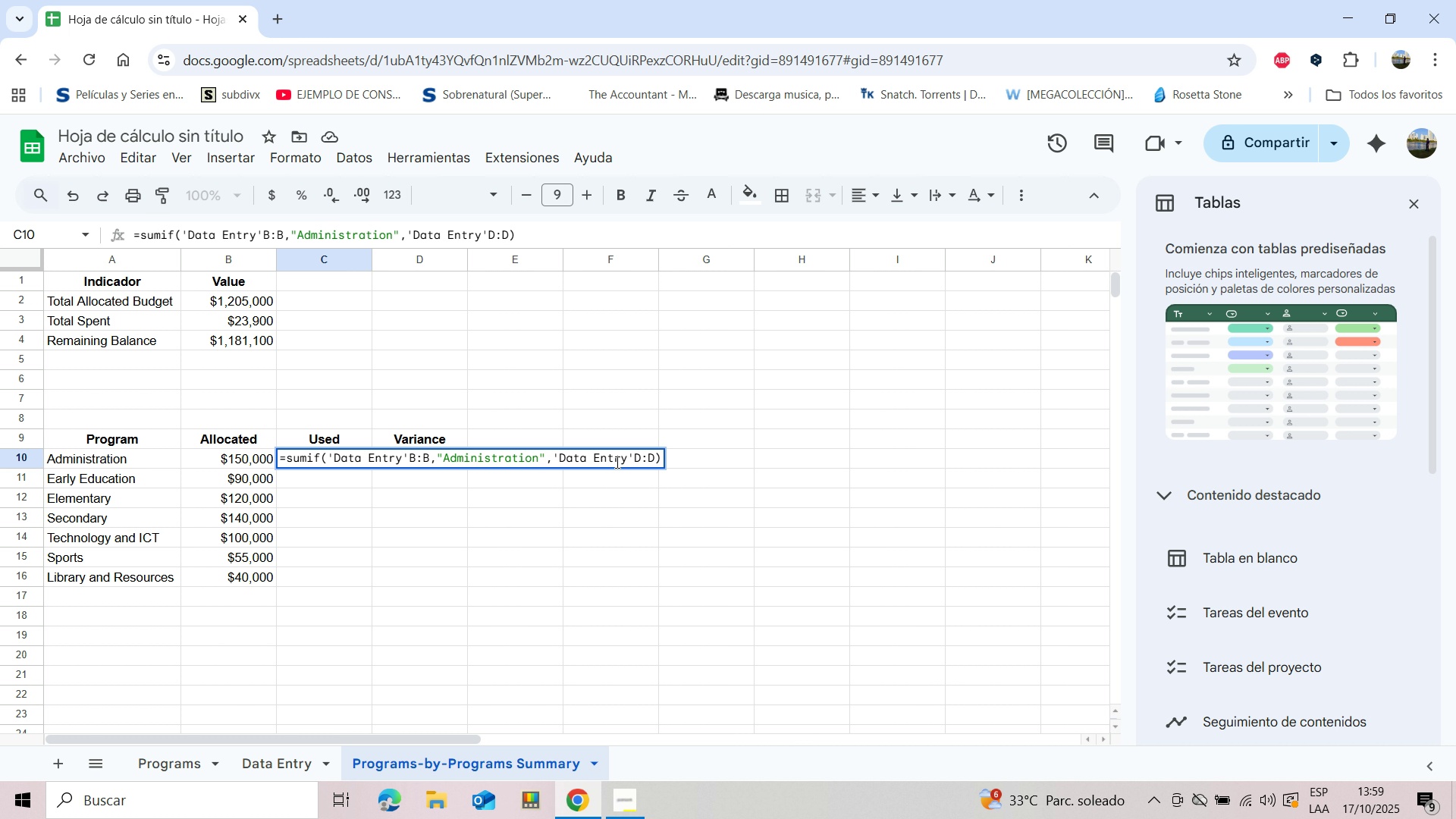 
left_click([616, 462])
 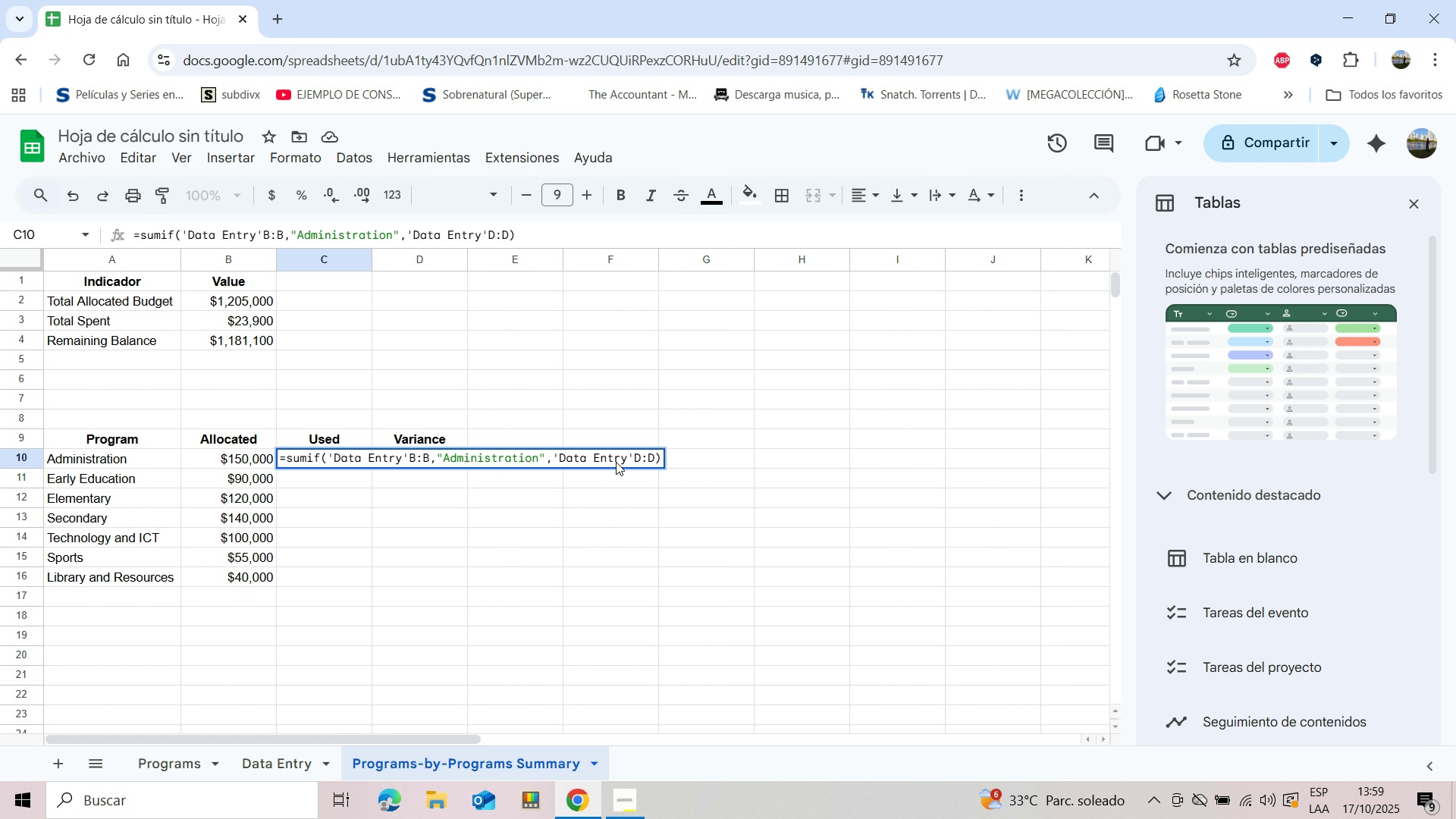 
key(Enter)
 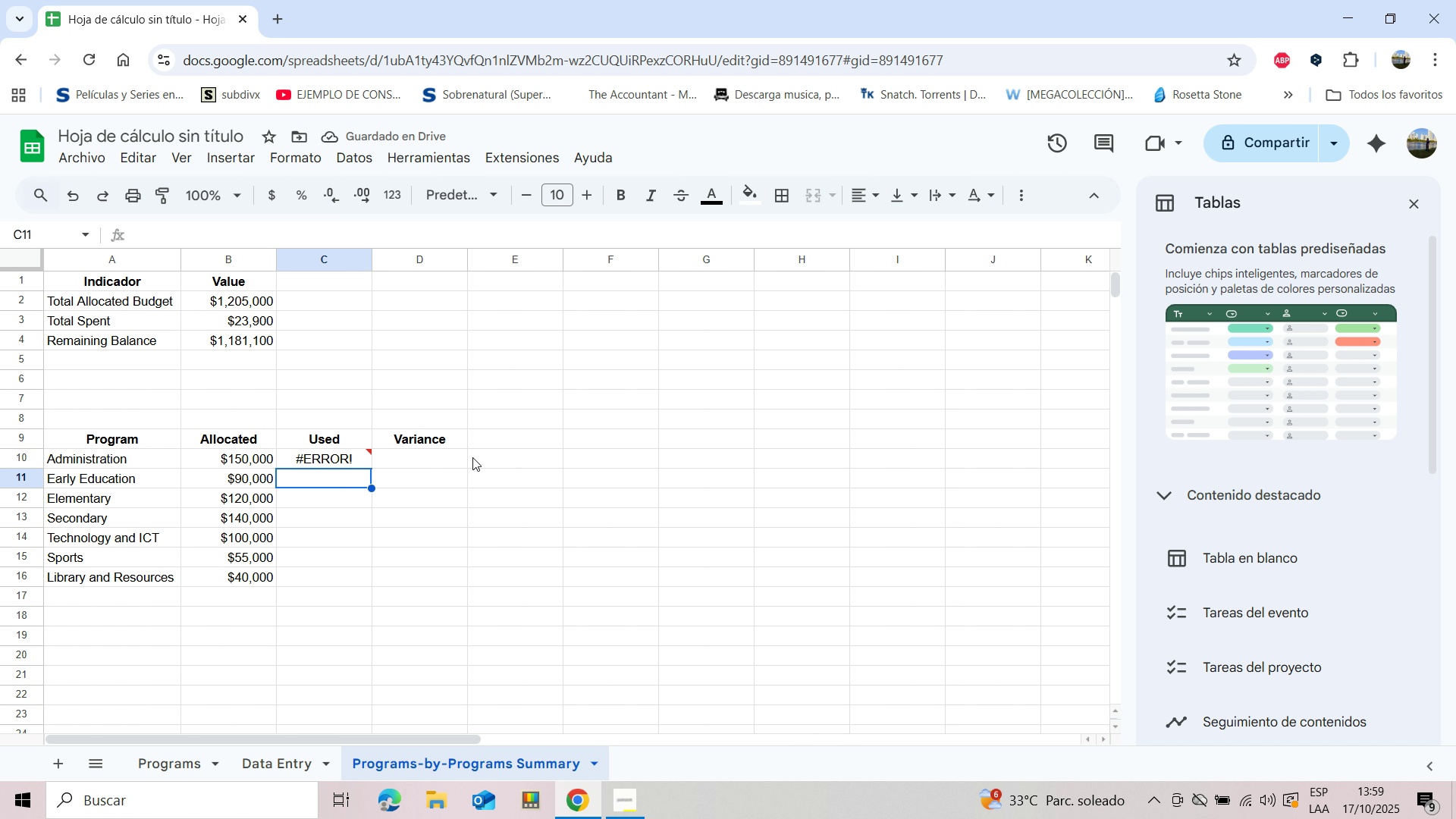 
wait(6.05)
 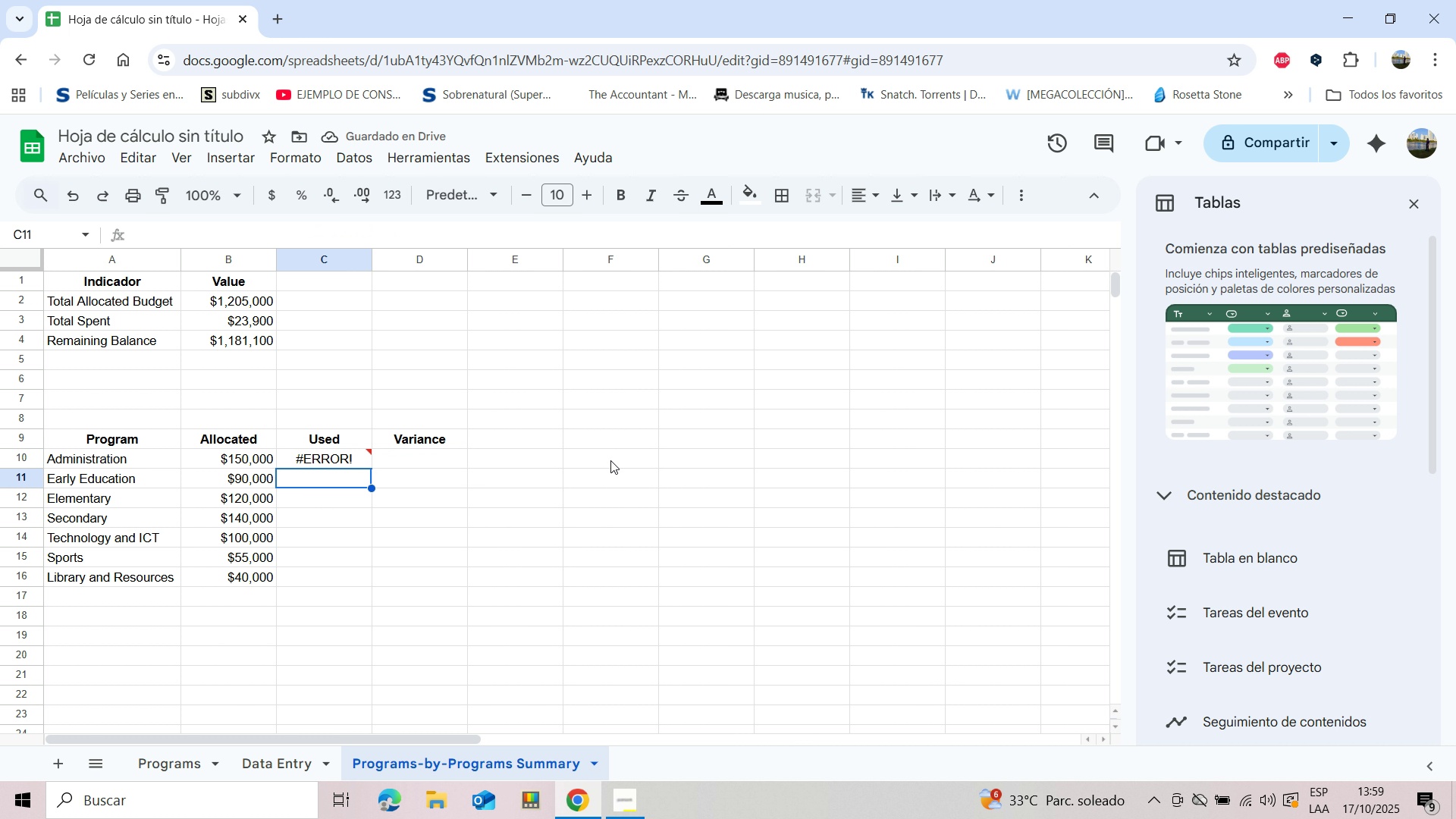 
double_click([341, 460])
 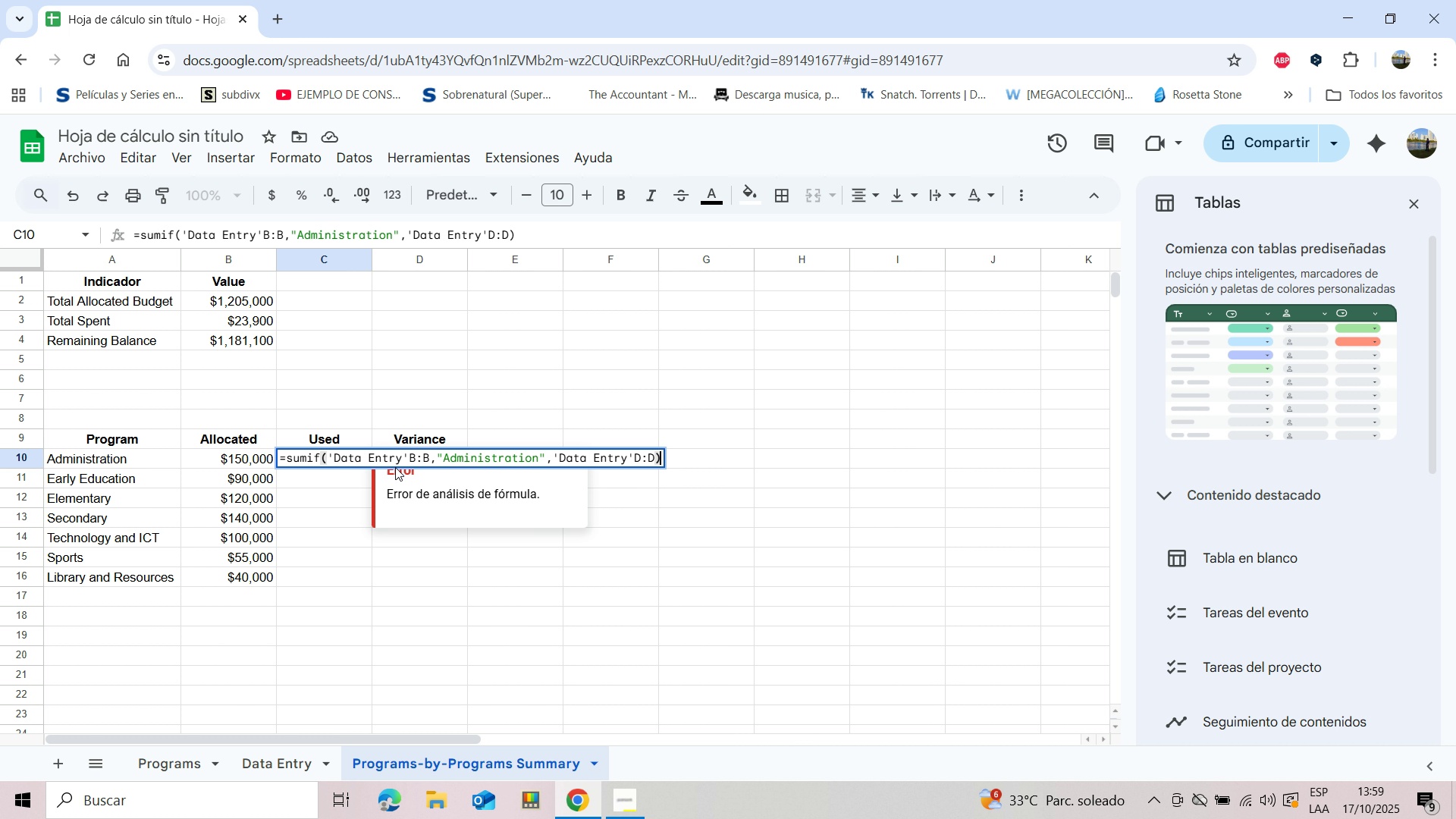 
wait(21.56)
 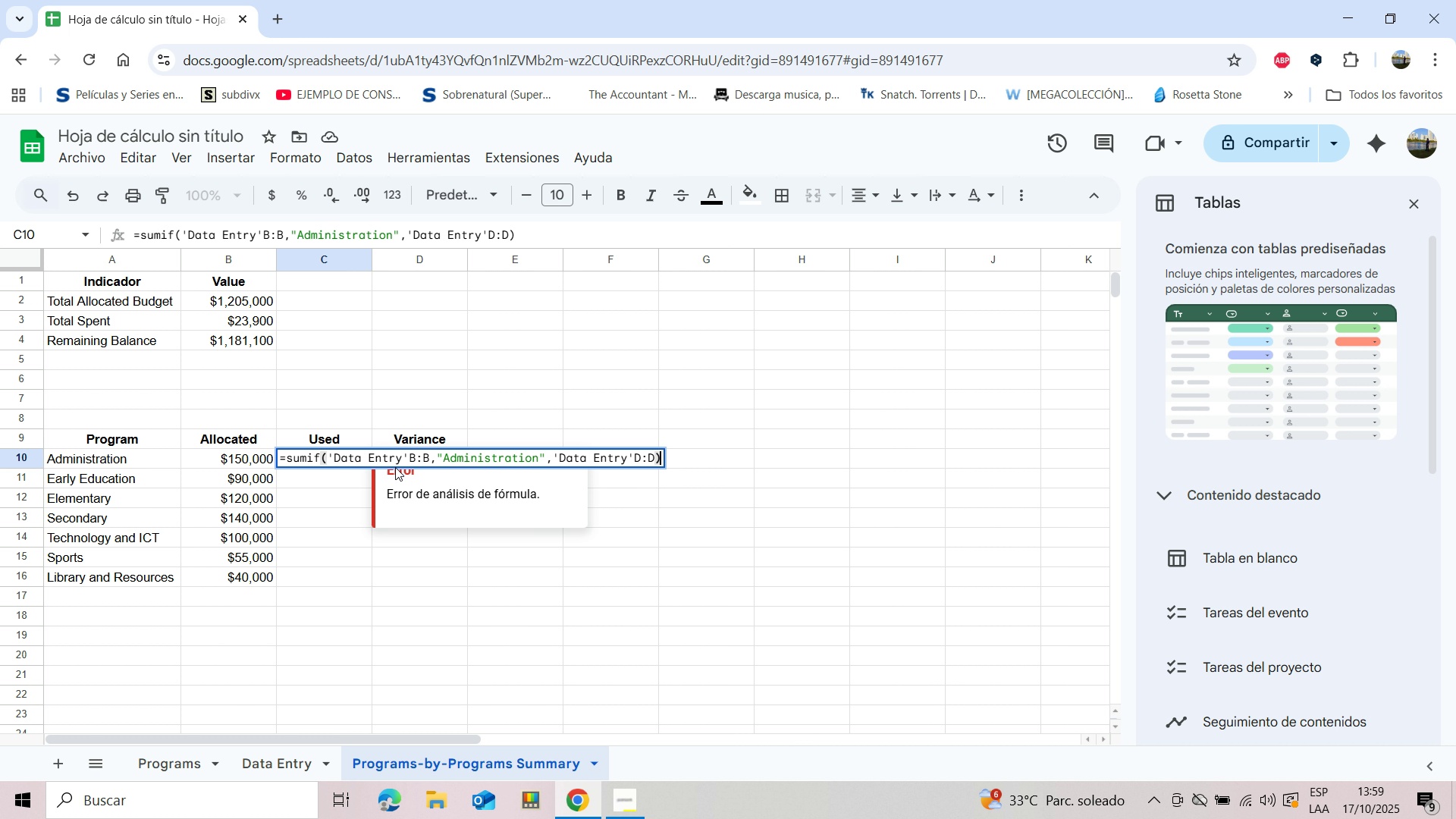 
left_click([284, 234])
 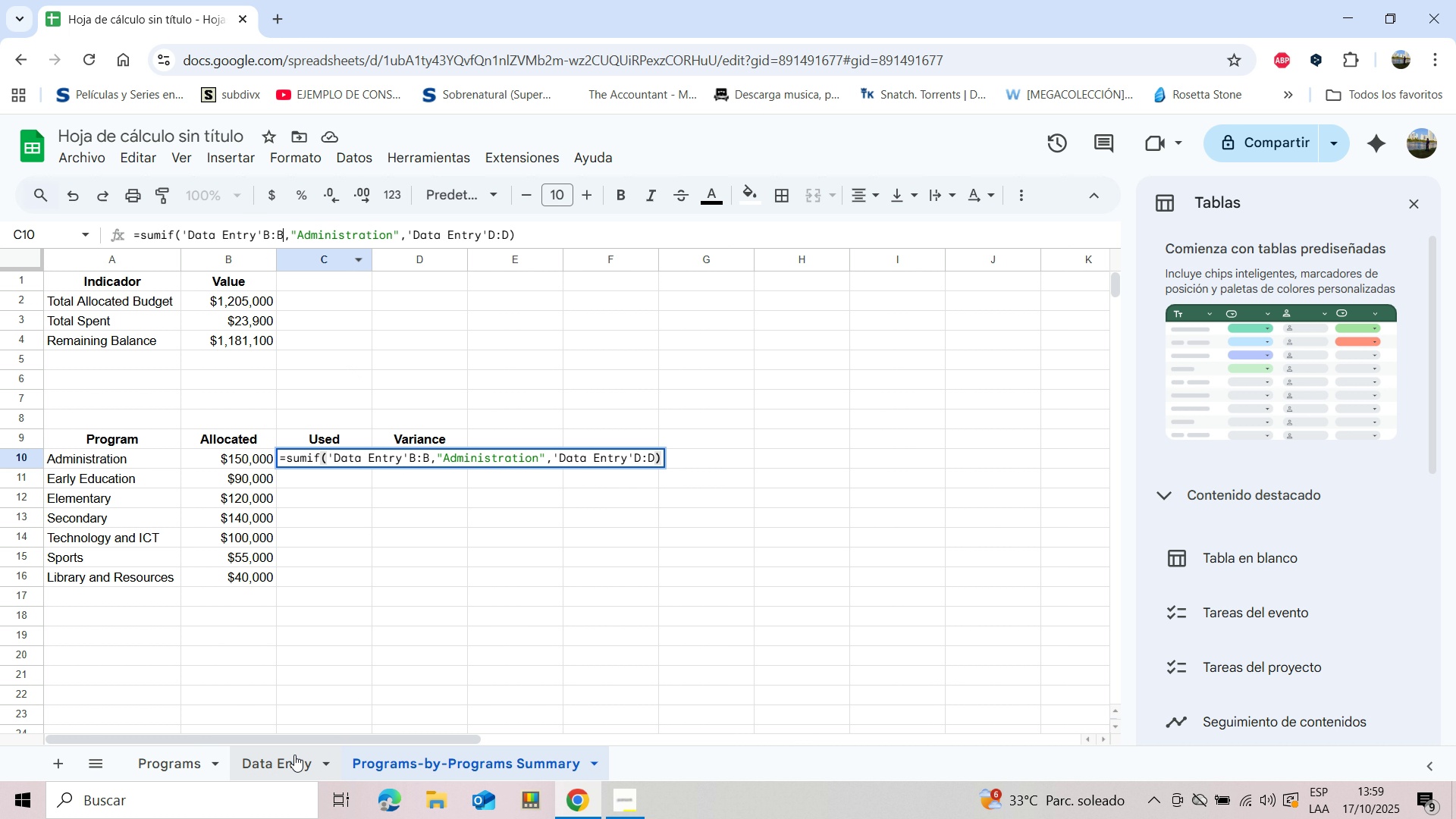 
left_click([287, 760])
 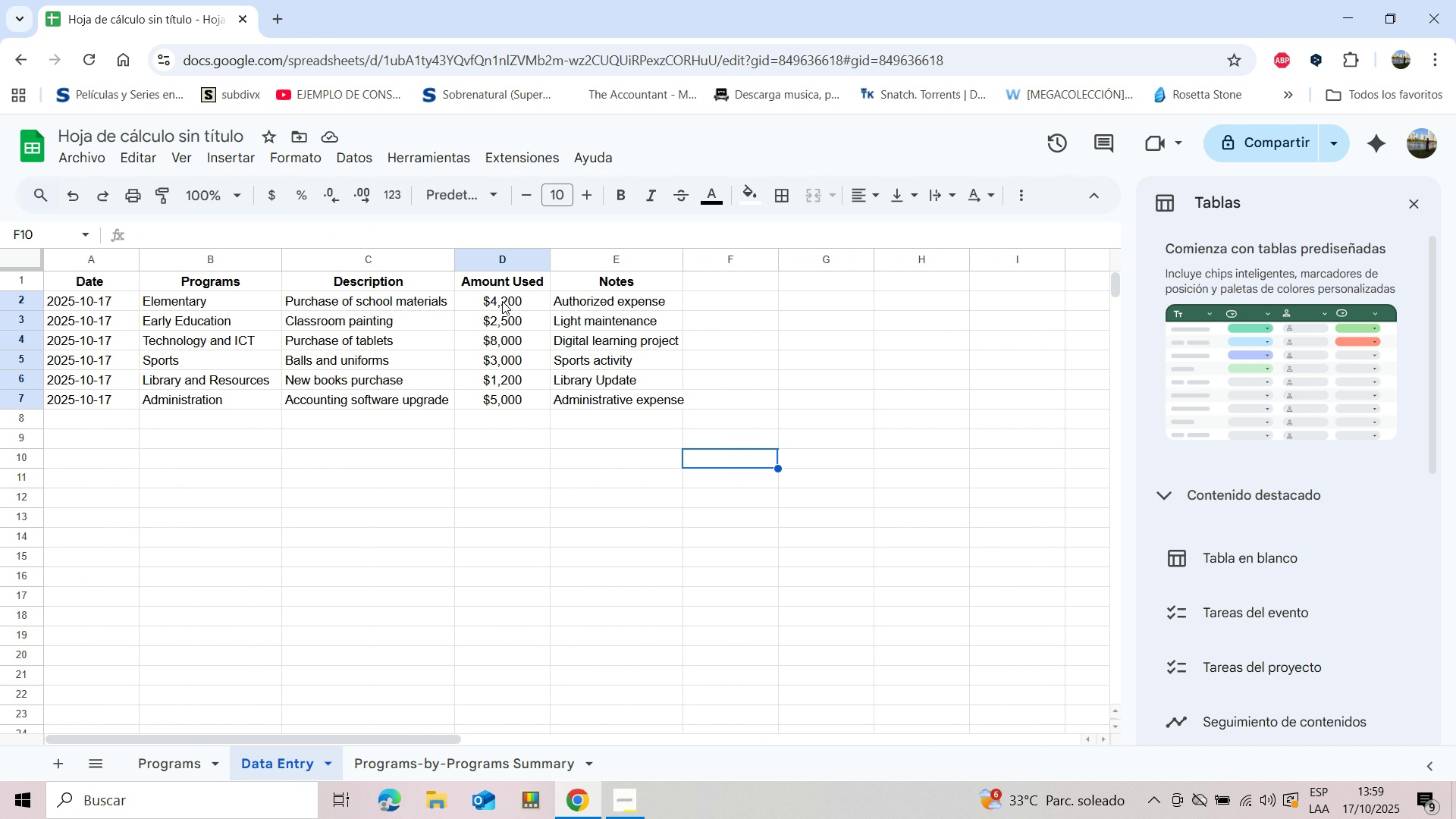 
left_click([502, 301])
 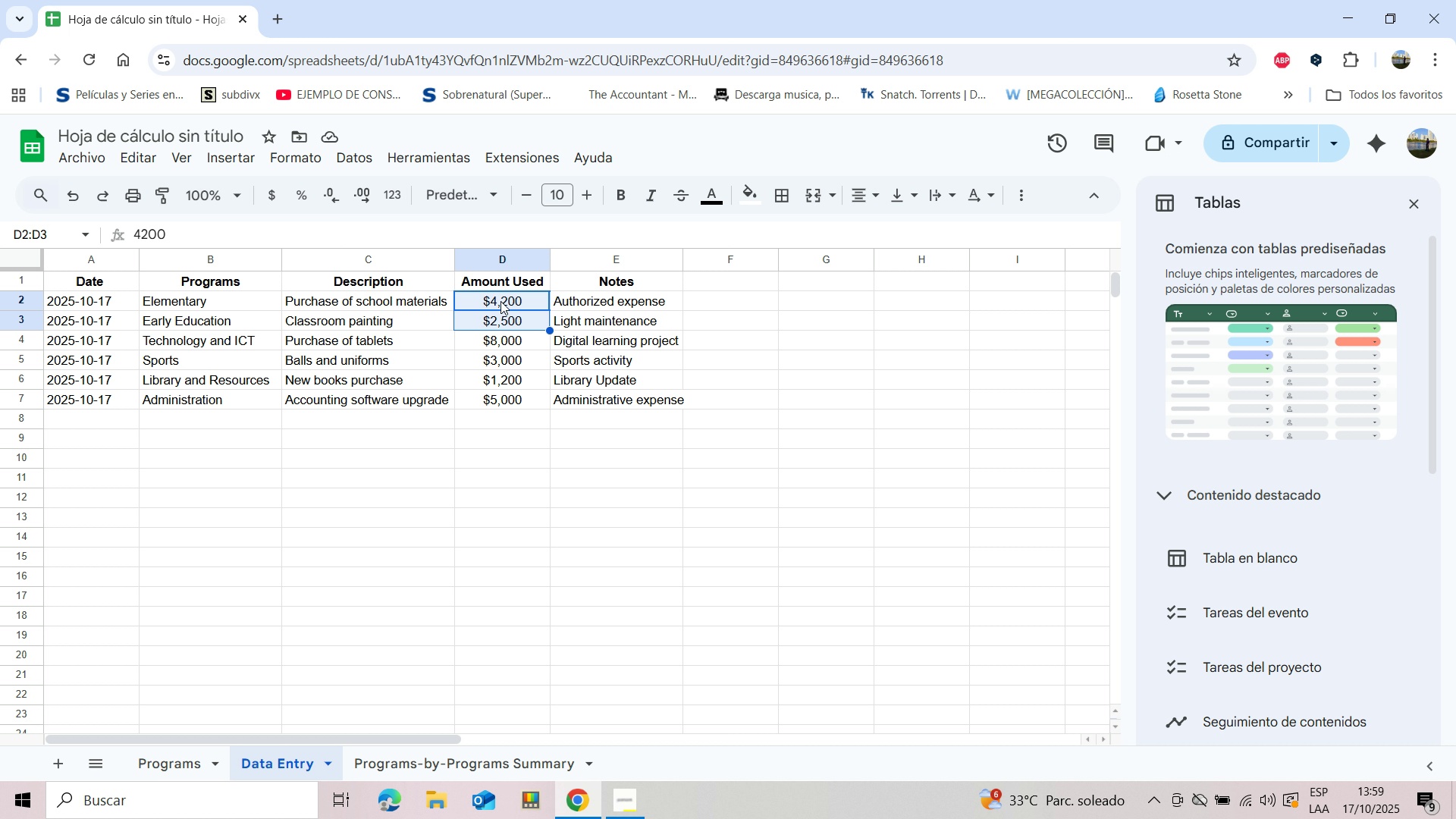 
key(Shift+ArrowDown)
 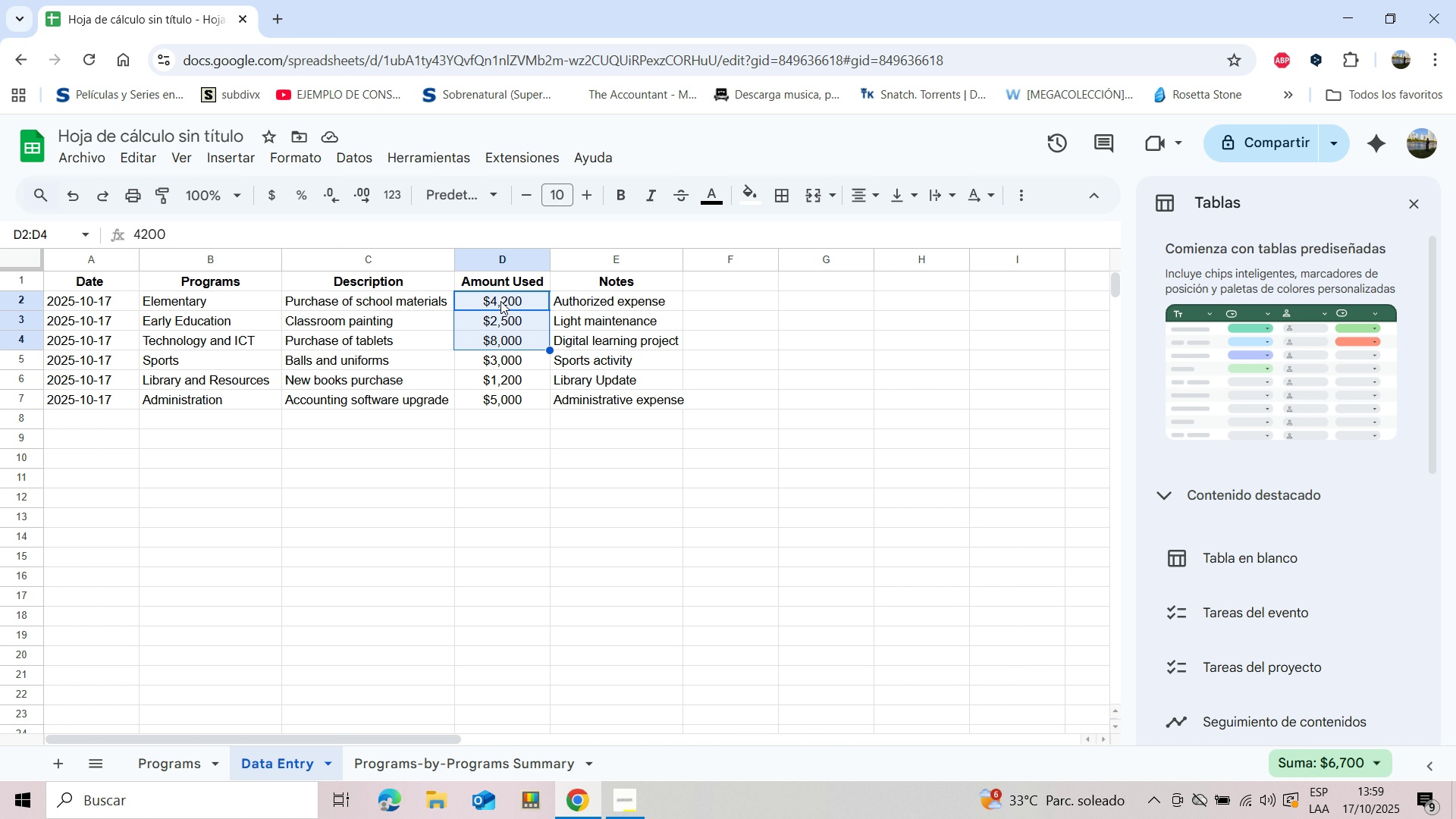 
key(Shift+ArrowDown)
 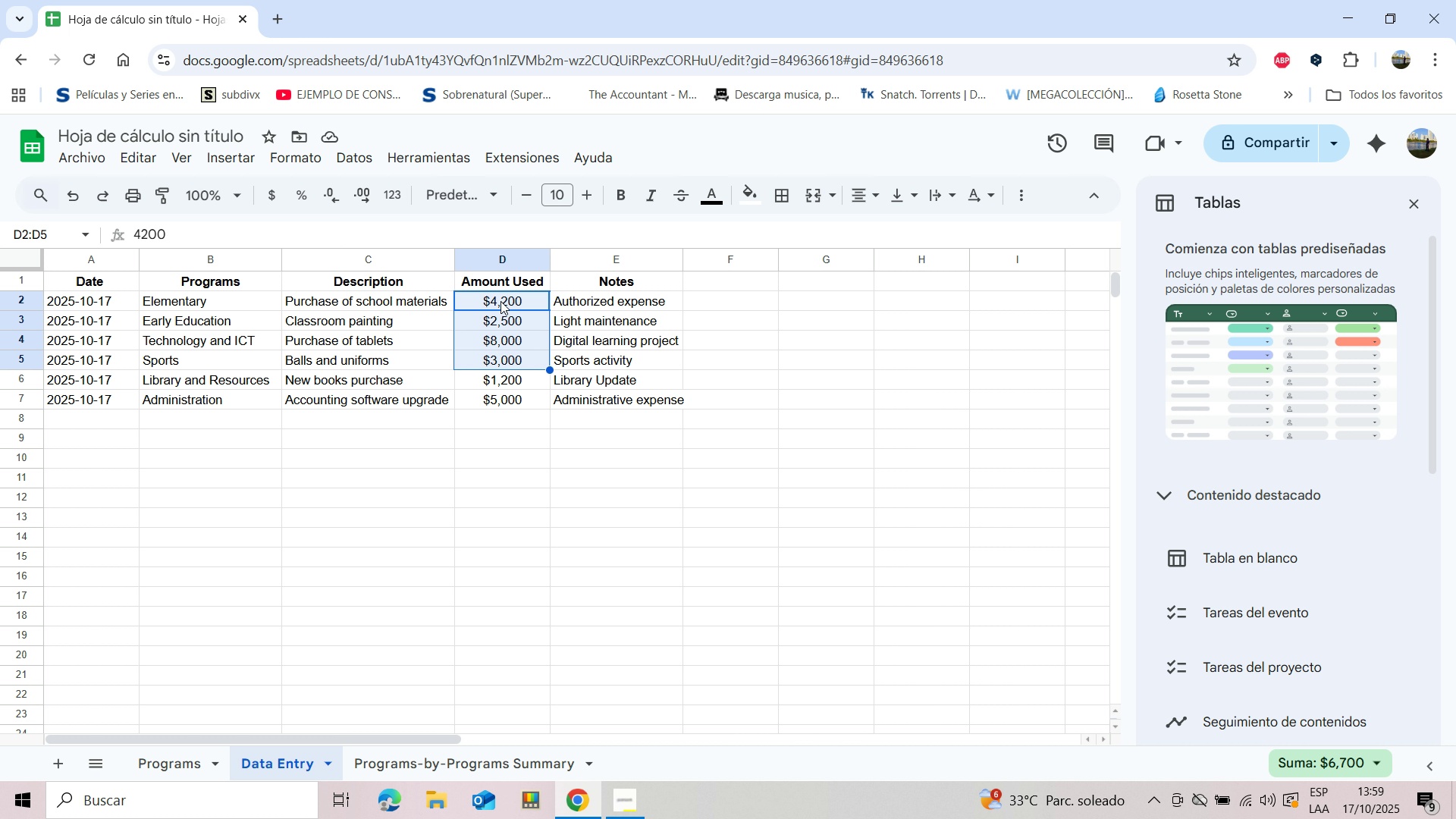 
key(Shift+ArrowDown)
 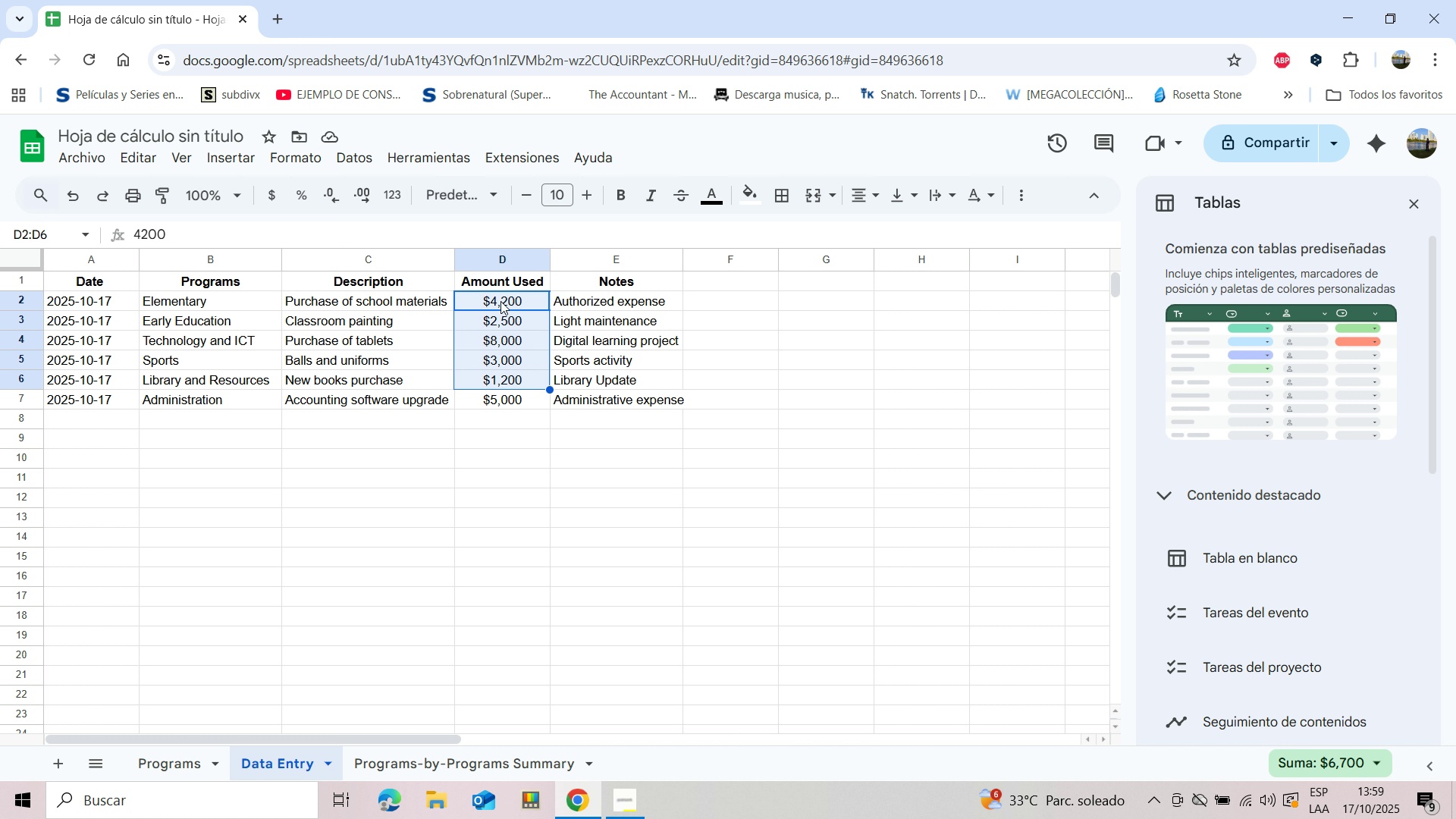 
key(Shift+ArrowDown)
 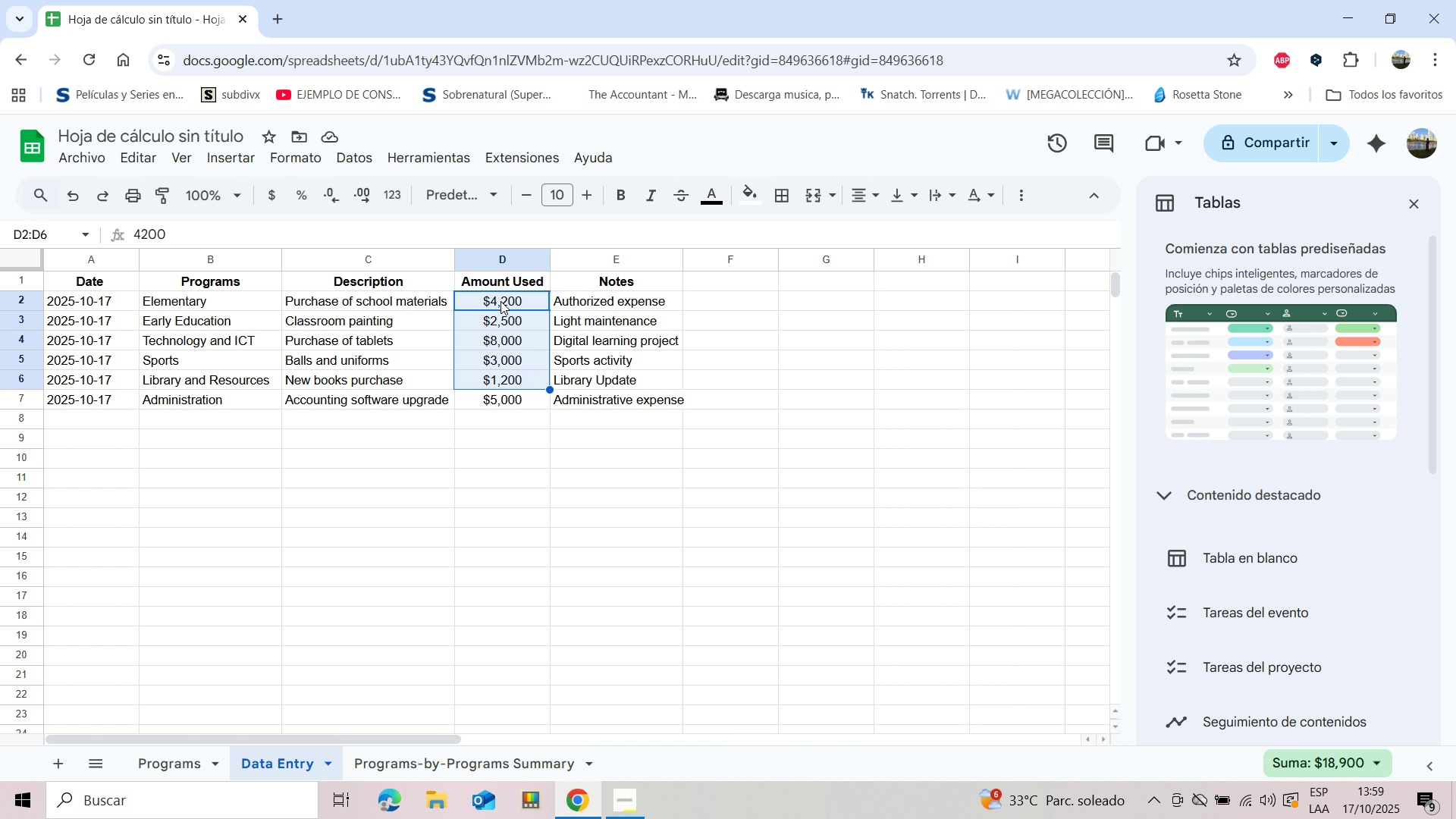 
key(Shift+ArrowDown)
 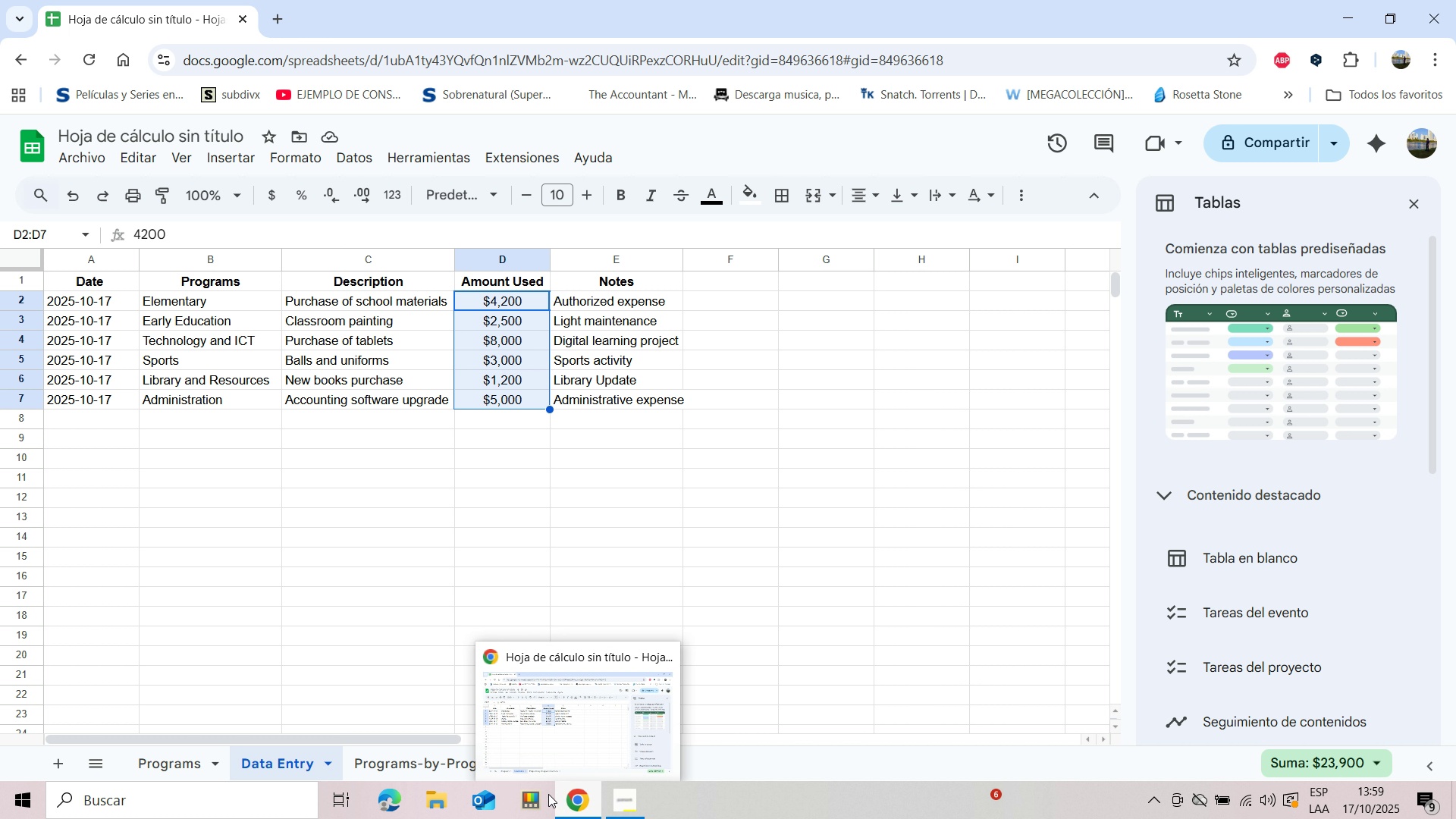 
left_click([414, 762])
 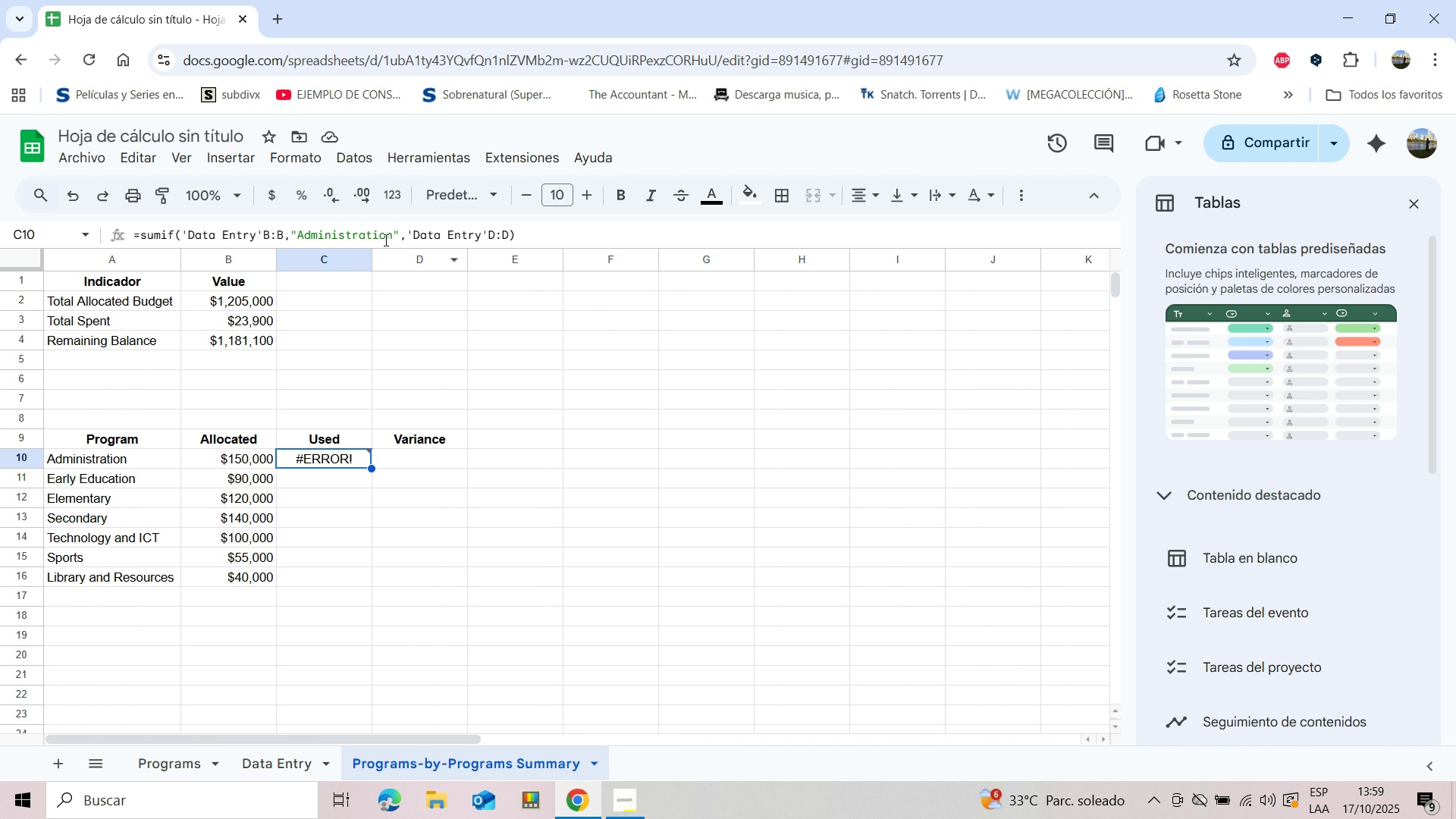 
left_click([394, 234])
 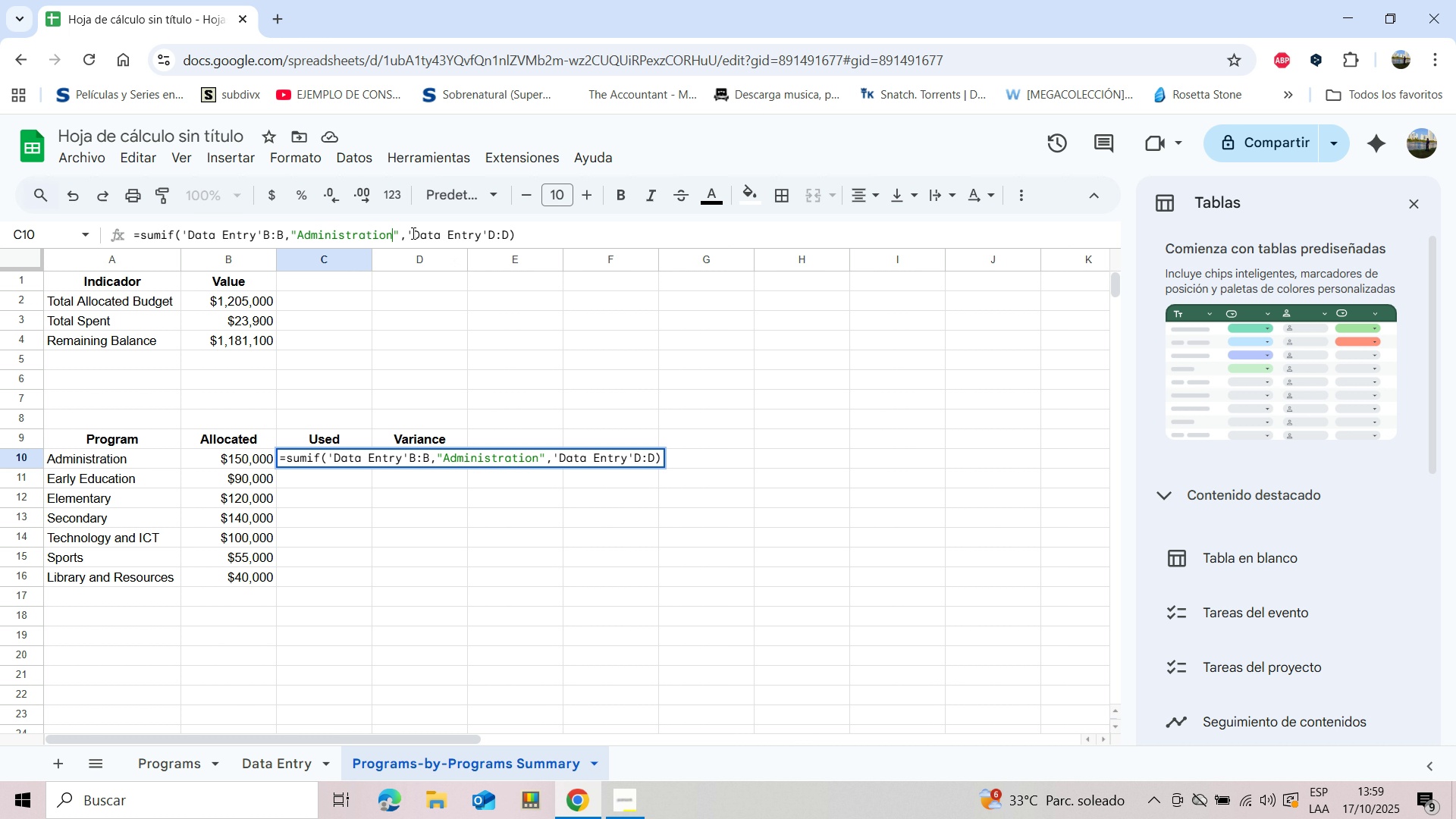 
wait(5.52)
 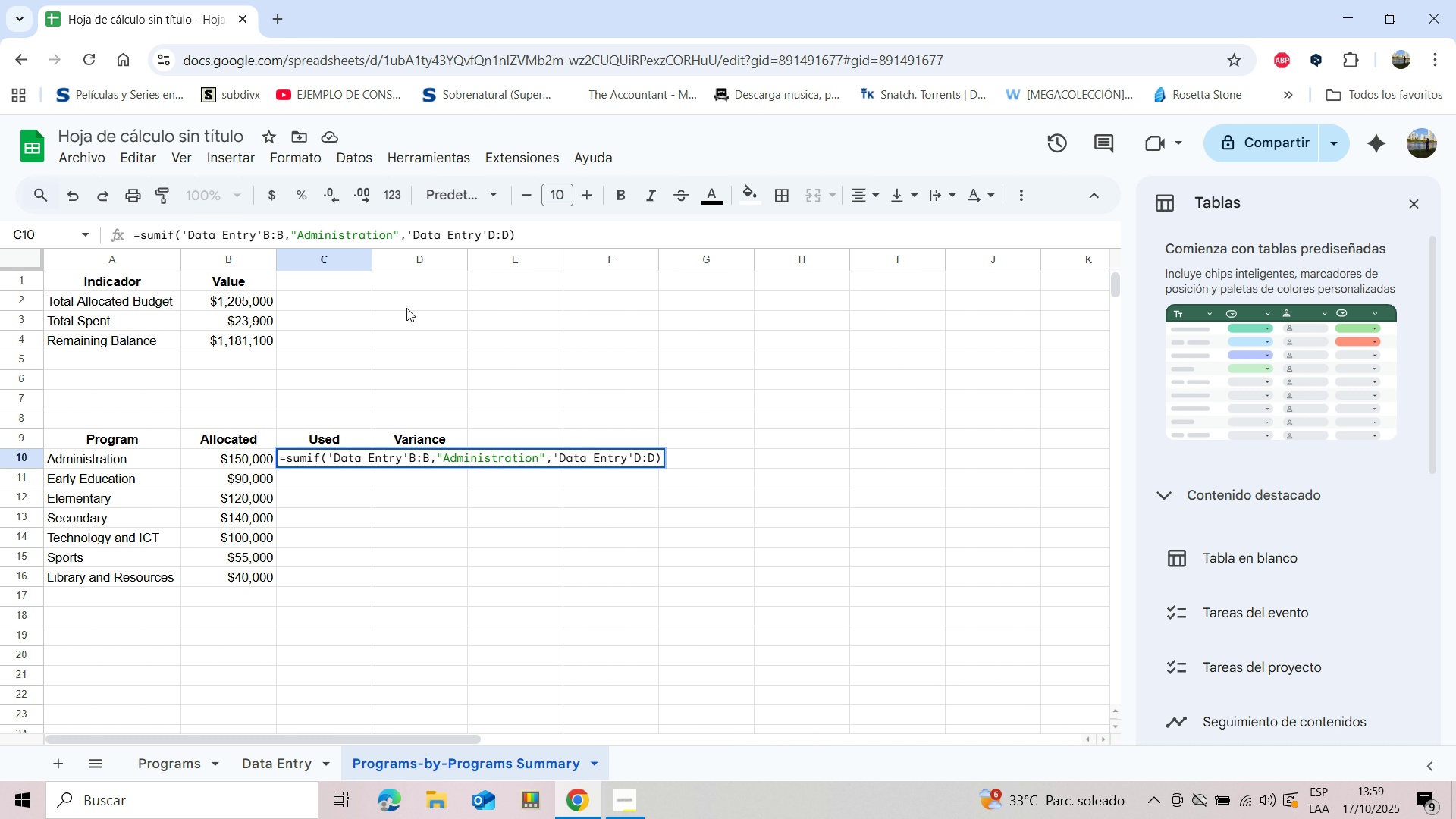 
left_click([484, 231])
 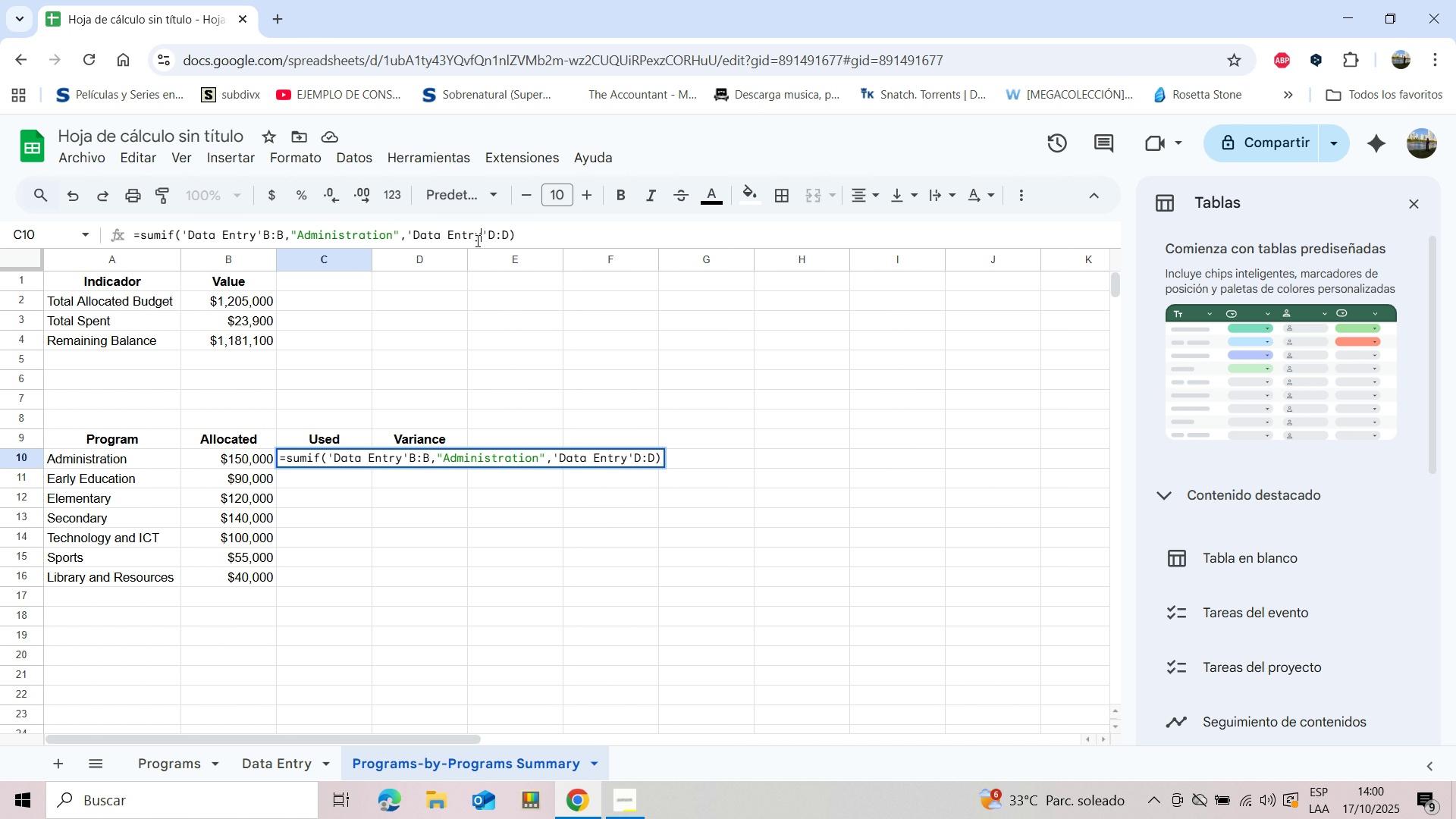 
key(Space)
 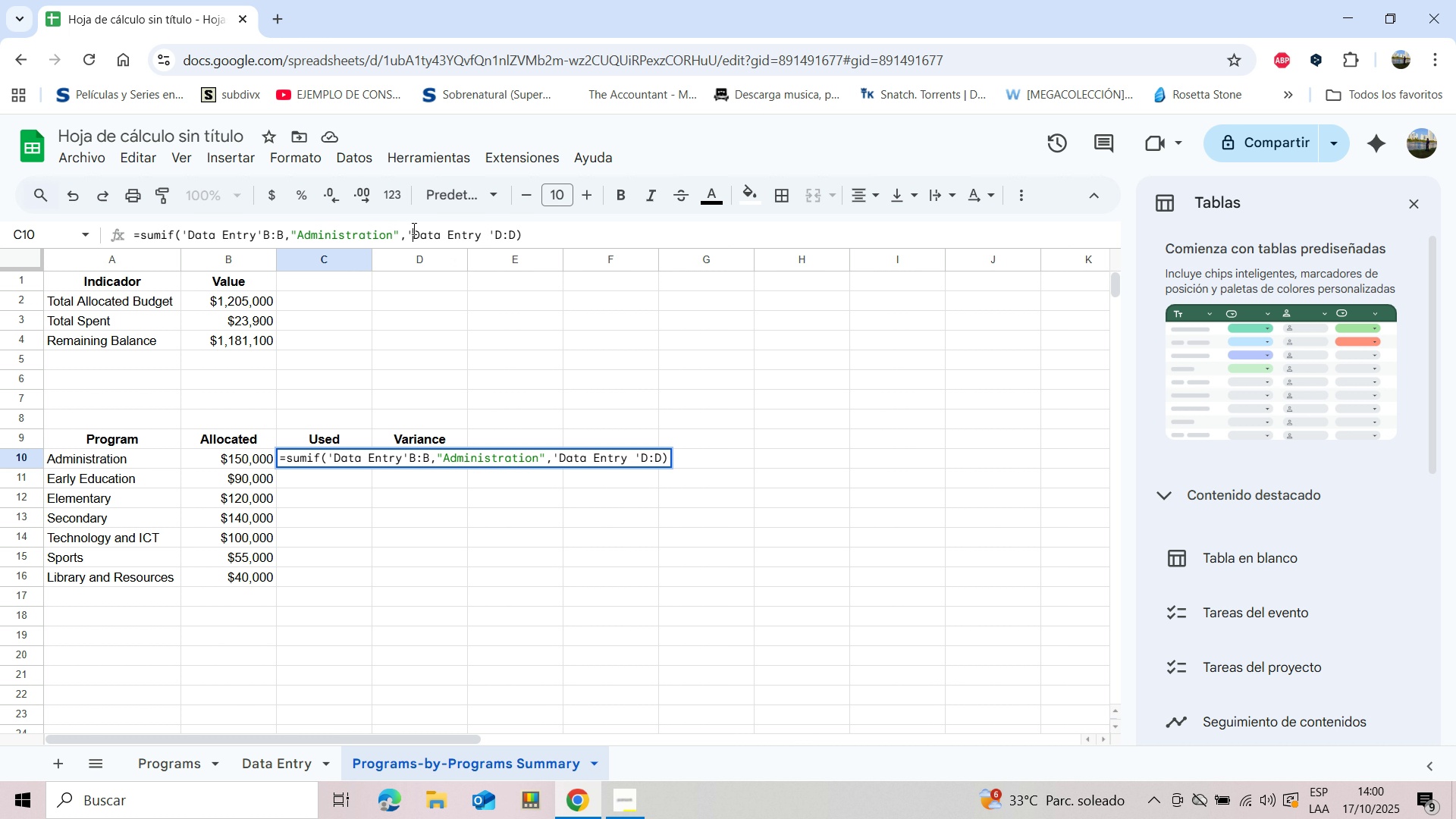 
left_click([413, 228])
 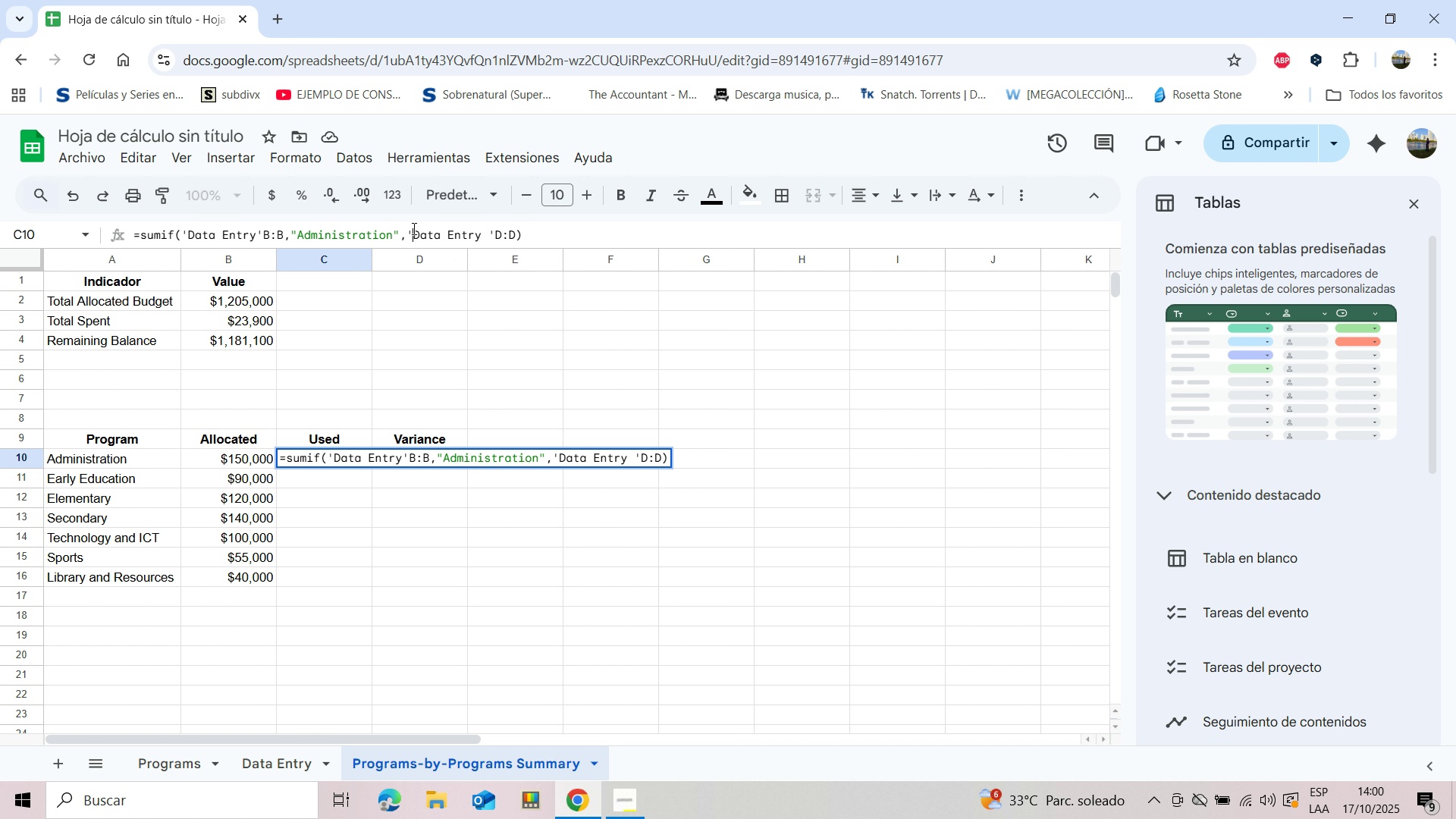 
key(Space)
 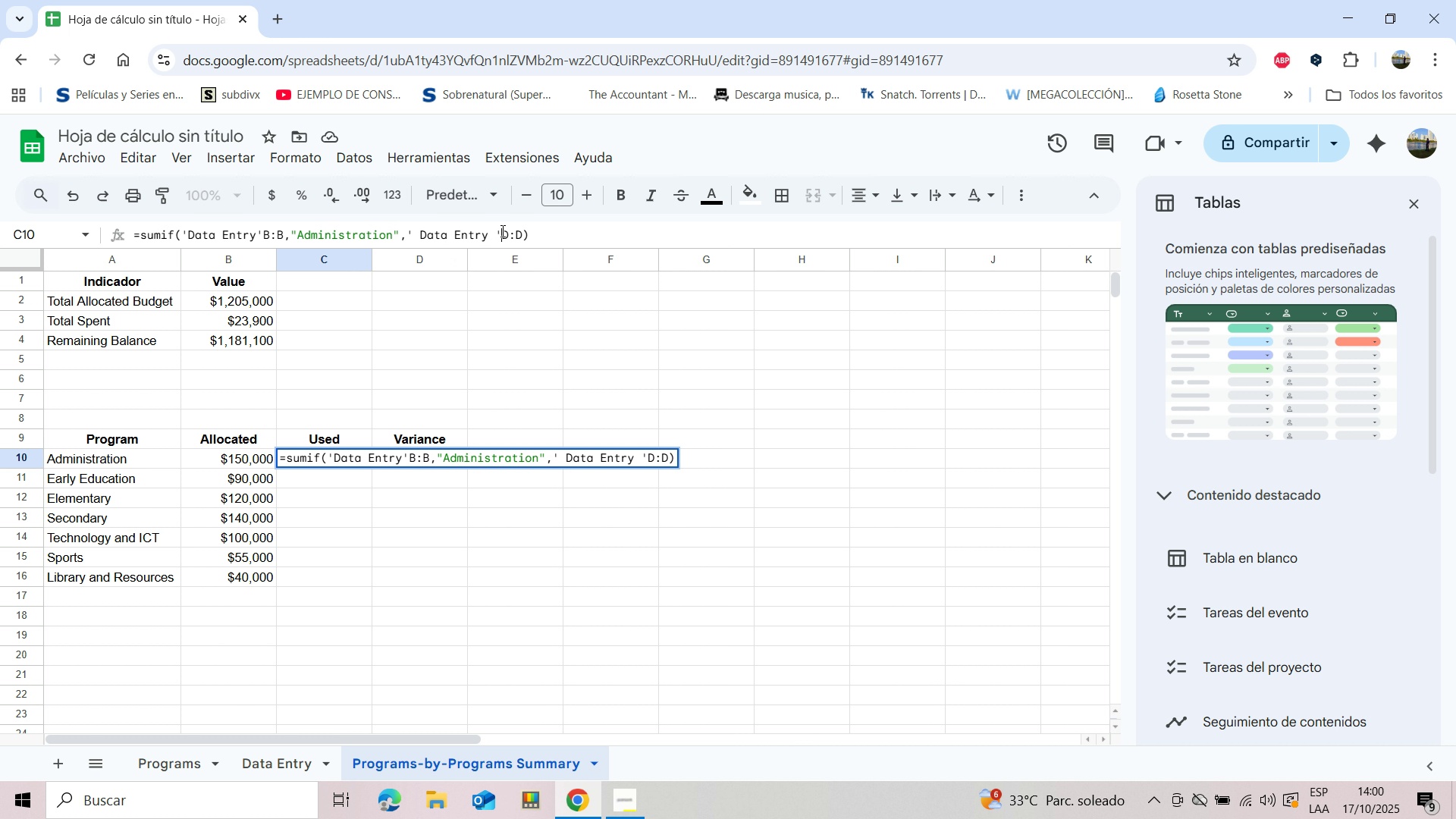 
left_click([501, 231])
 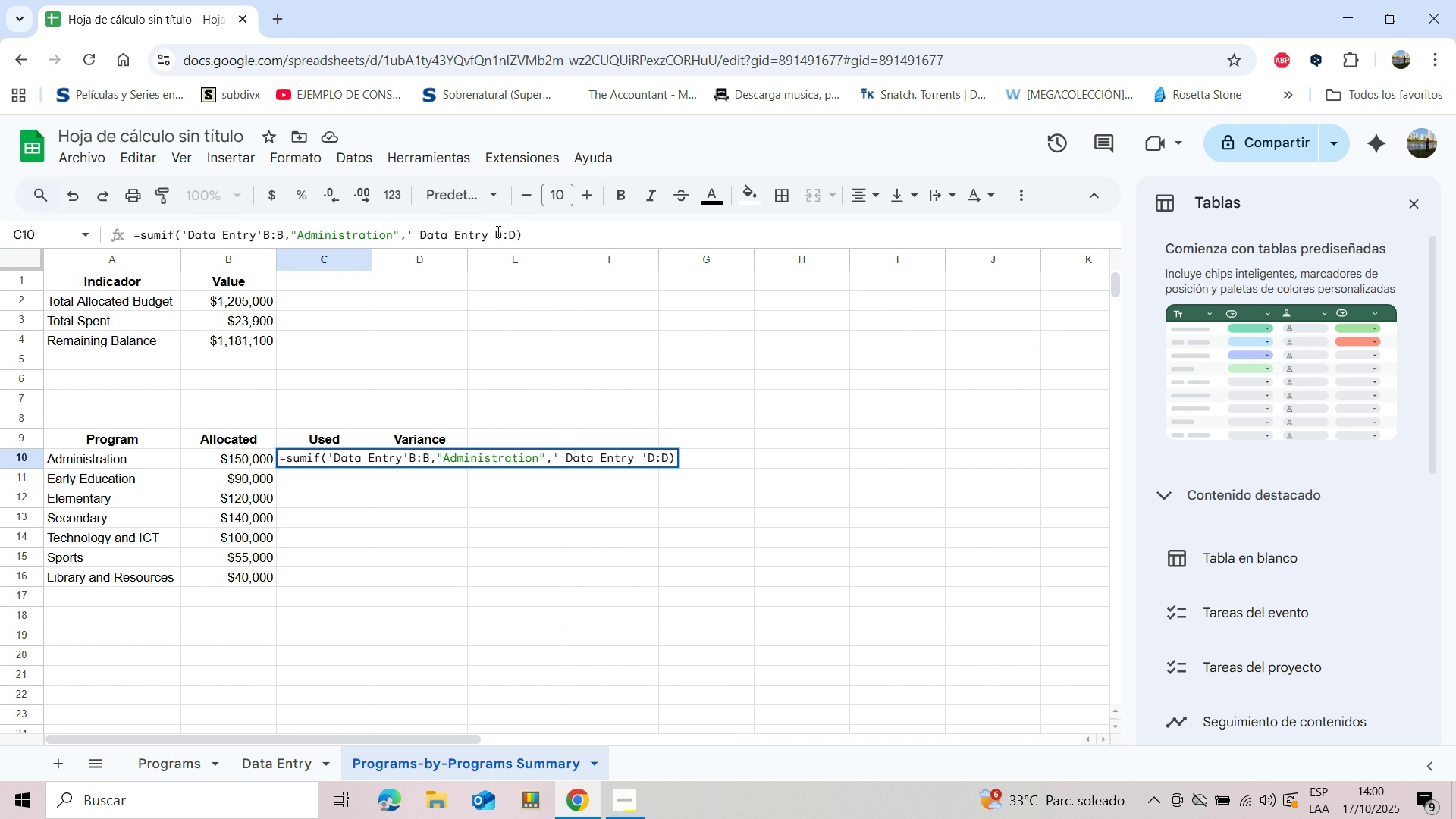 
key(Backspace)
 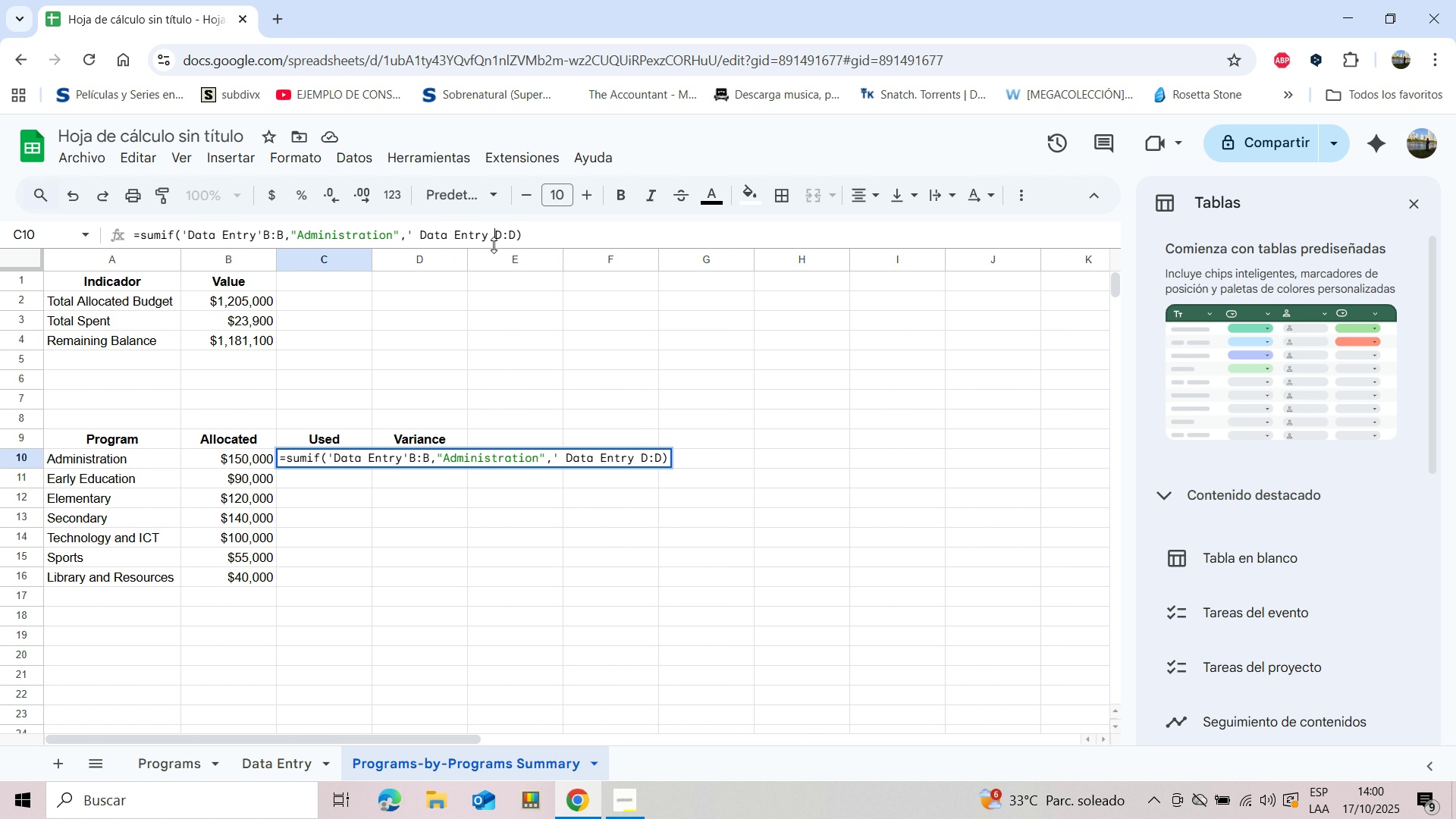 
key(Backspace)
 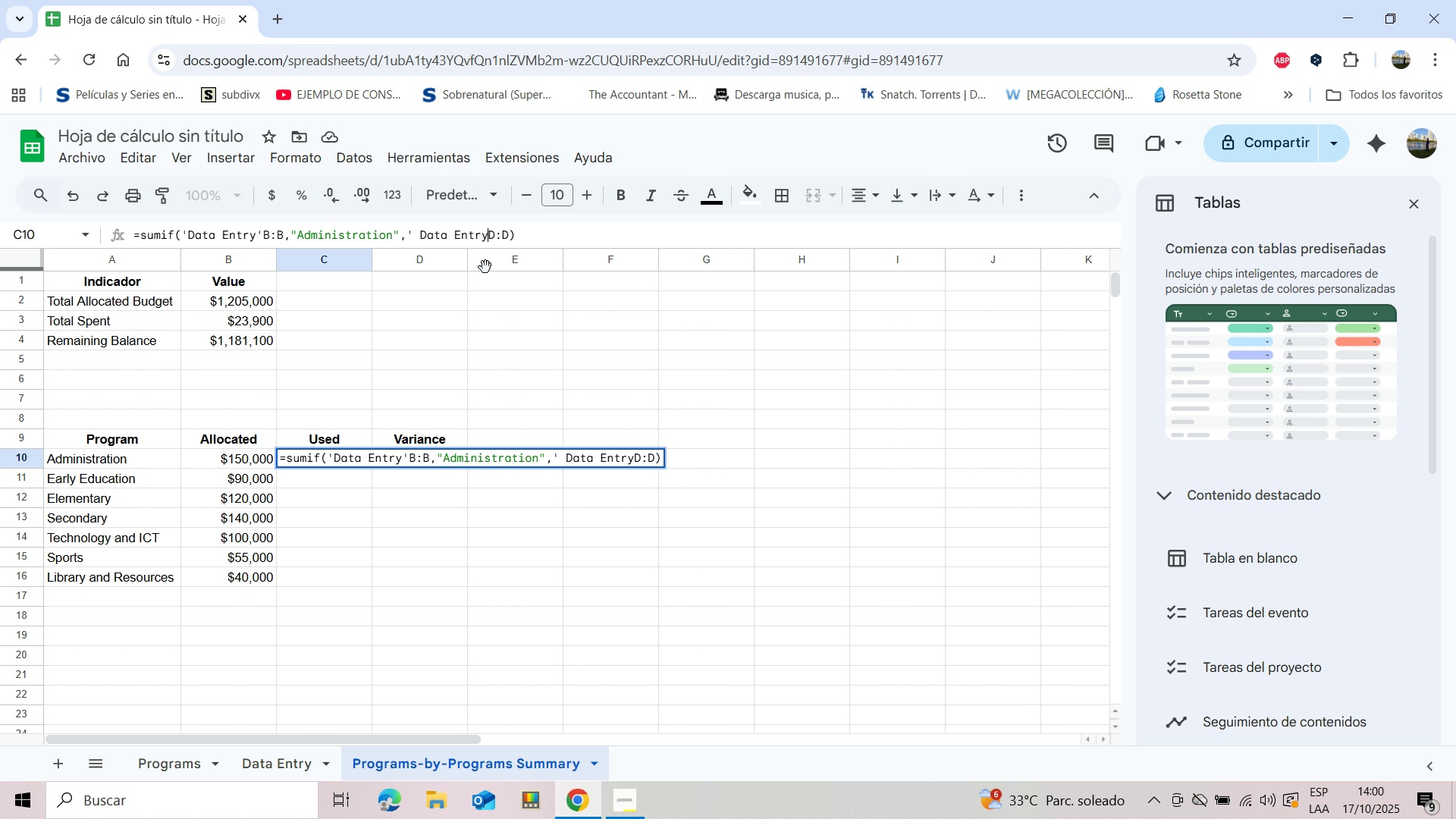 
key(Space)
 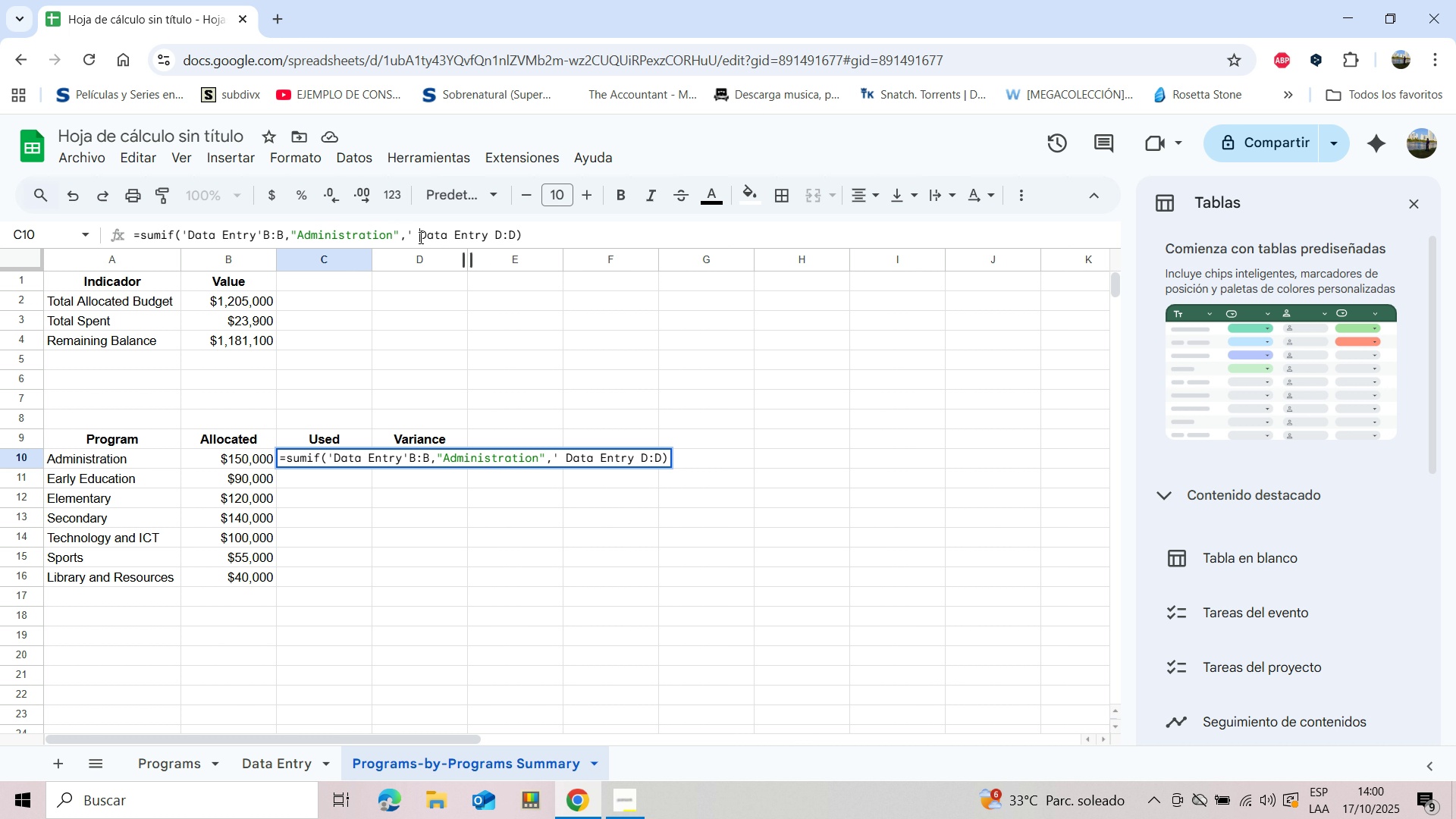 
left_click([419, 237])
 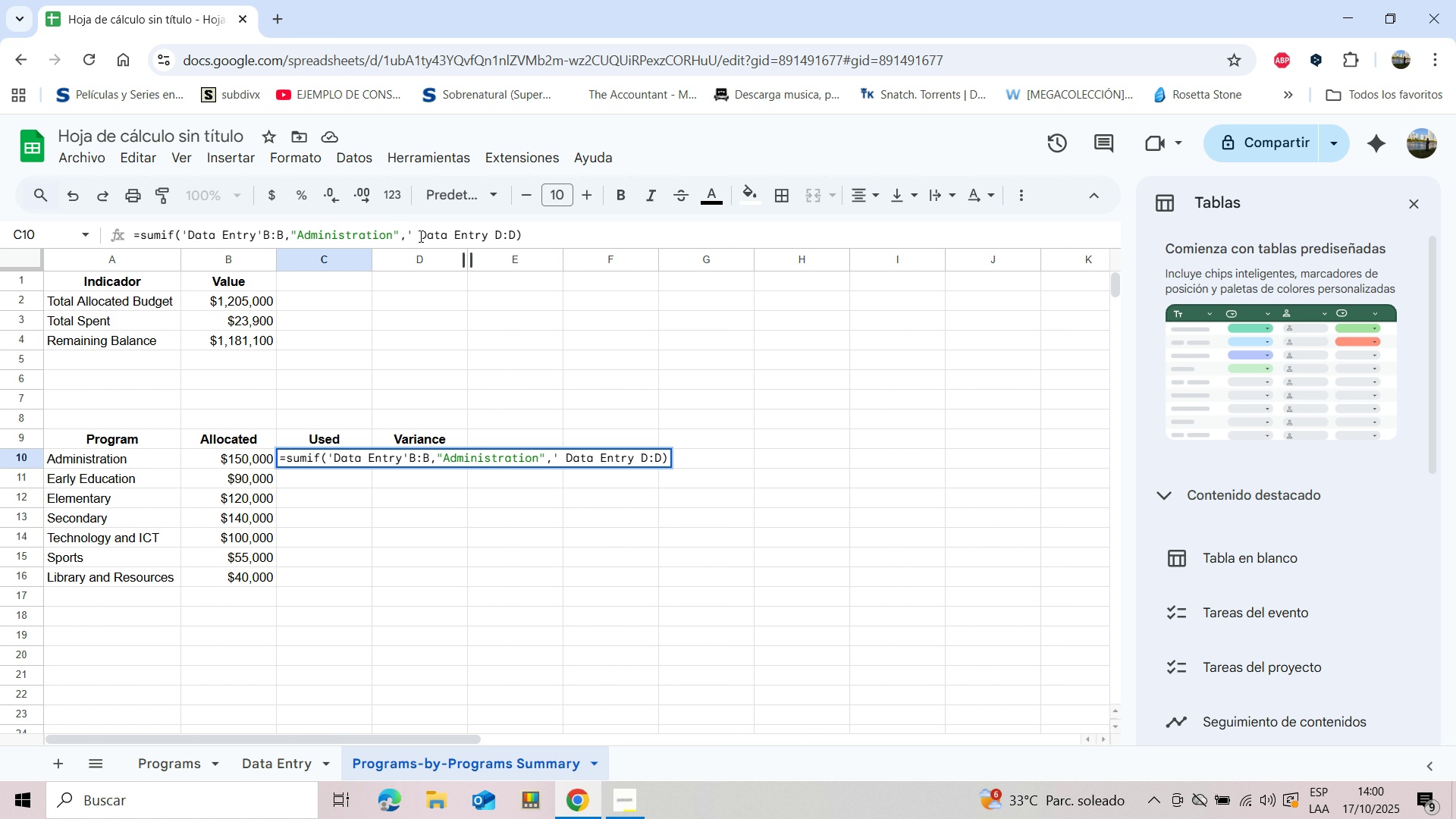 
key(Backspace)
 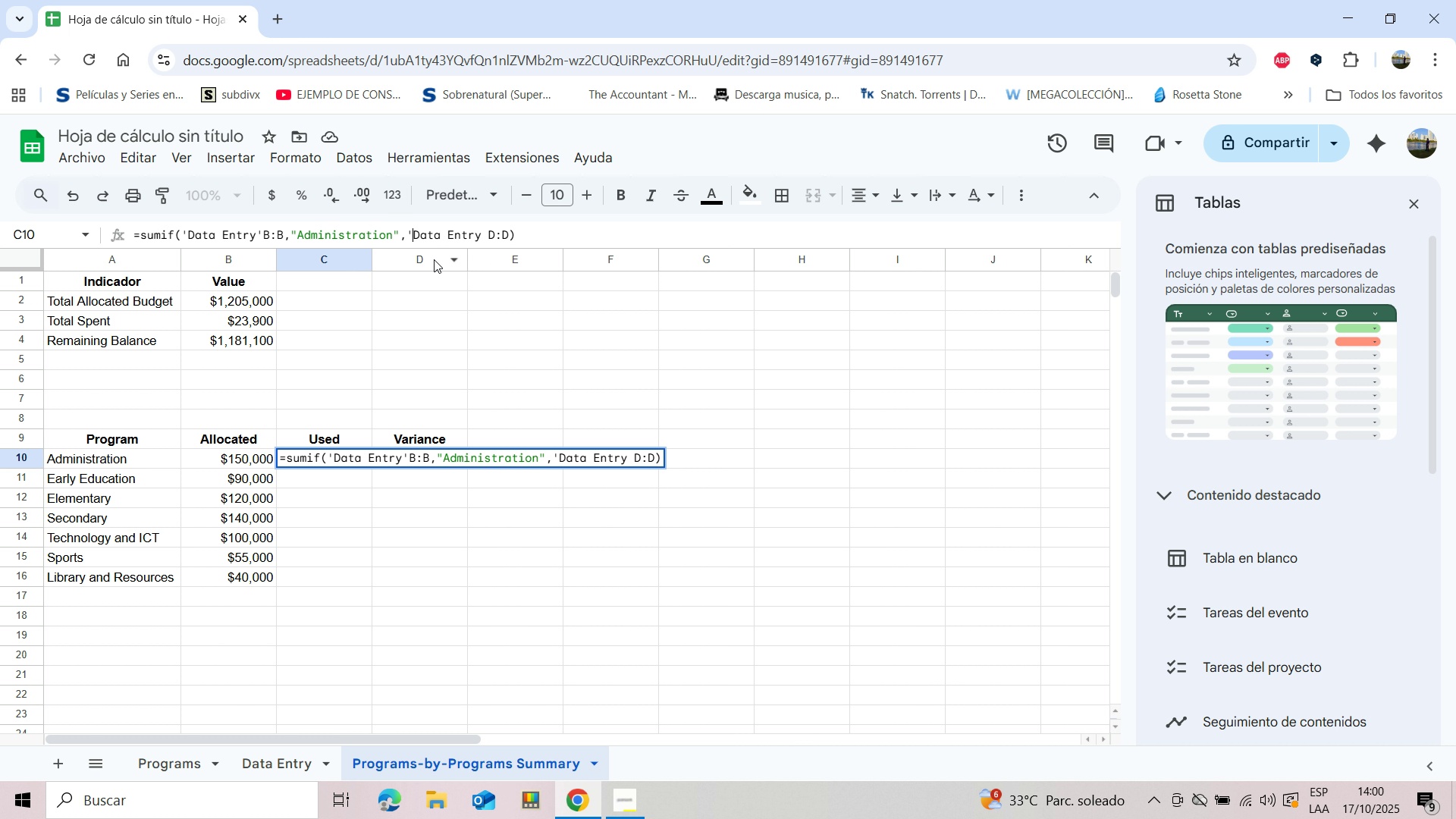 
key(Backspace)
 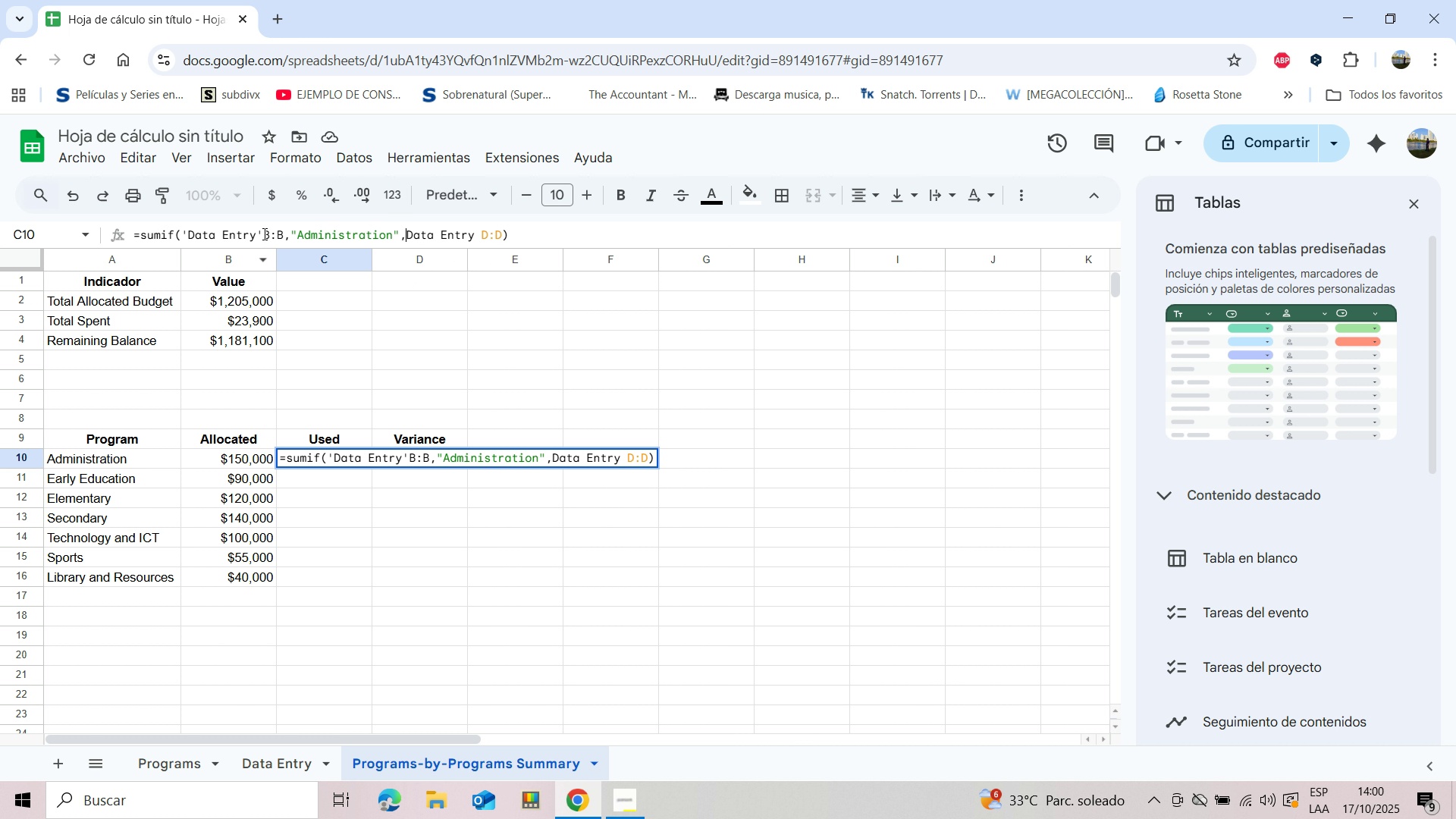 
left_click([262, 232])
 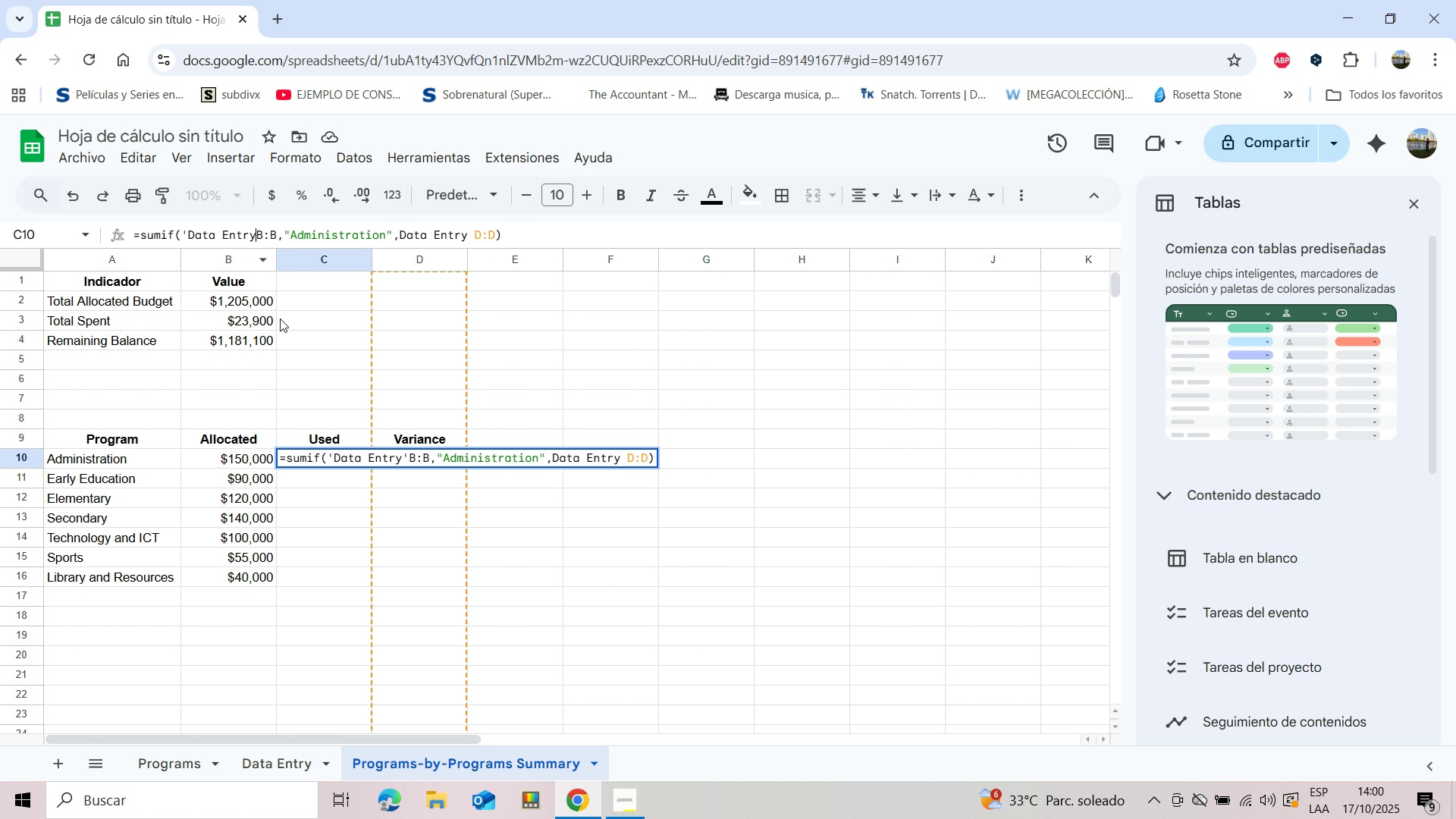 
key(Backspace)
 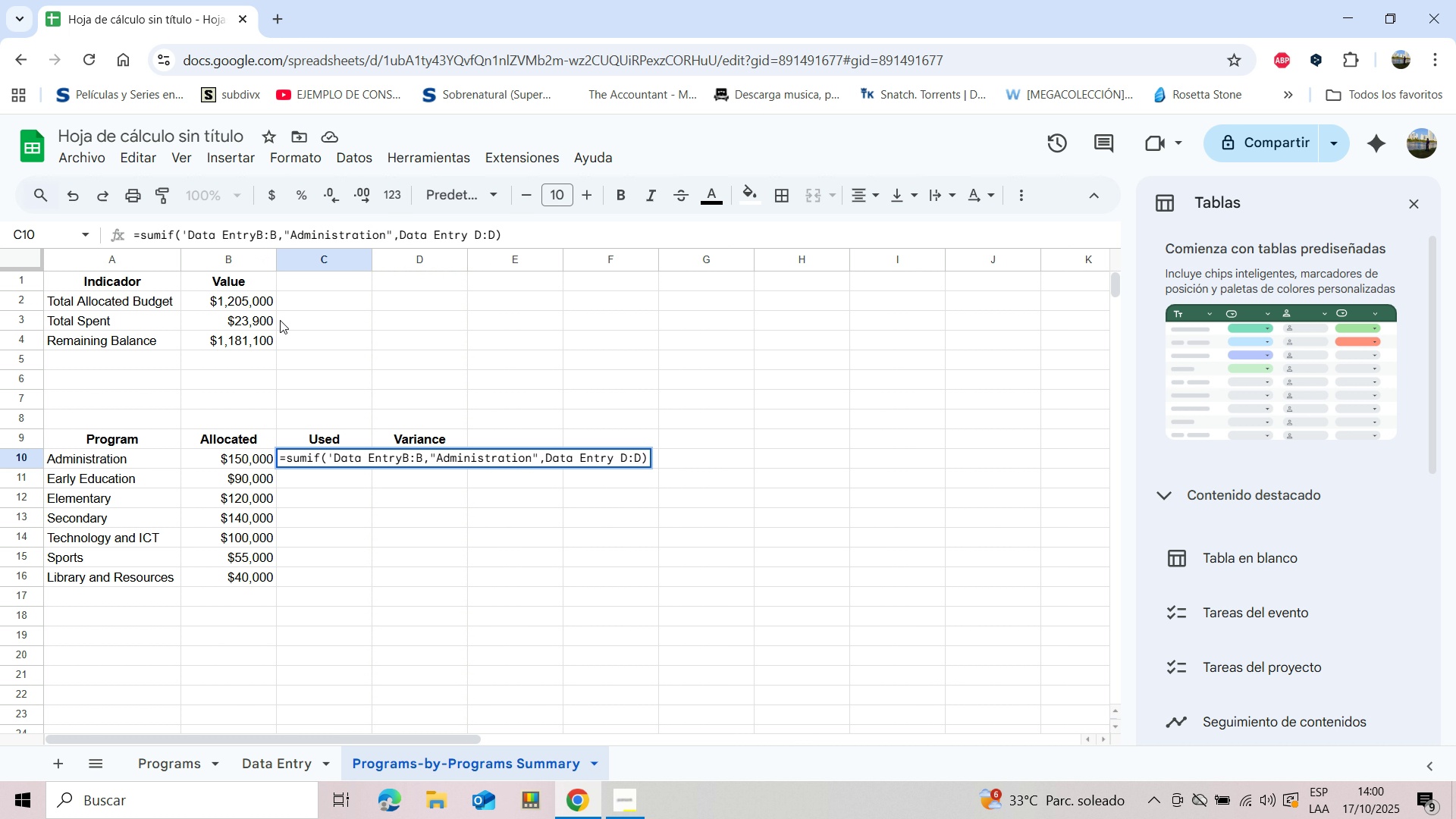 
key(Space)
 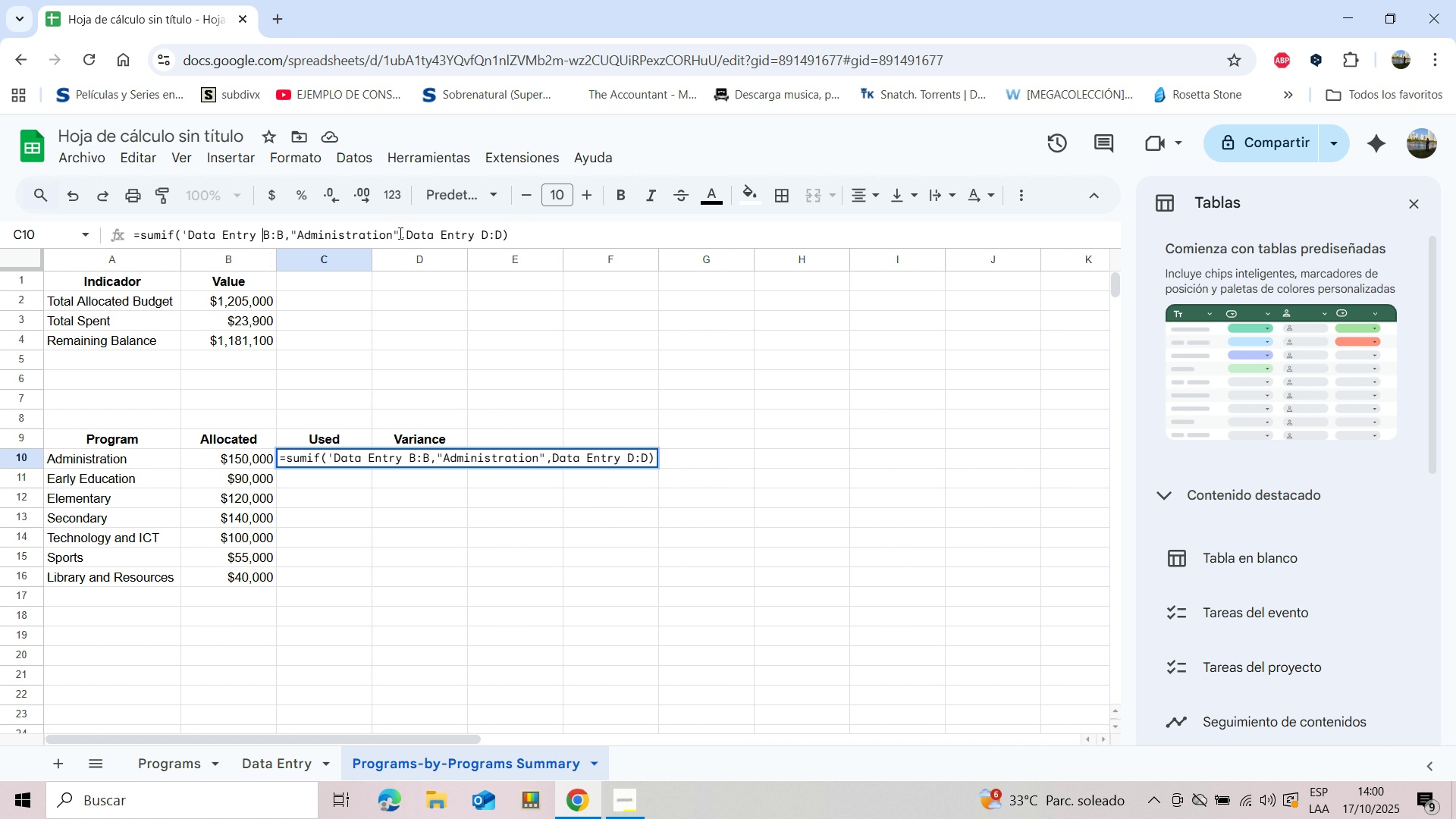 
left_click([399, 233])
 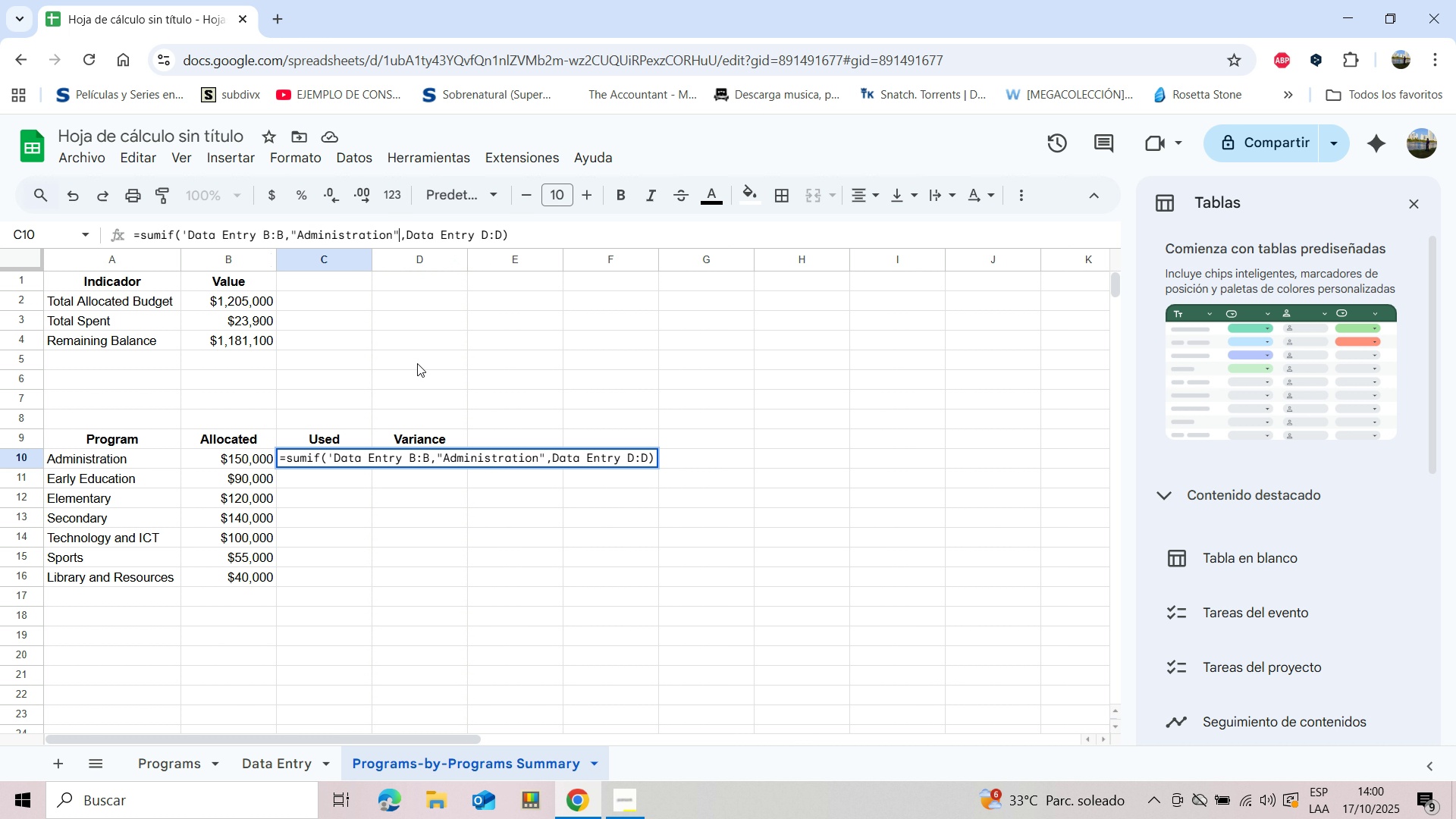 
key(Backspace)
 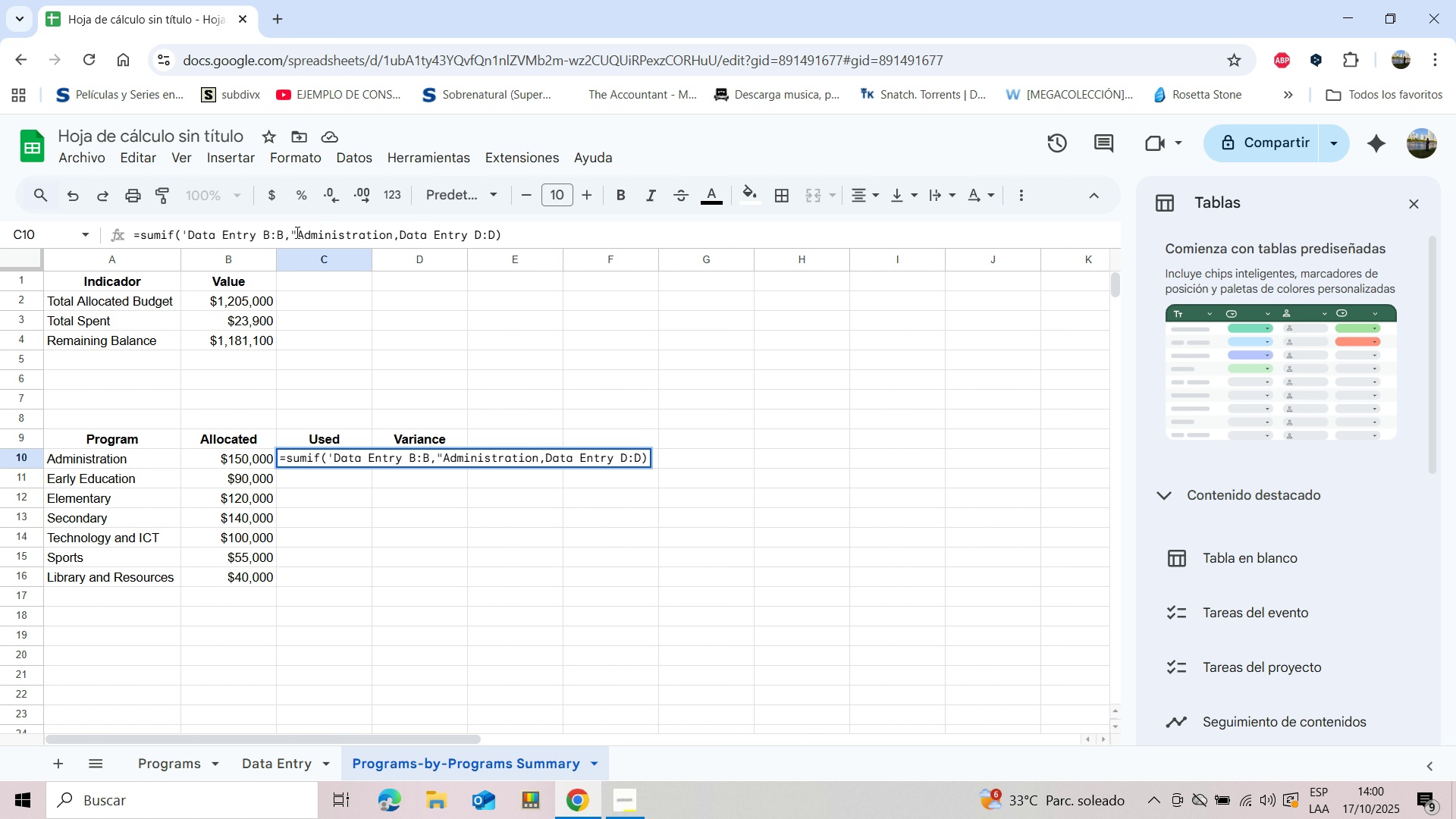 
left_click([297, 232])
 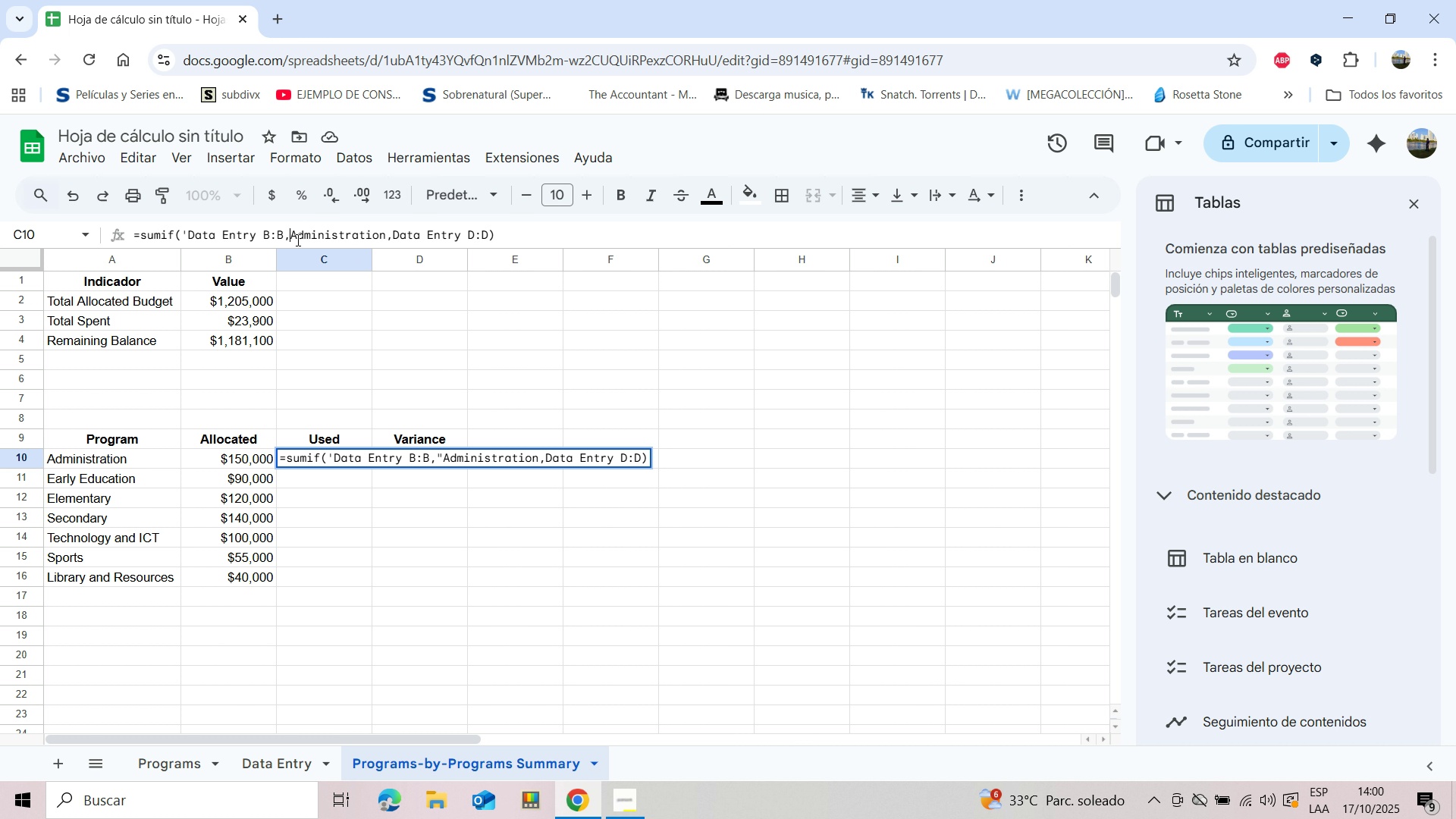 
key(Backspace)
 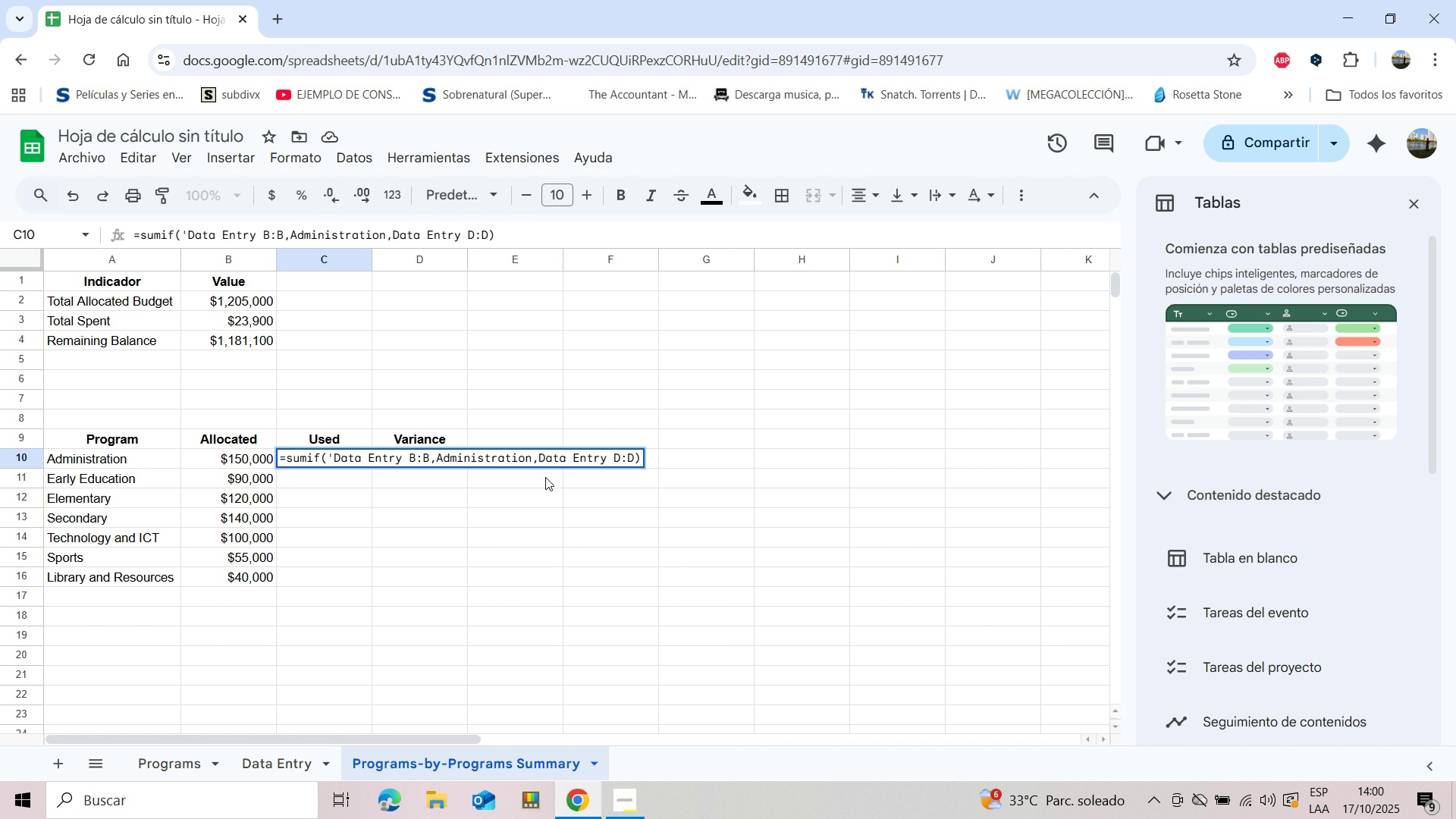 
key(Enter)
 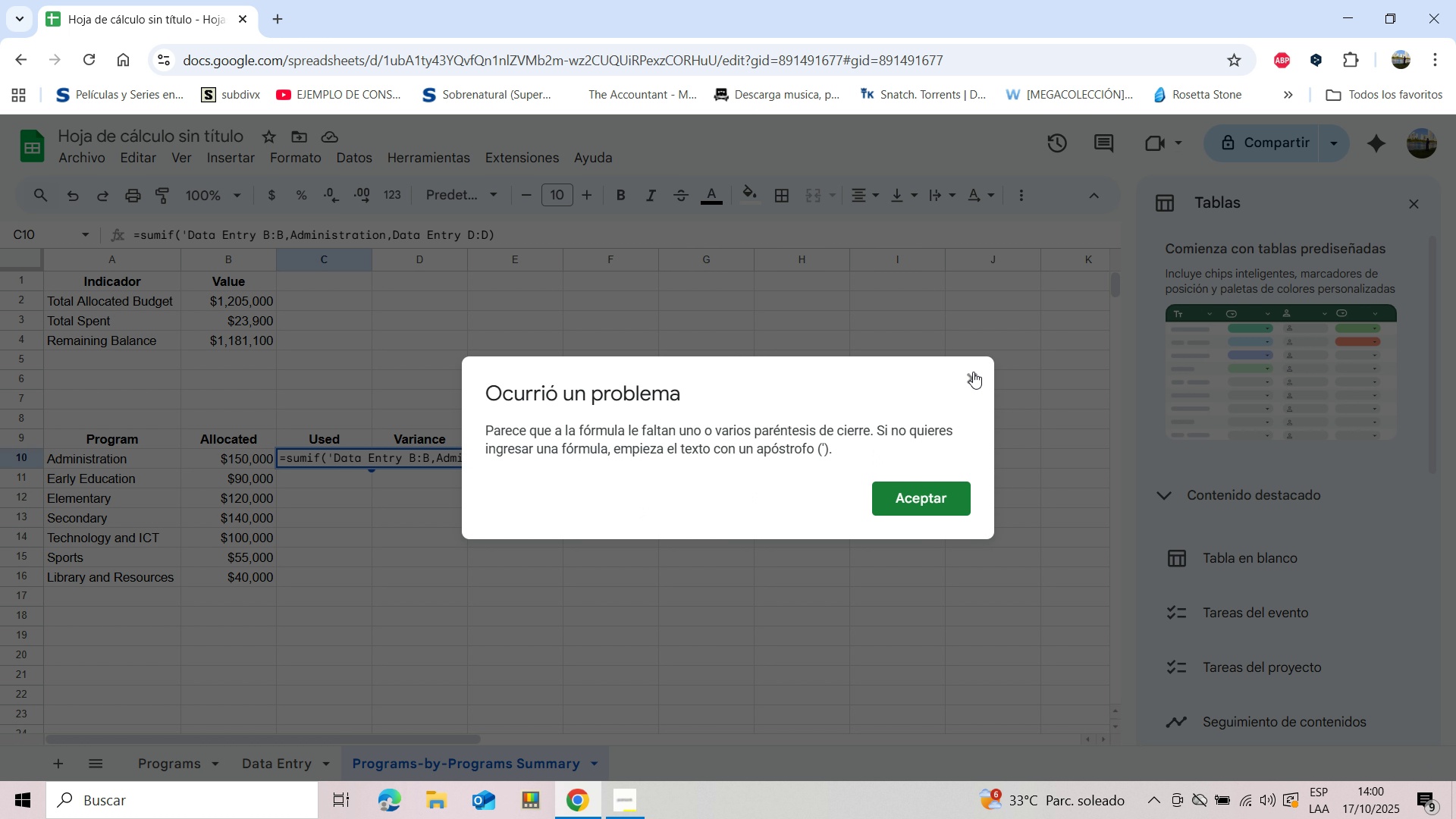 
left_click([972, 377])
 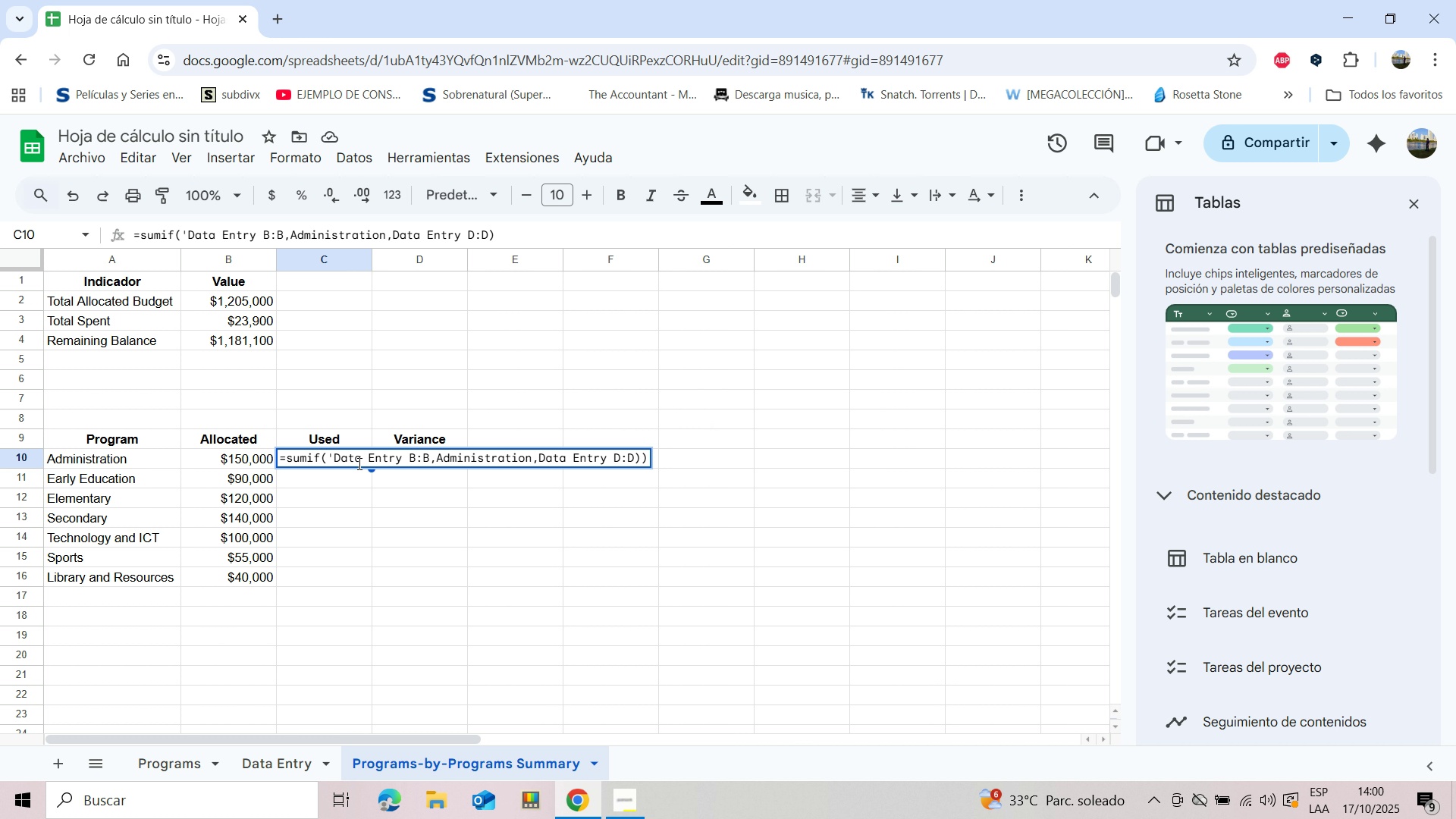 
left_click([333, 454])
 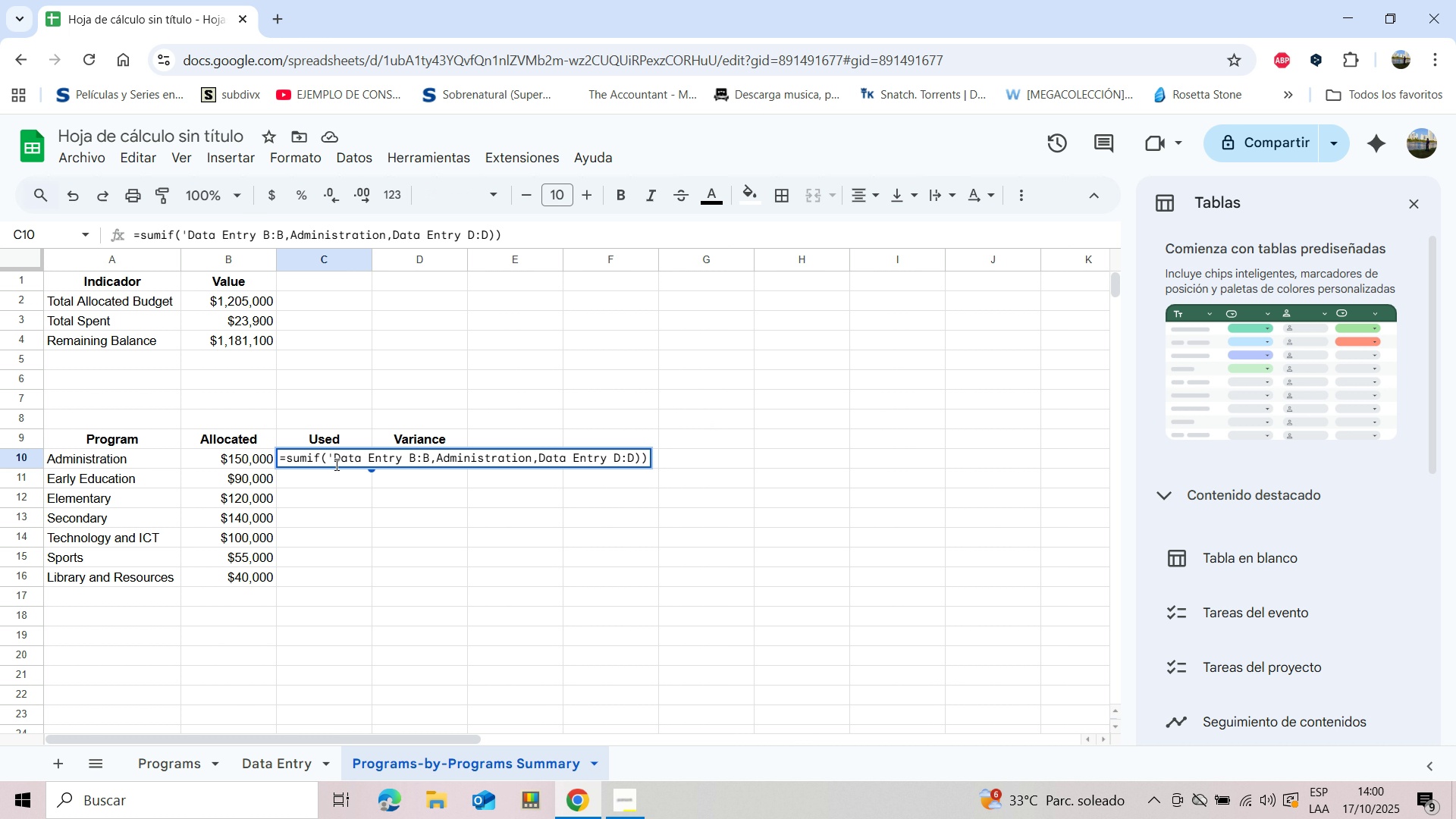 
key(Backspace)
 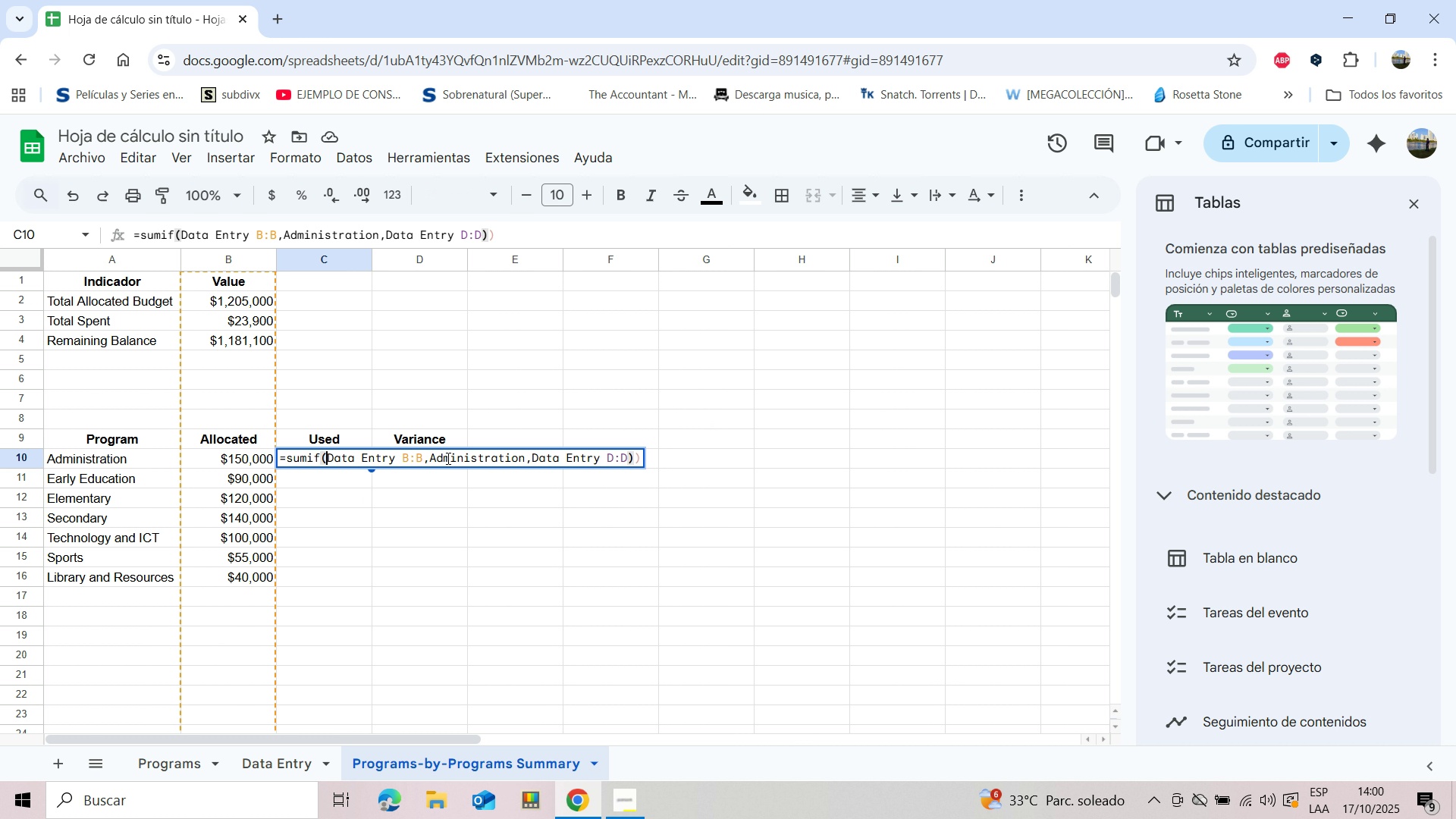 
left_click([447, 458])
 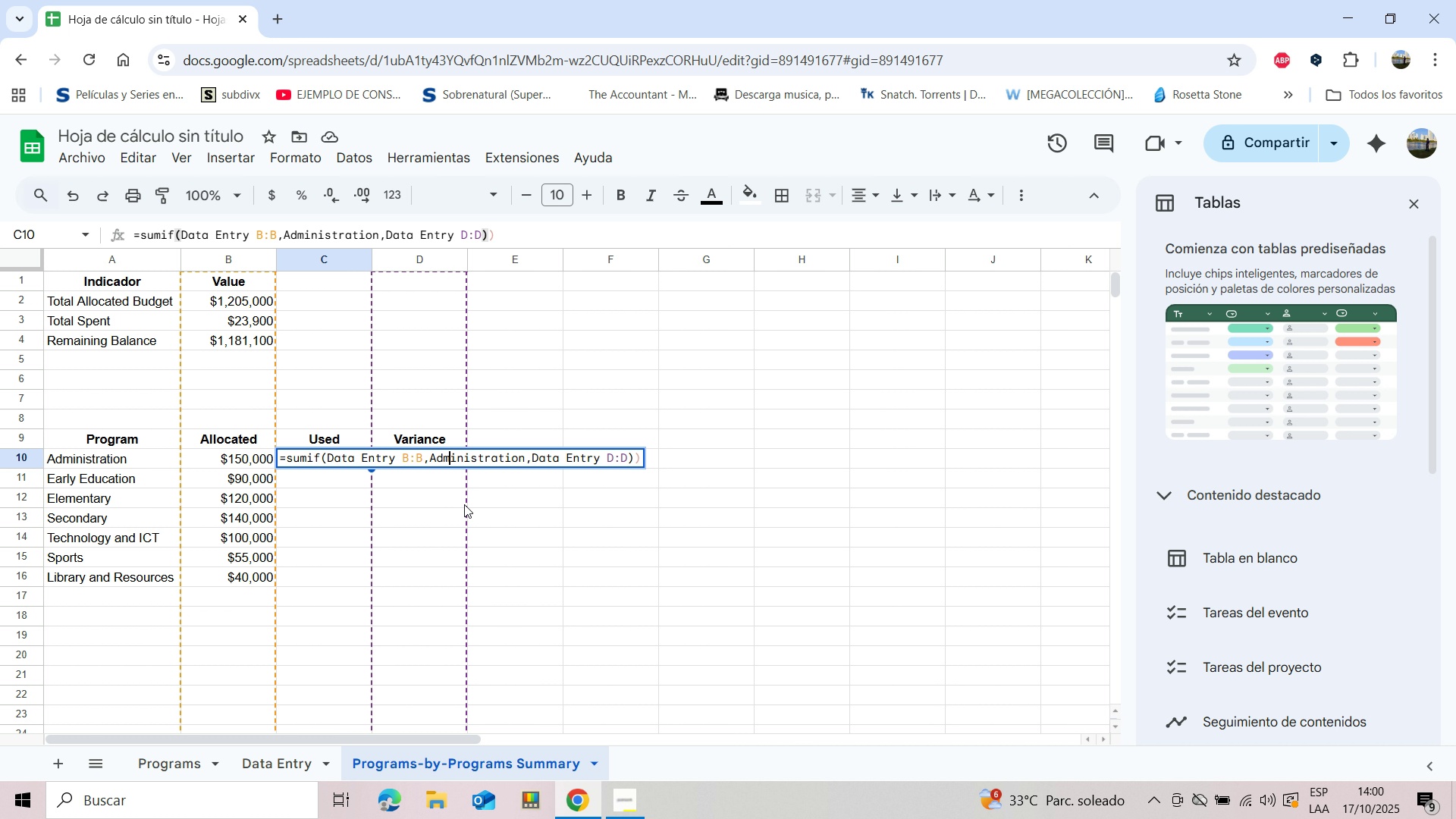 
key(Enter)
 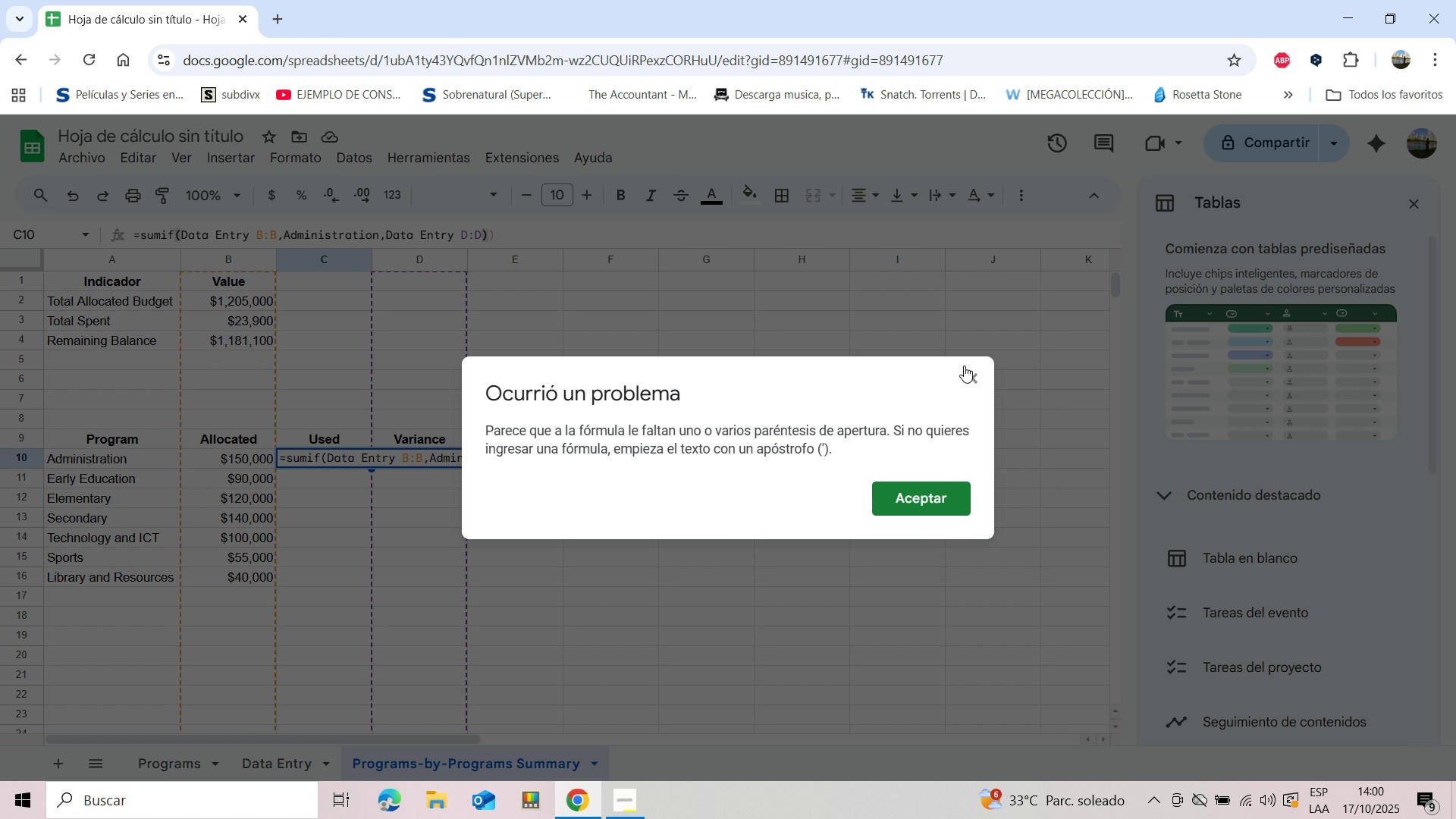 
left_click([973, 373])
 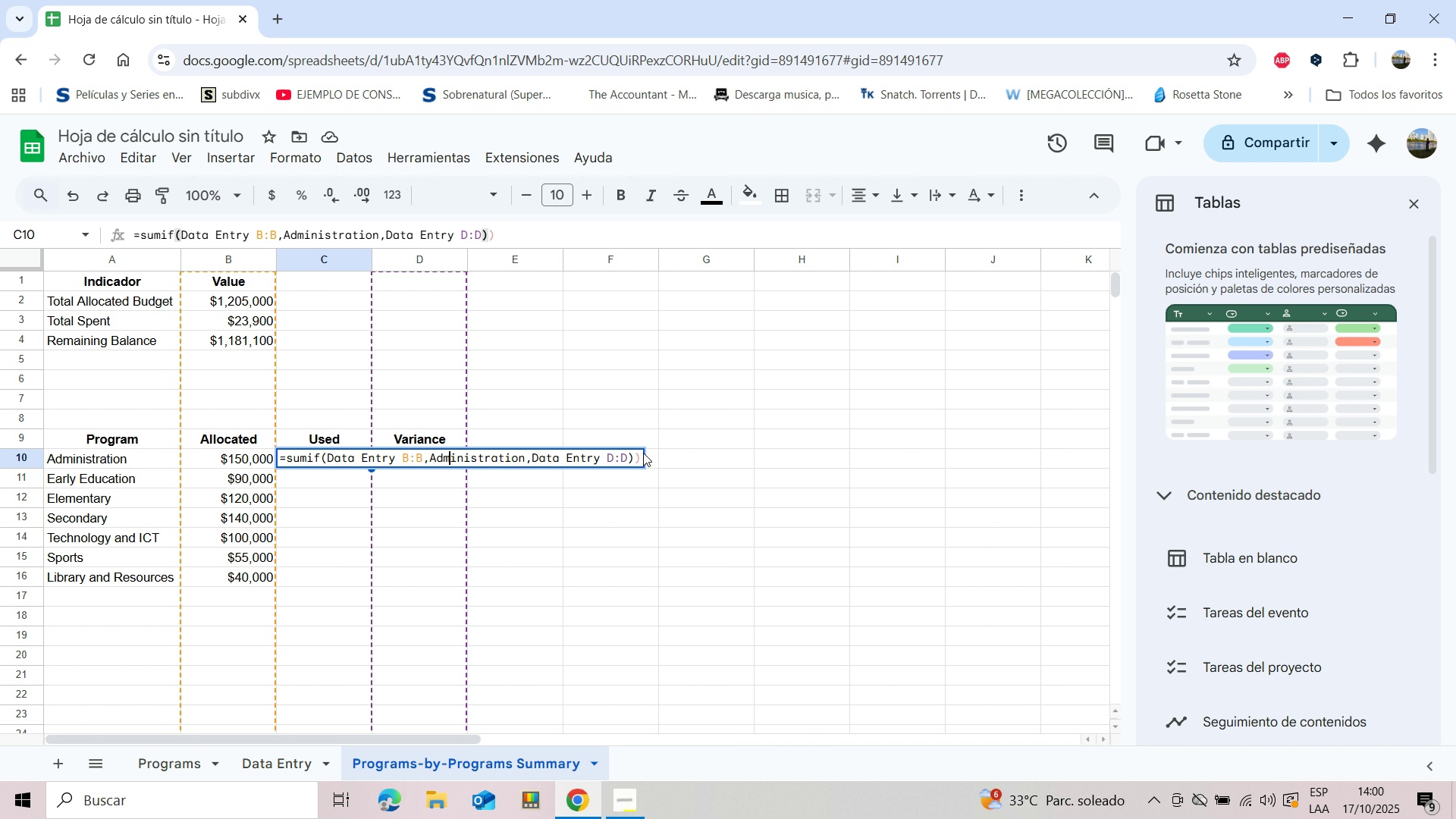 
left_click_drag(start_coordinate=[638, 456], to_coordinate=[326, 448])
 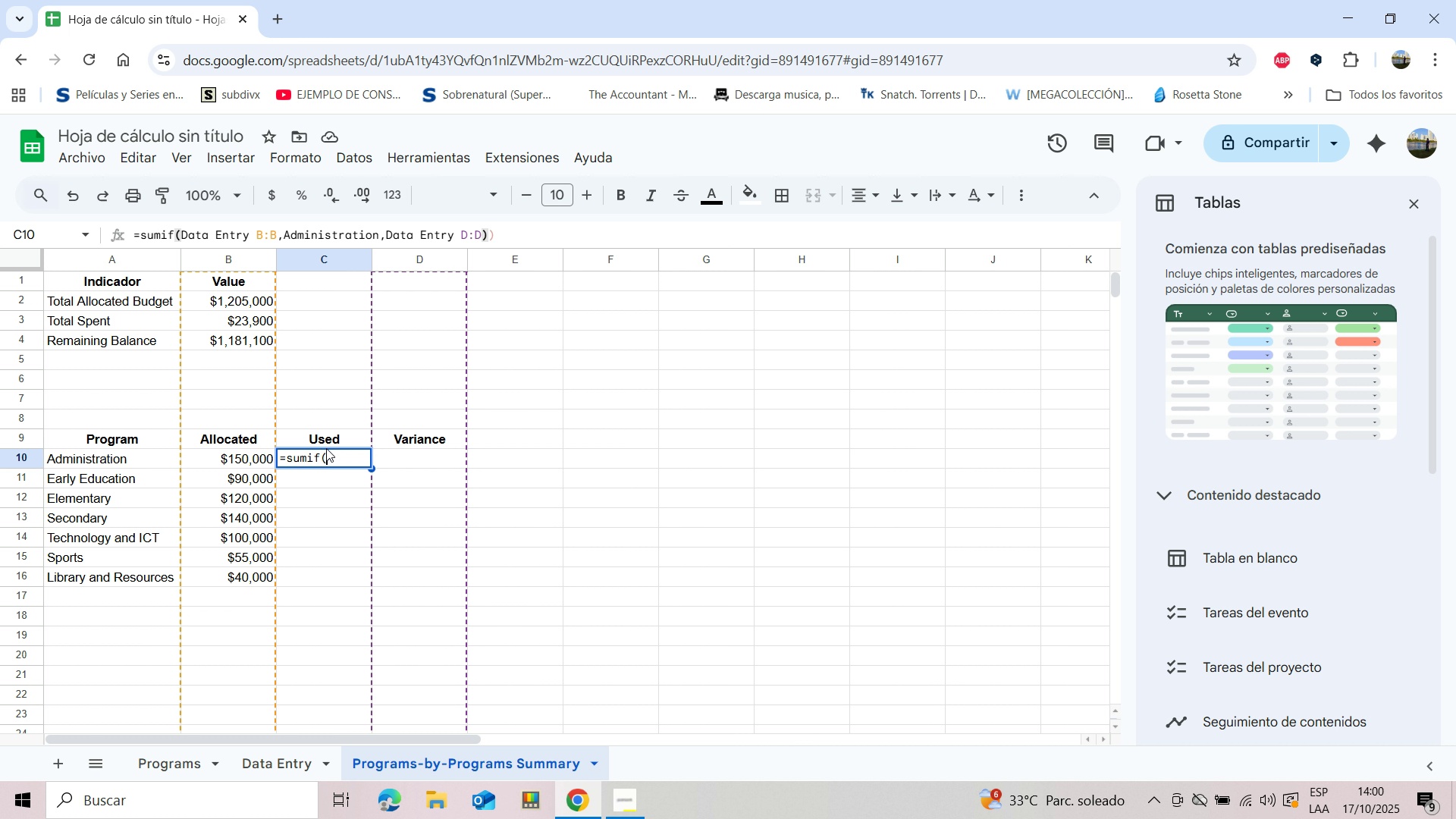 
key(Backspace)
 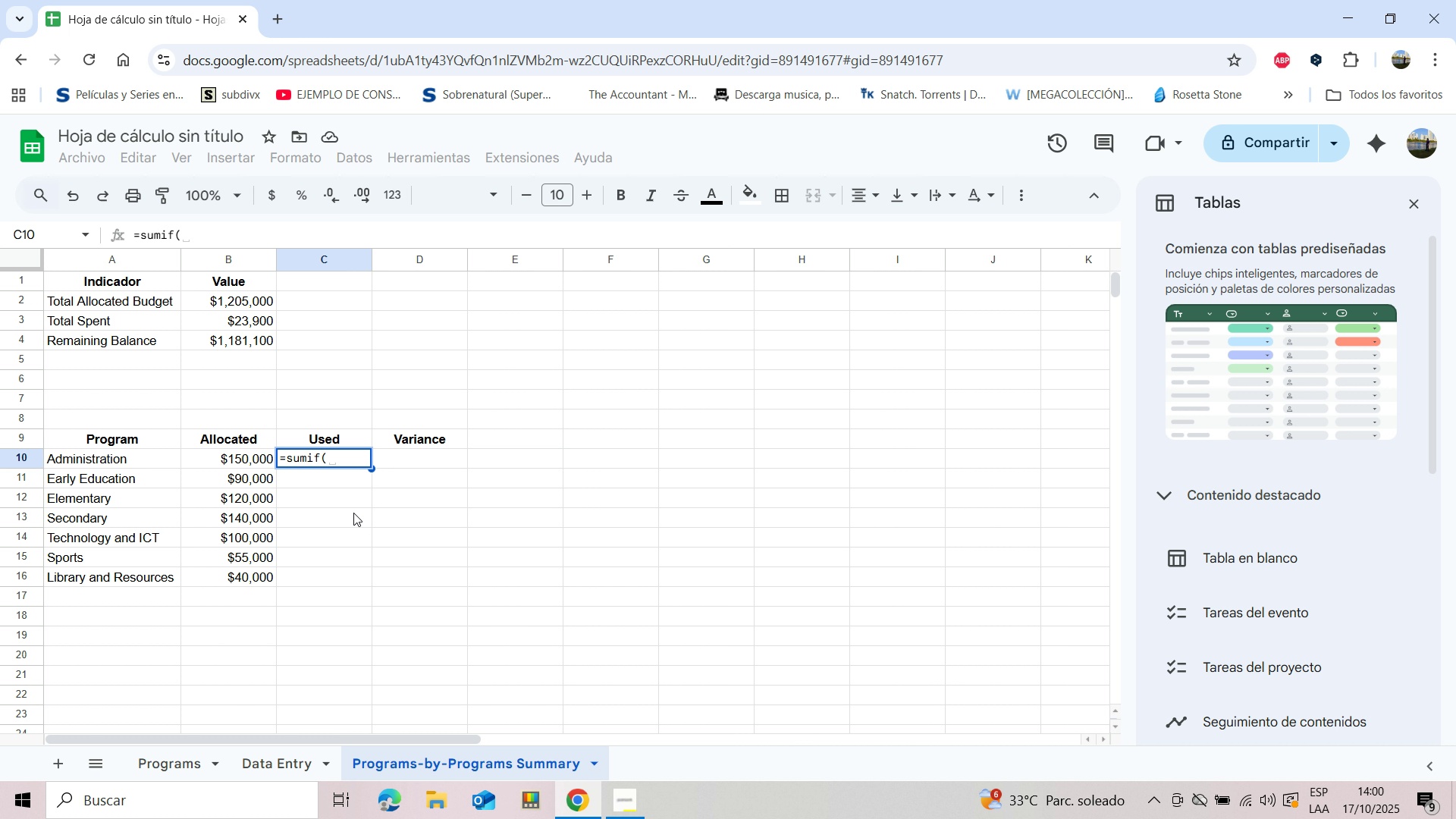 
wait(9.42)
 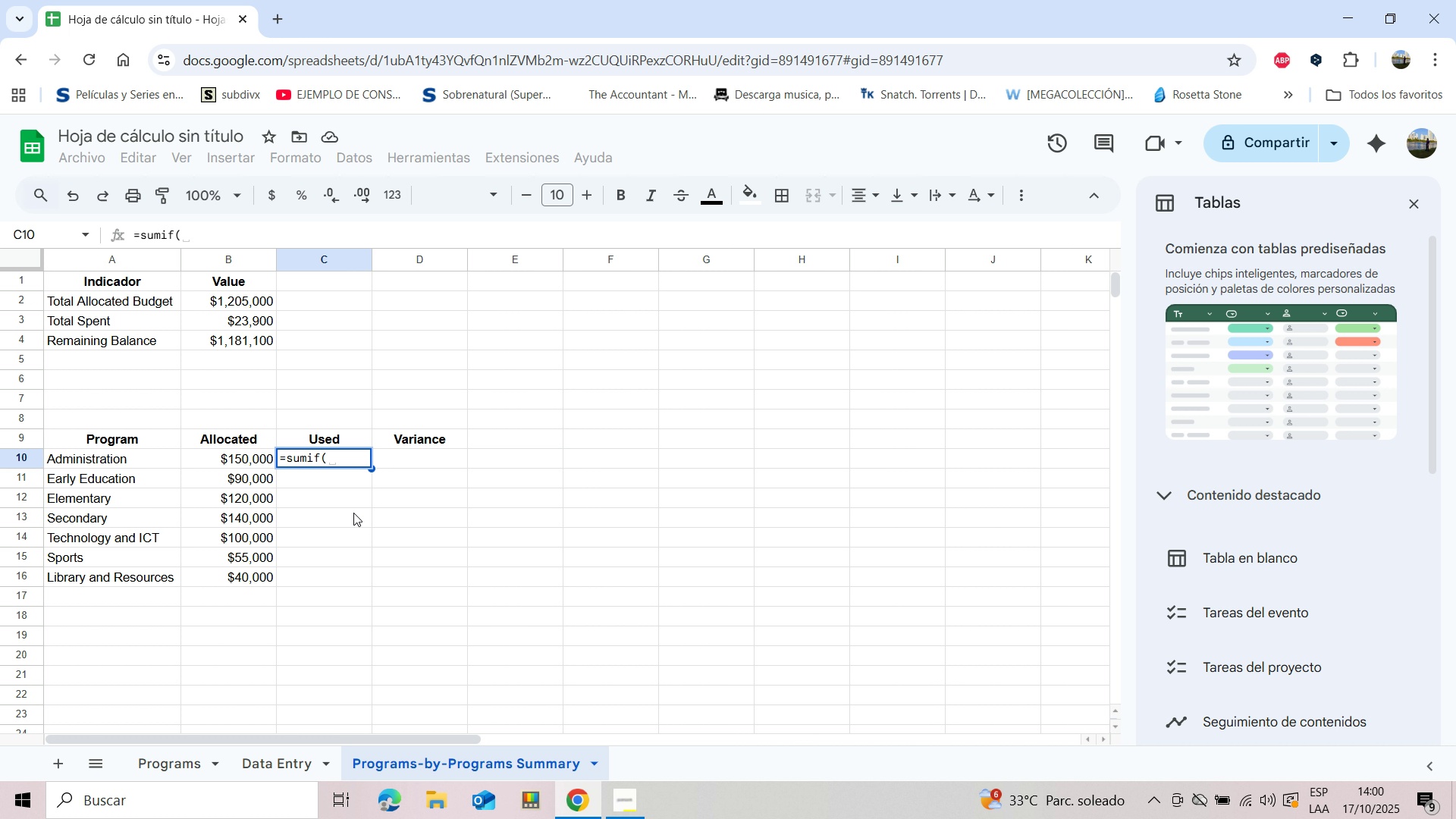 
type(Dta)
key(Backspace)
key(Backspace)
type(ata Entry)
 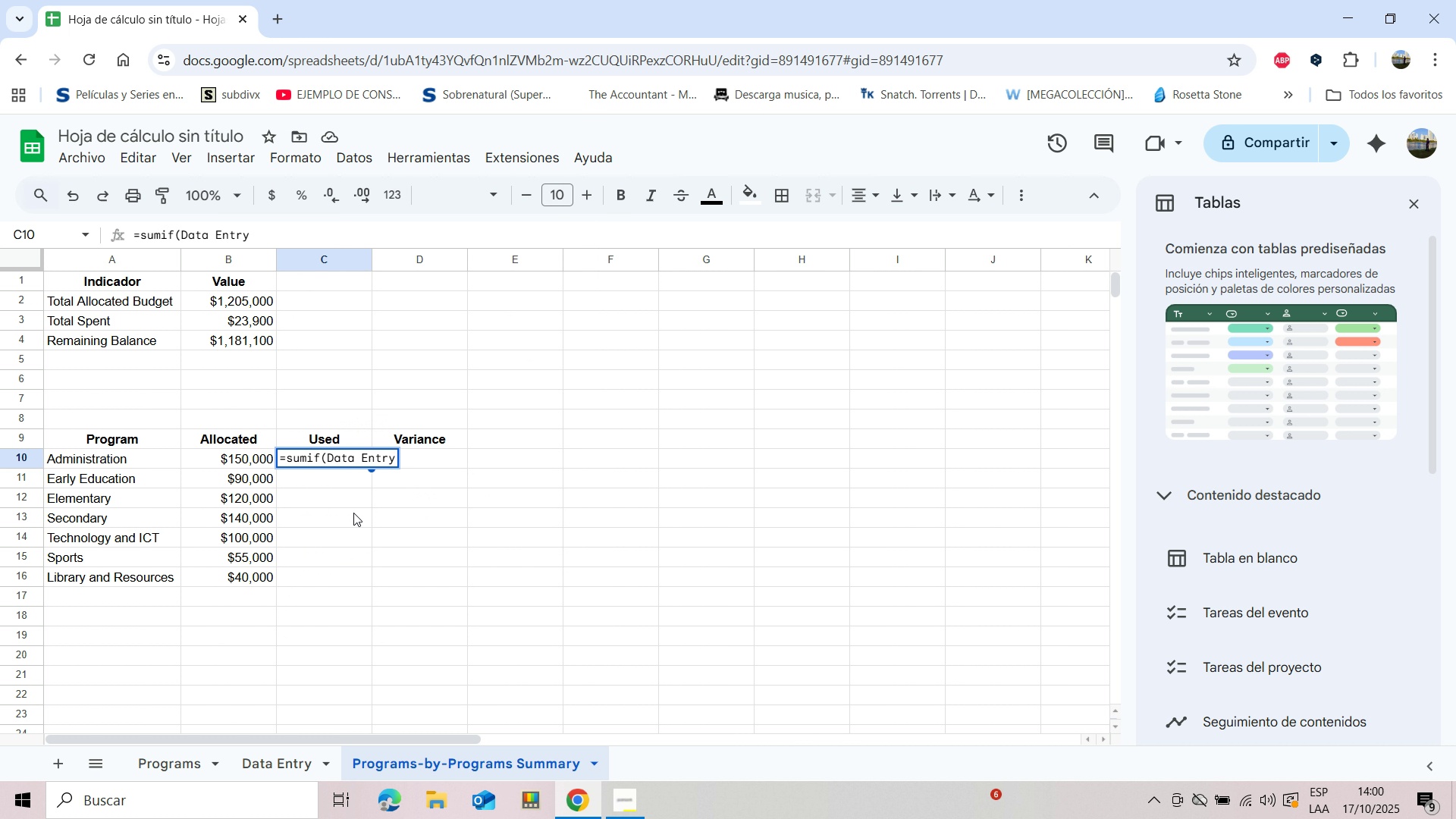 
key(Space)
 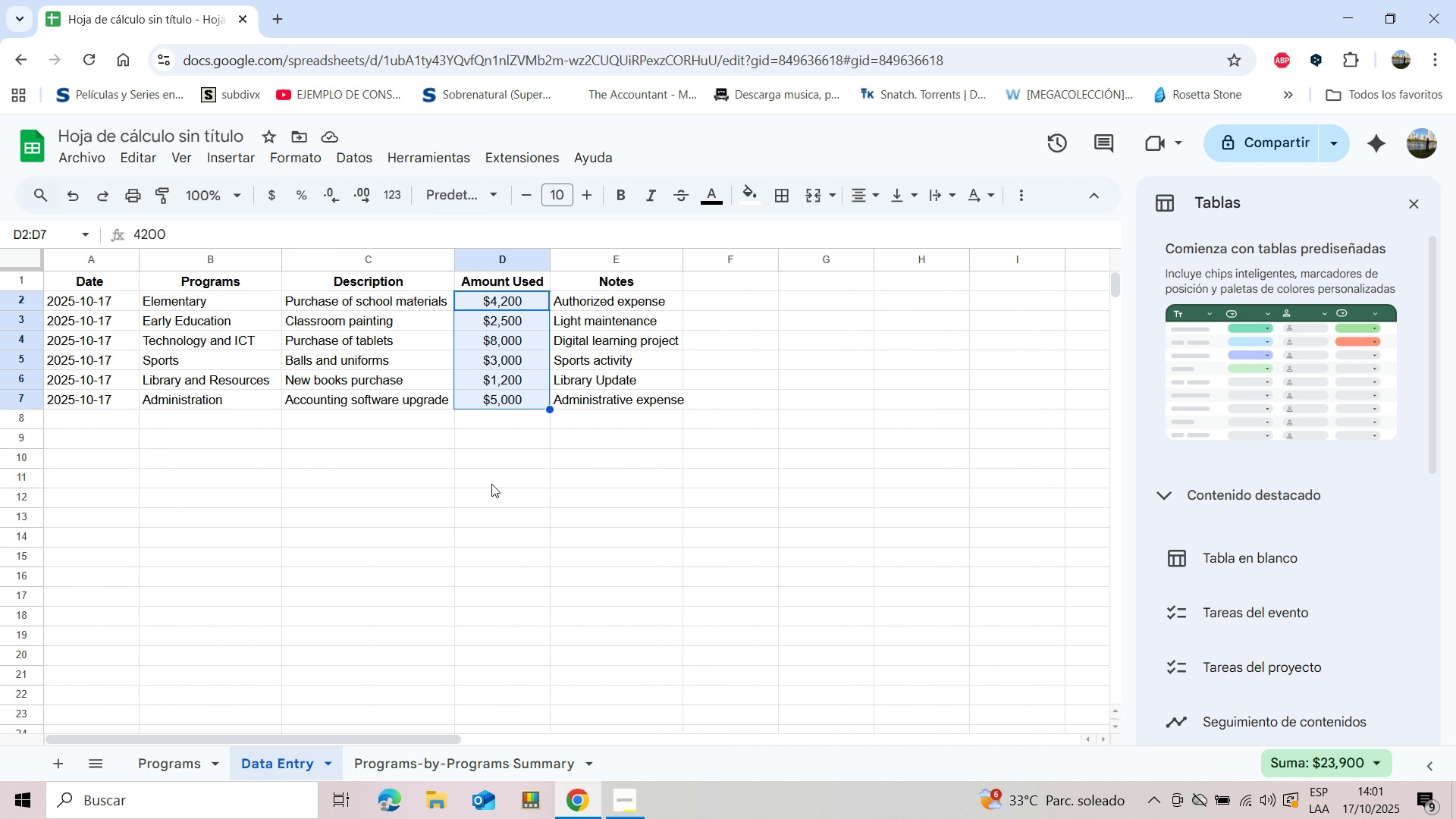 
wait(13.89)
 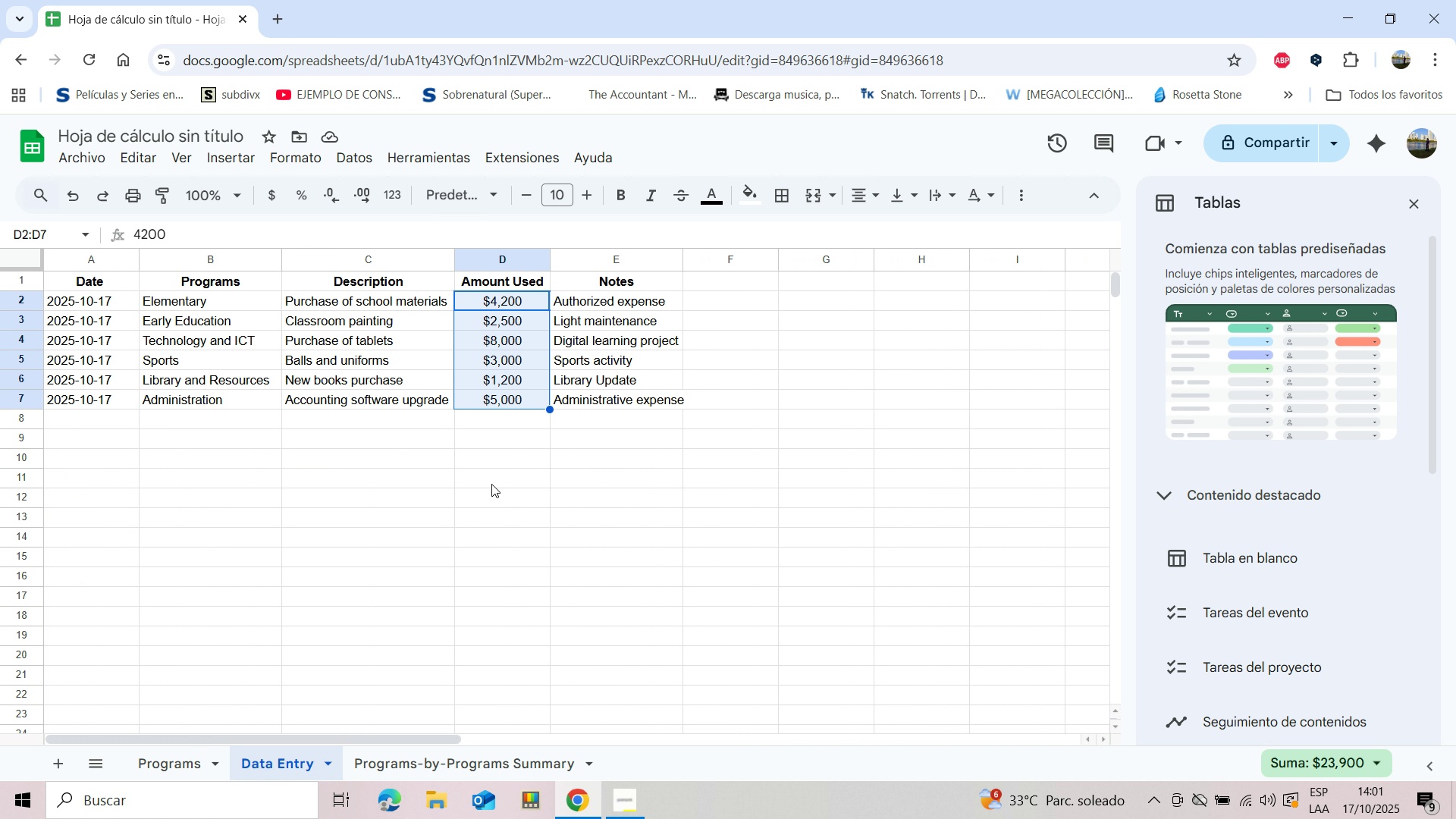 
left_click([174, 296])
 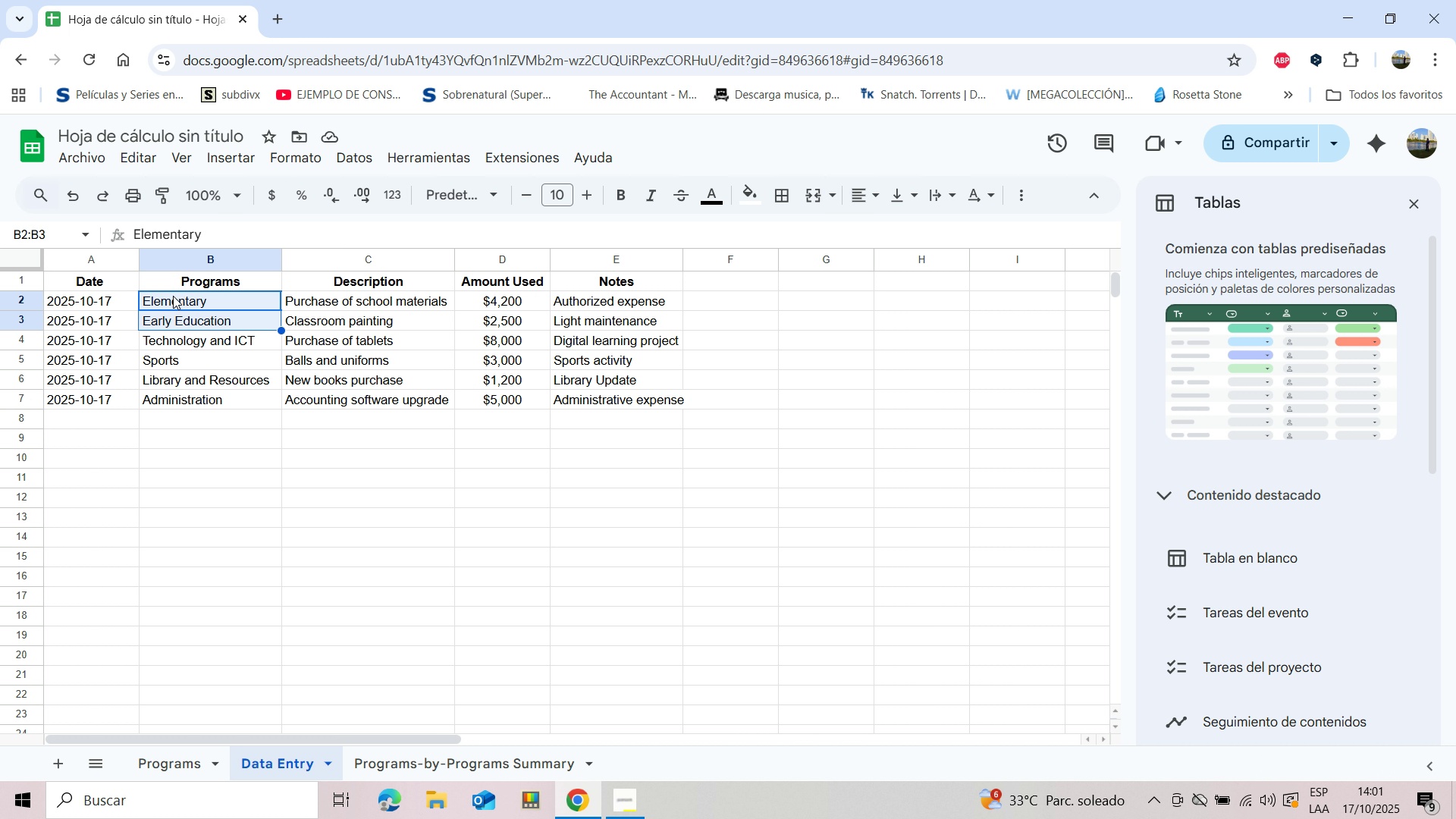 
key(Shift+ArrowDown)
 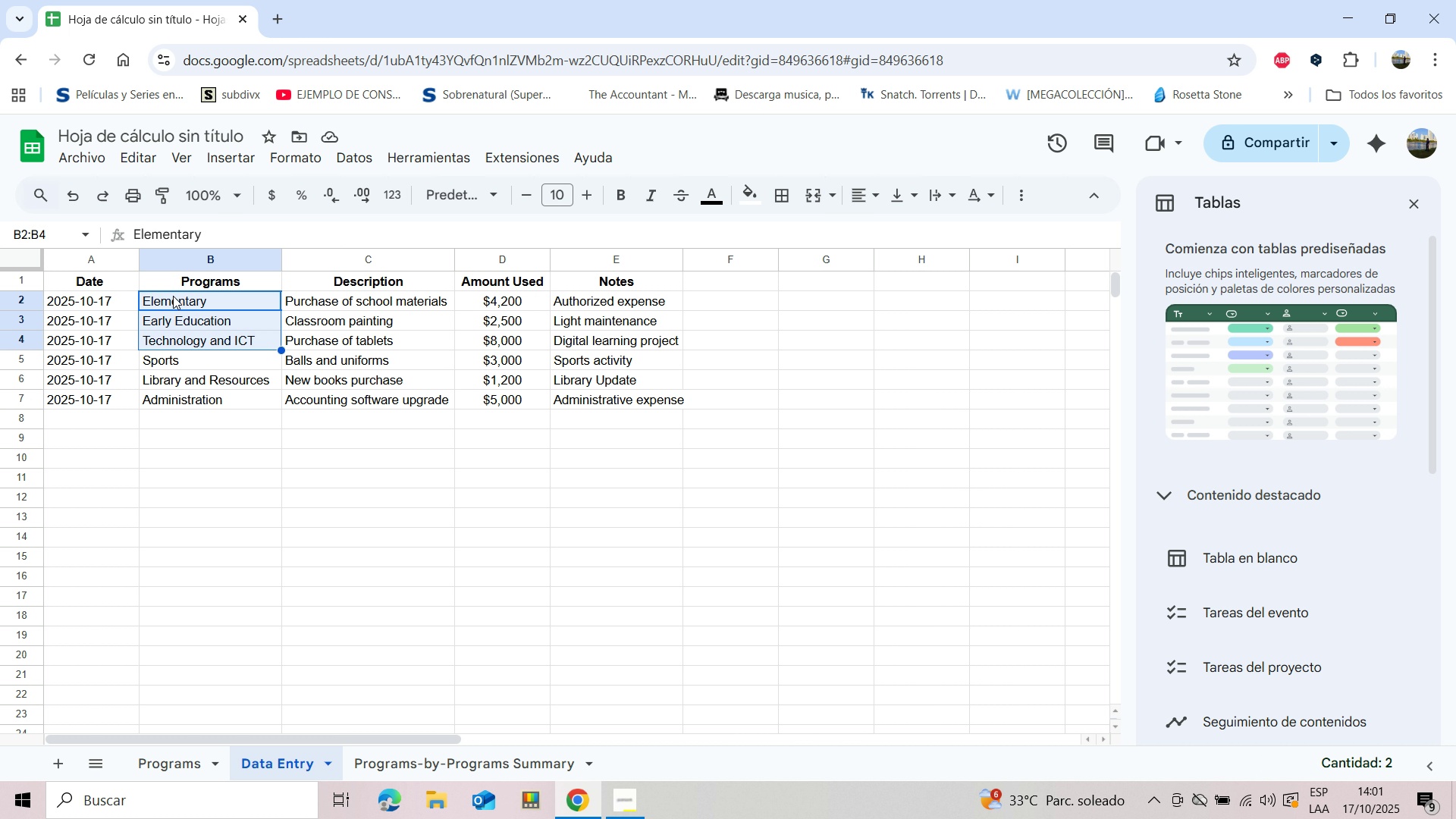 
key(Shift+ArrowDown)
 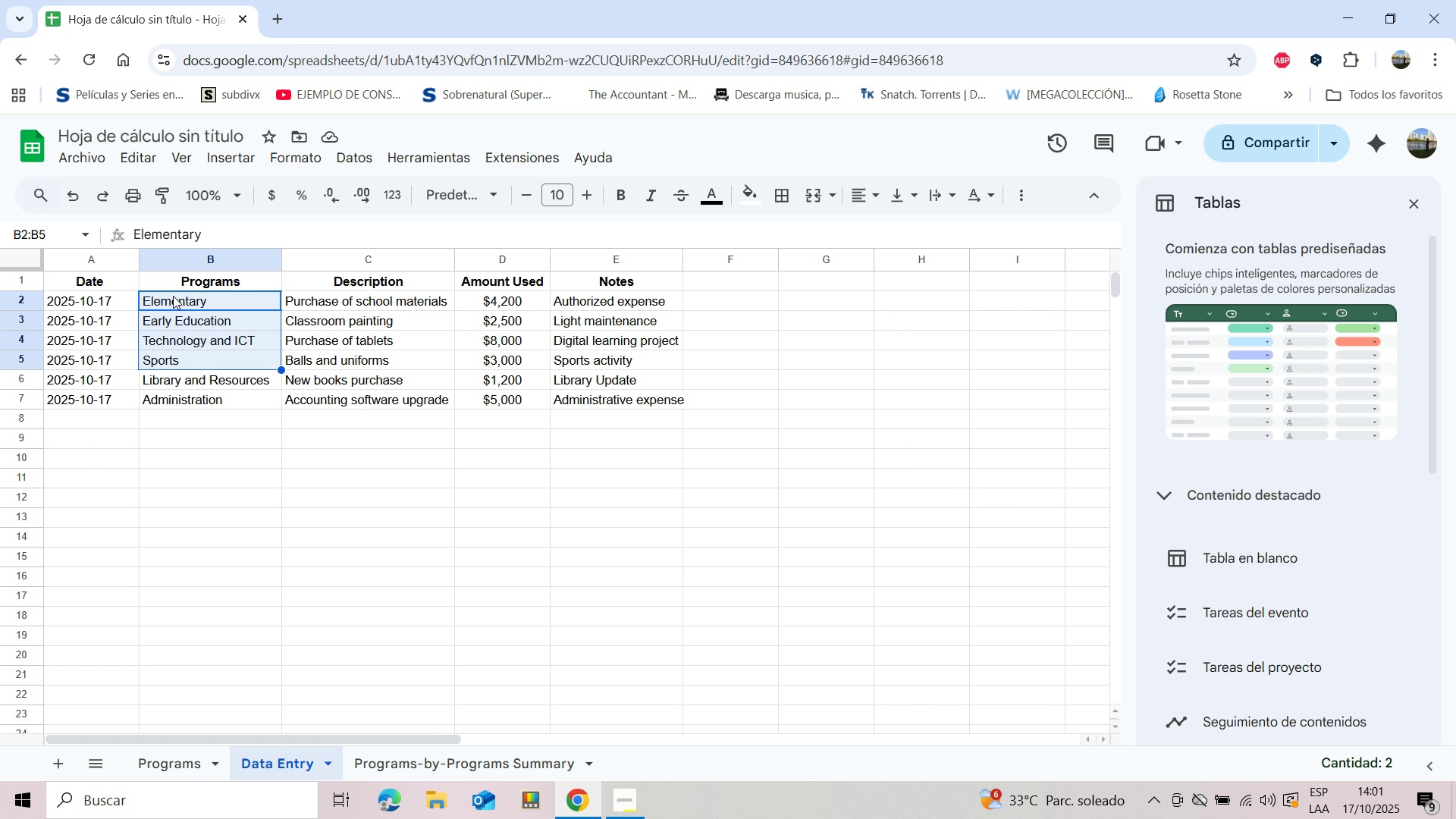 
key(Shift+ArrowDown)
 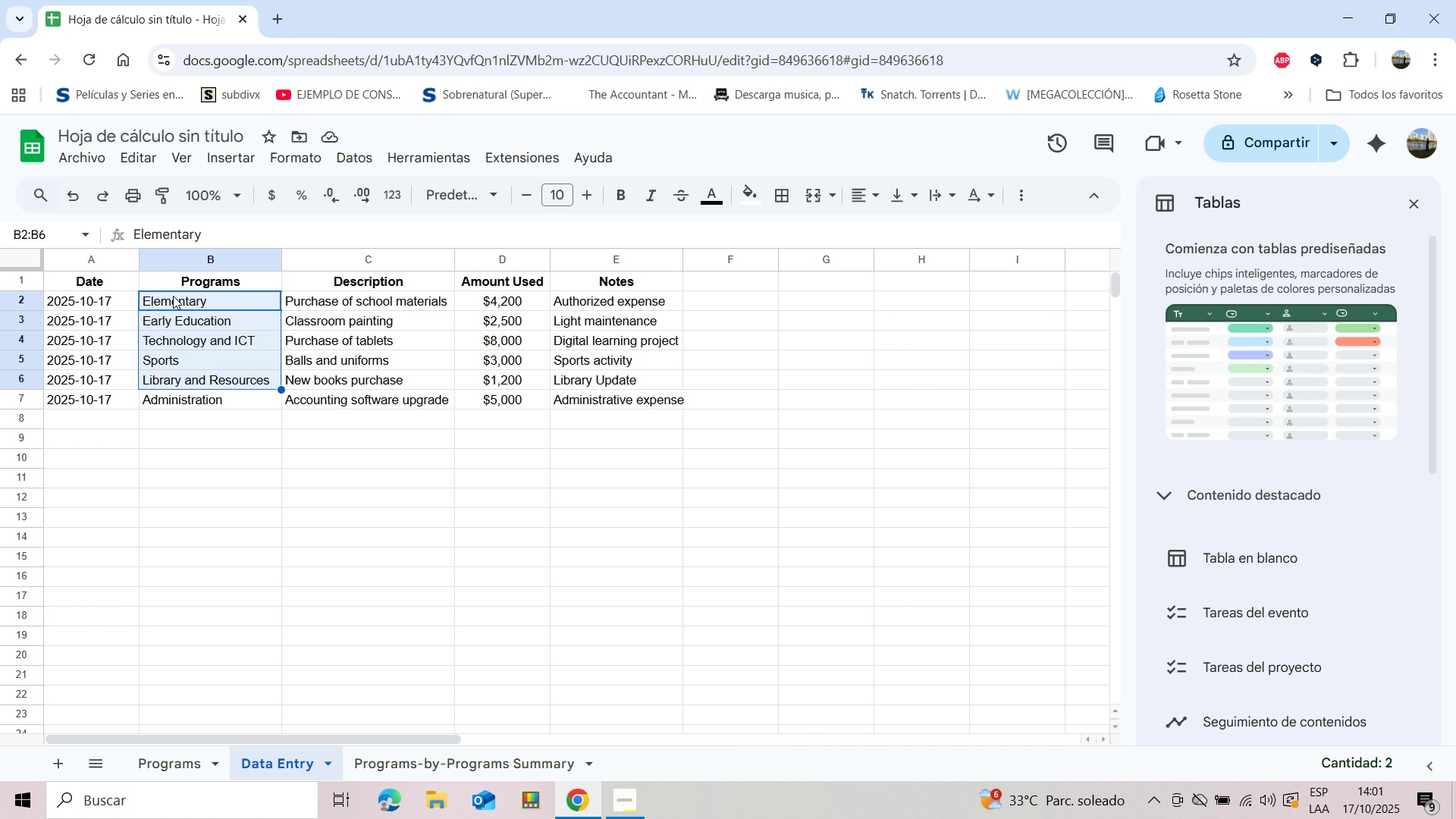 
key(Shift+ArrowDown)
 